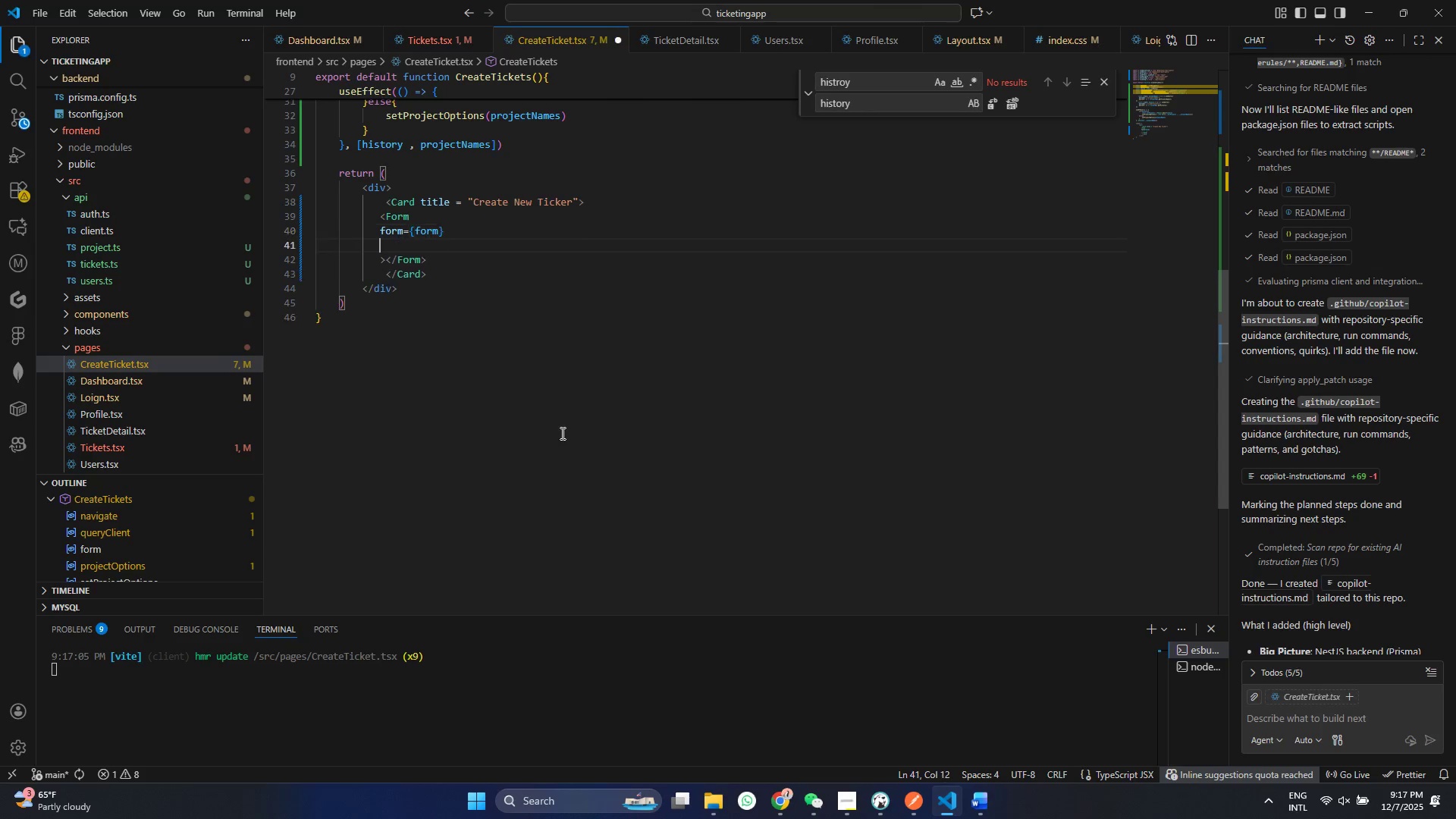 
key(Enter)
 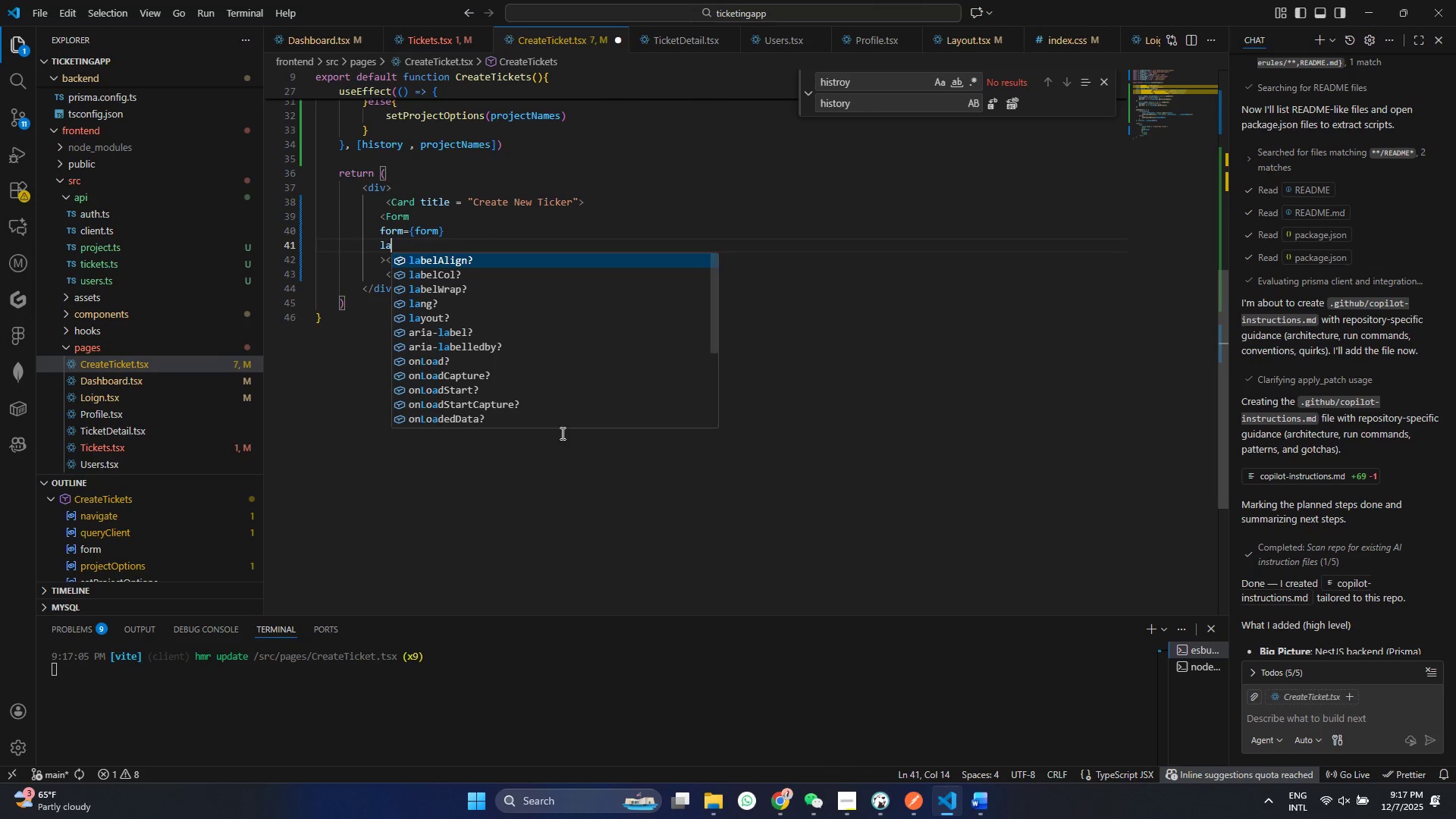 
type(lay)
 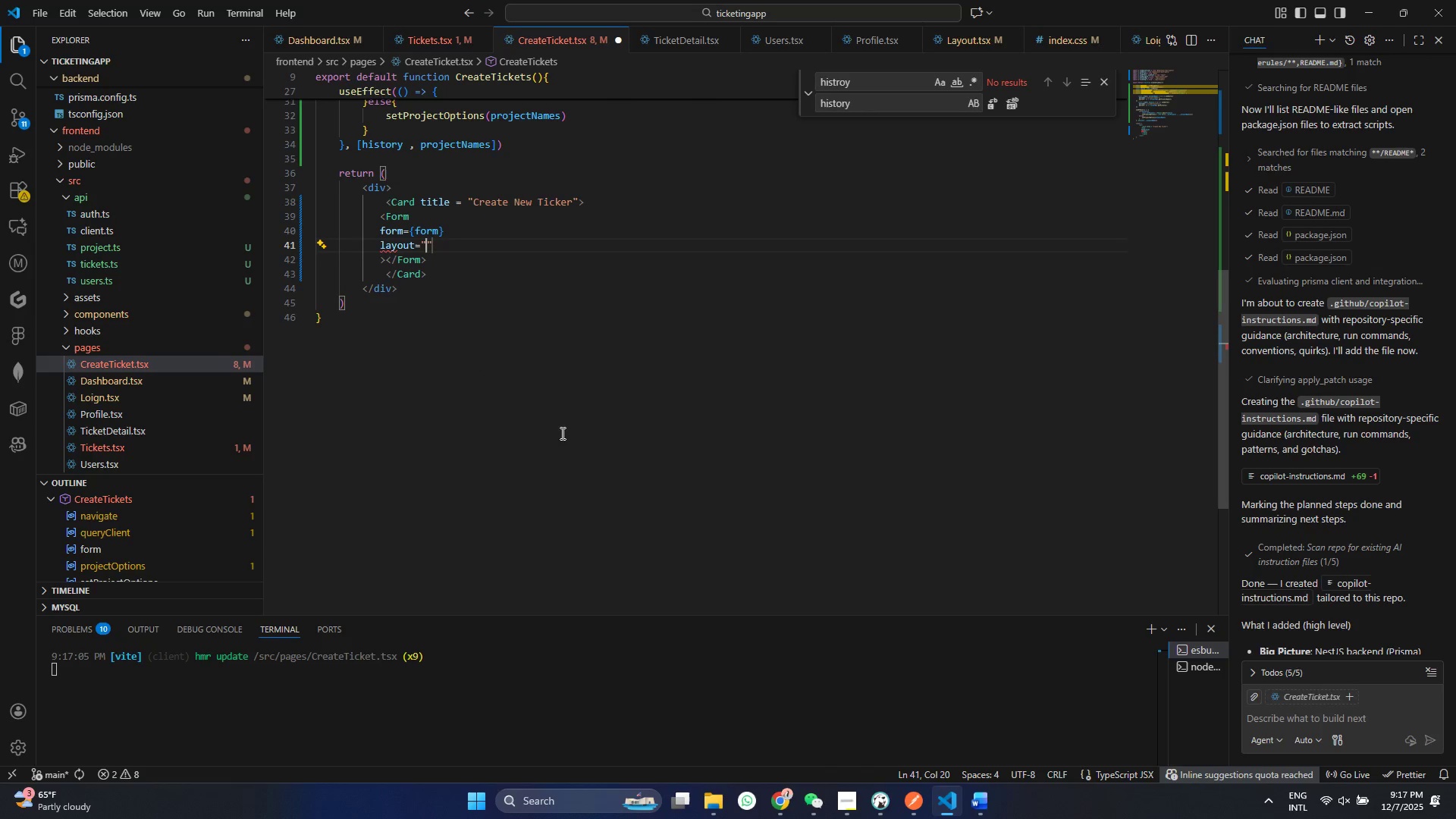 
key(Enter)
 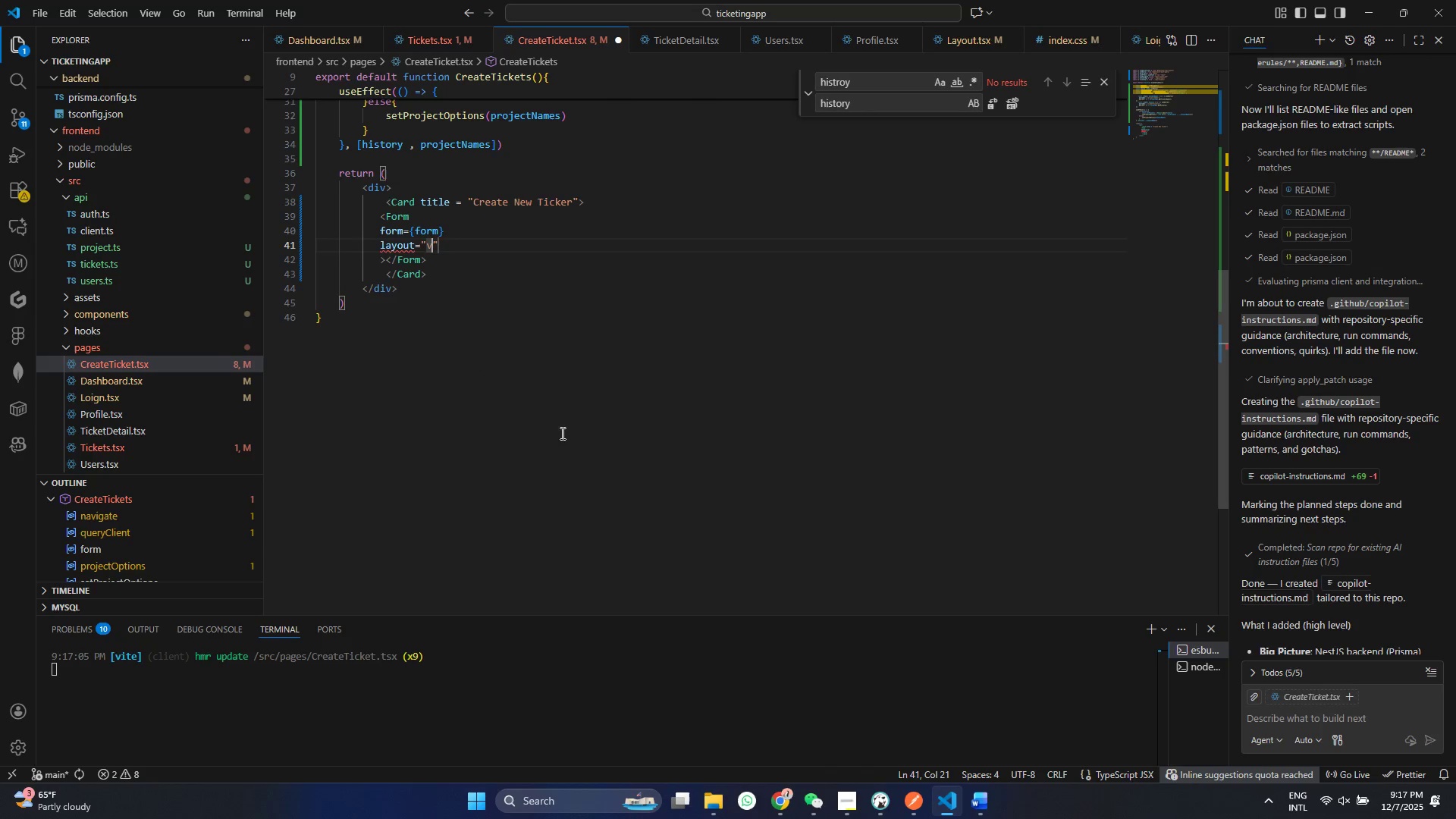 
type(vertical)
 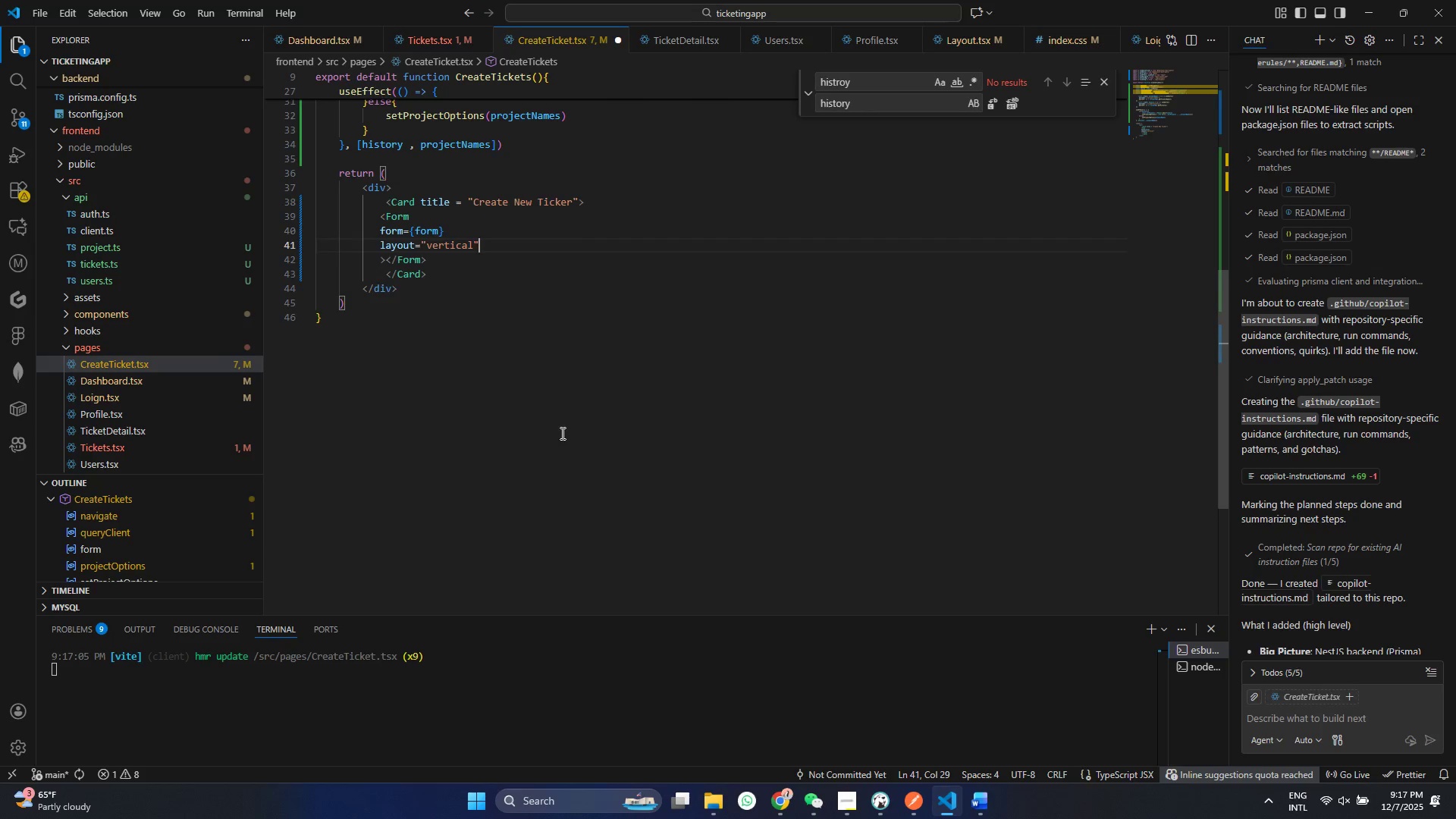 
key(ArrowRight)
 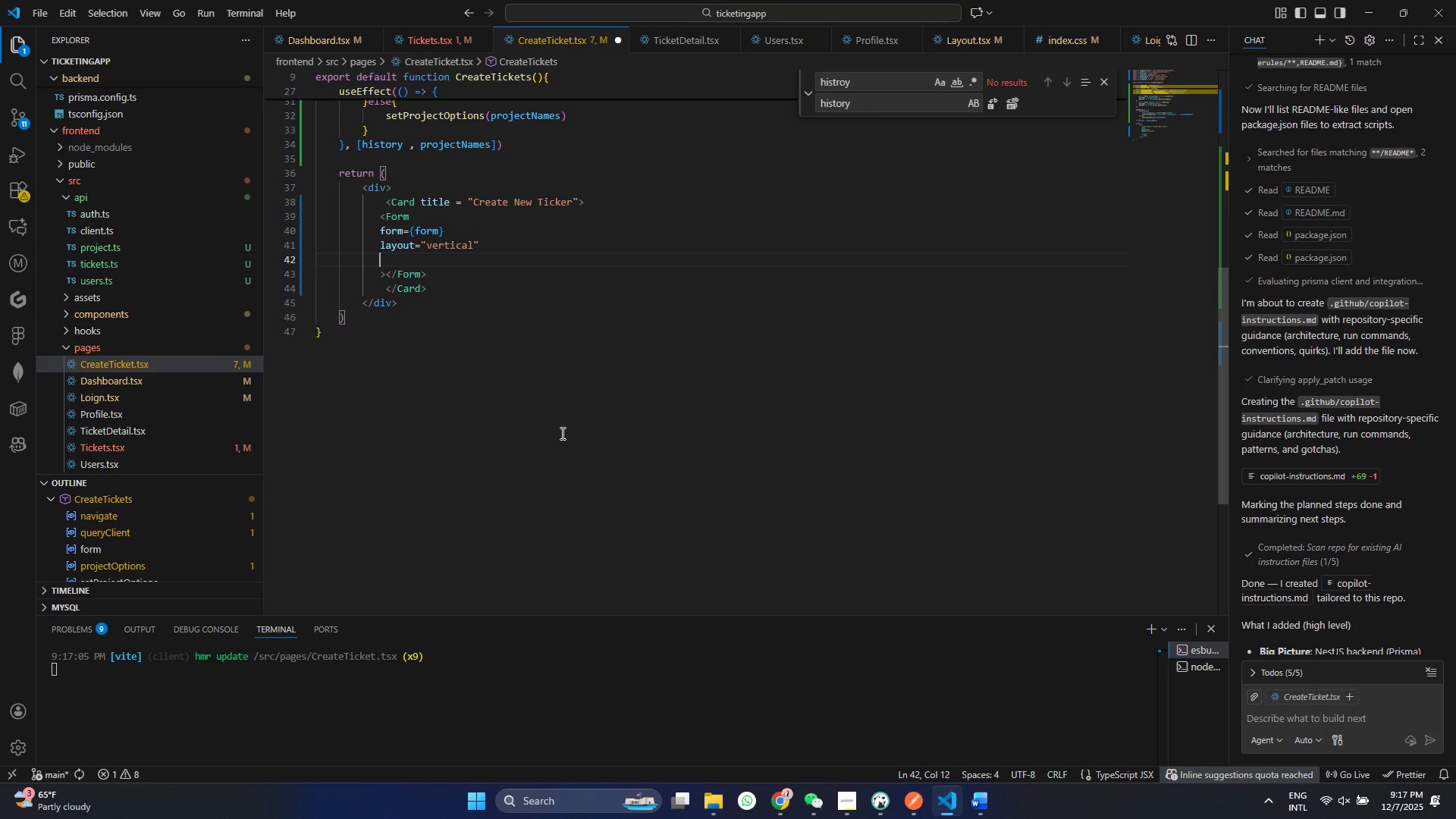 
key(Enter)
 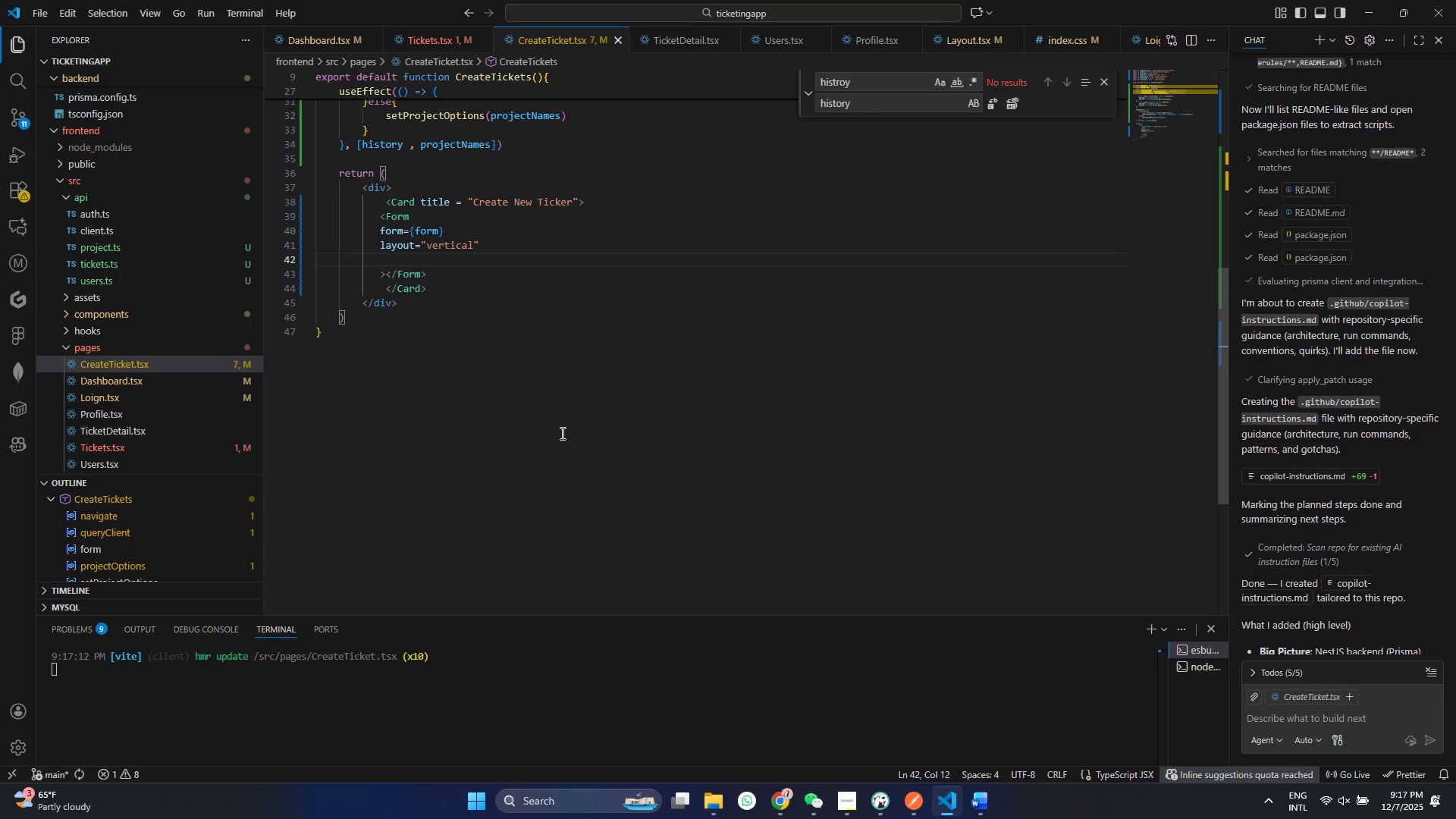 
key(Control+ControlLeft)
 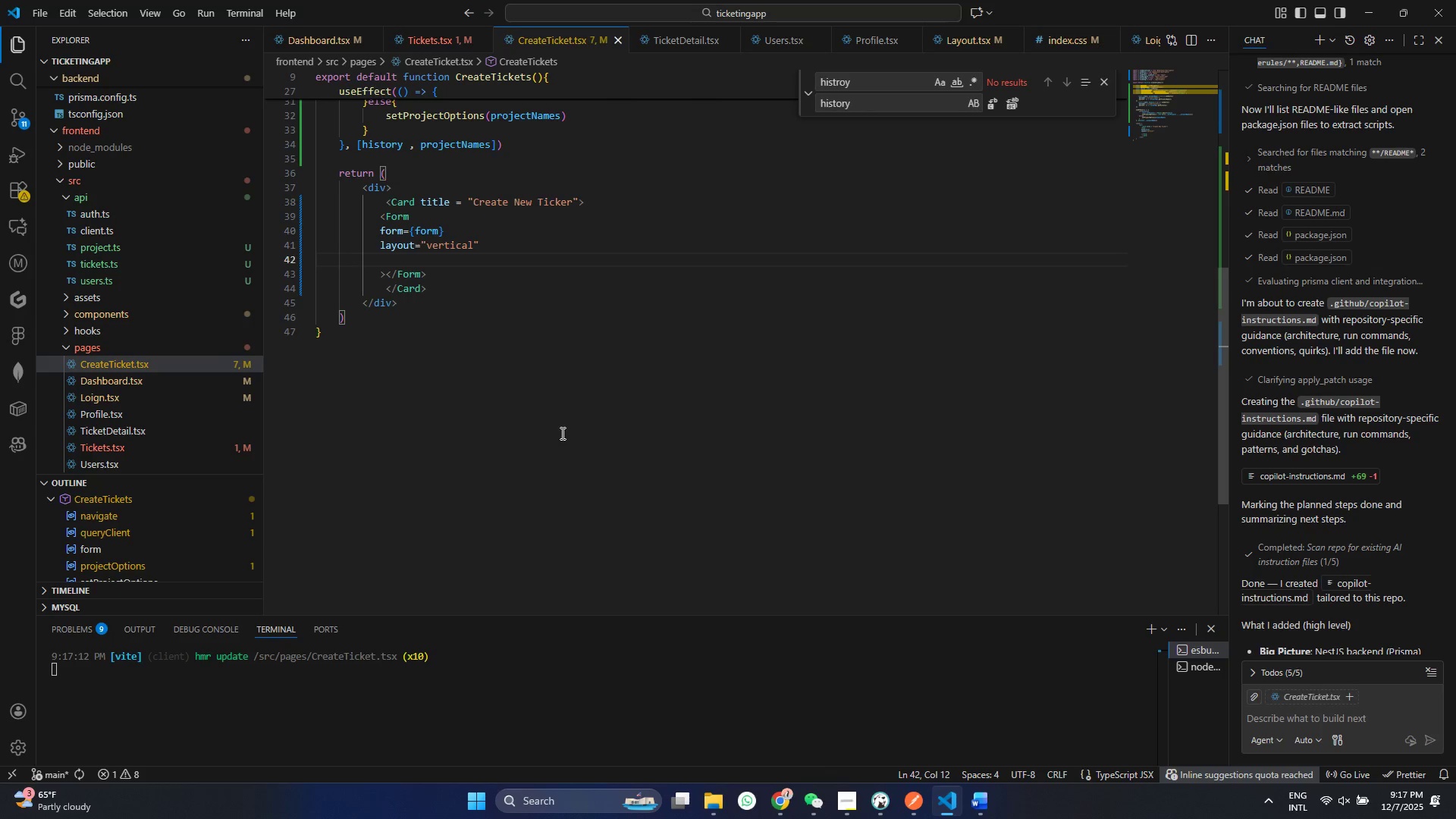 
key(Control+S)
 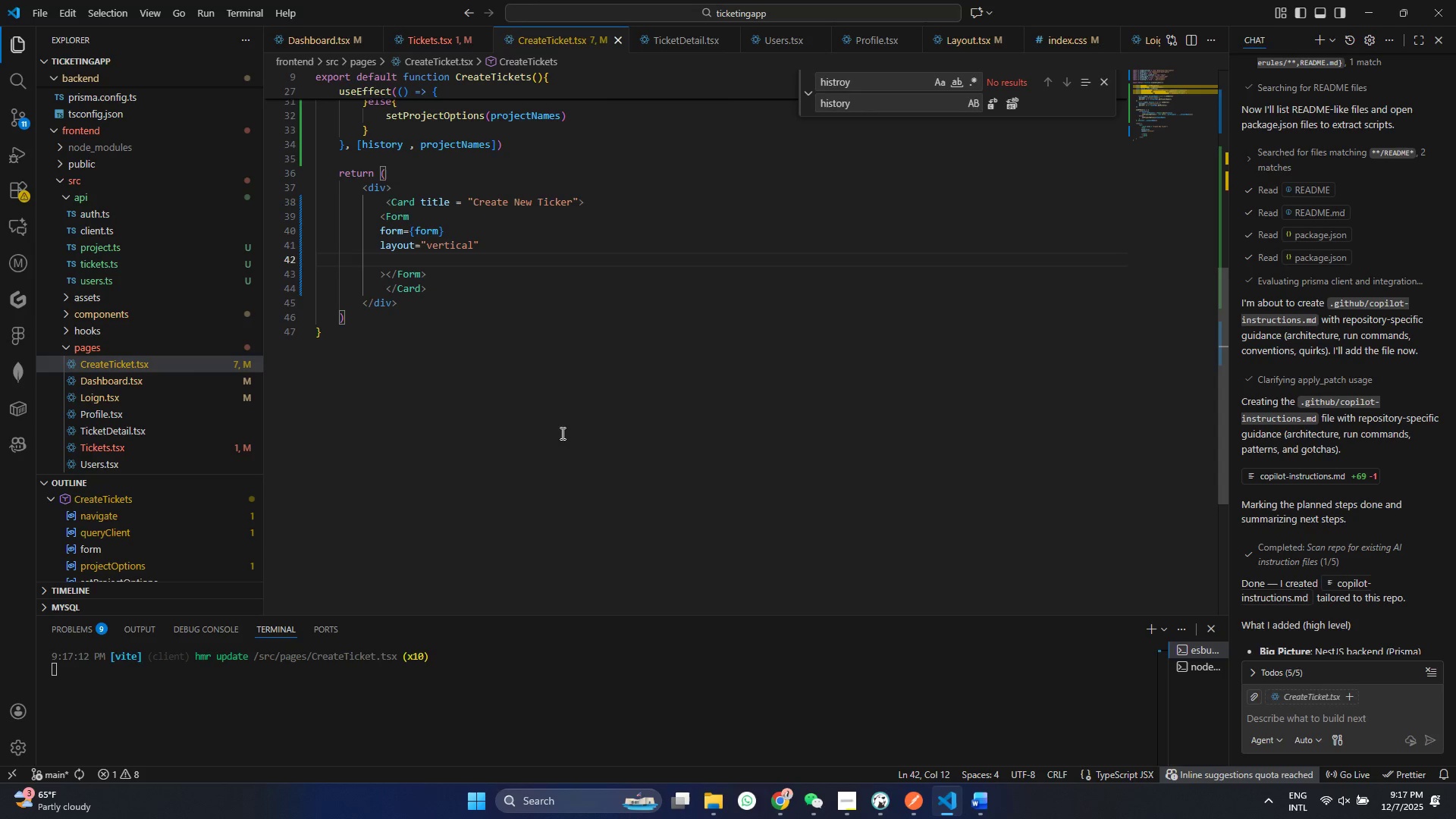 
type(O)
key(Backspace)
type(onfini)
 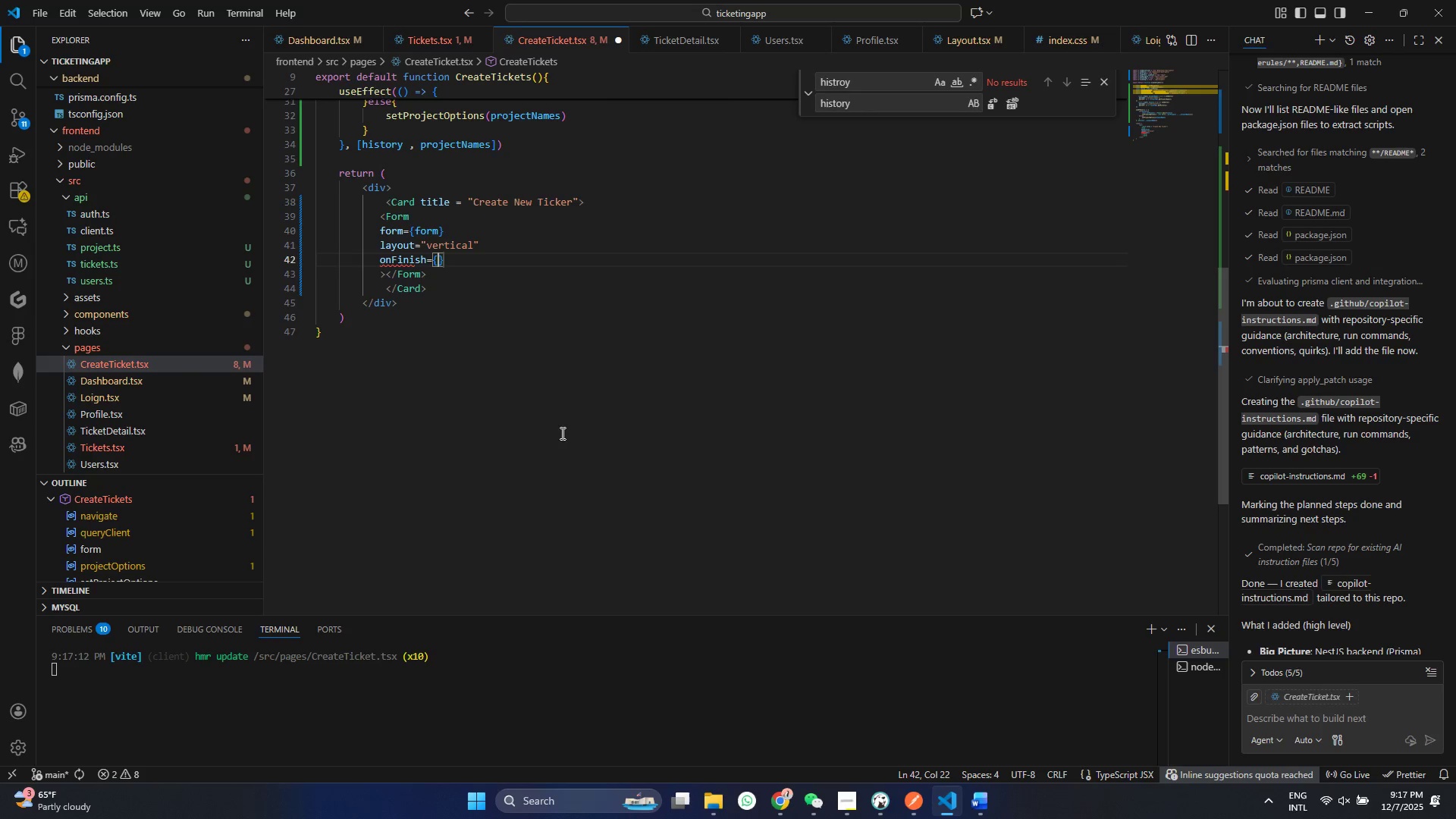 
key(Enter)
 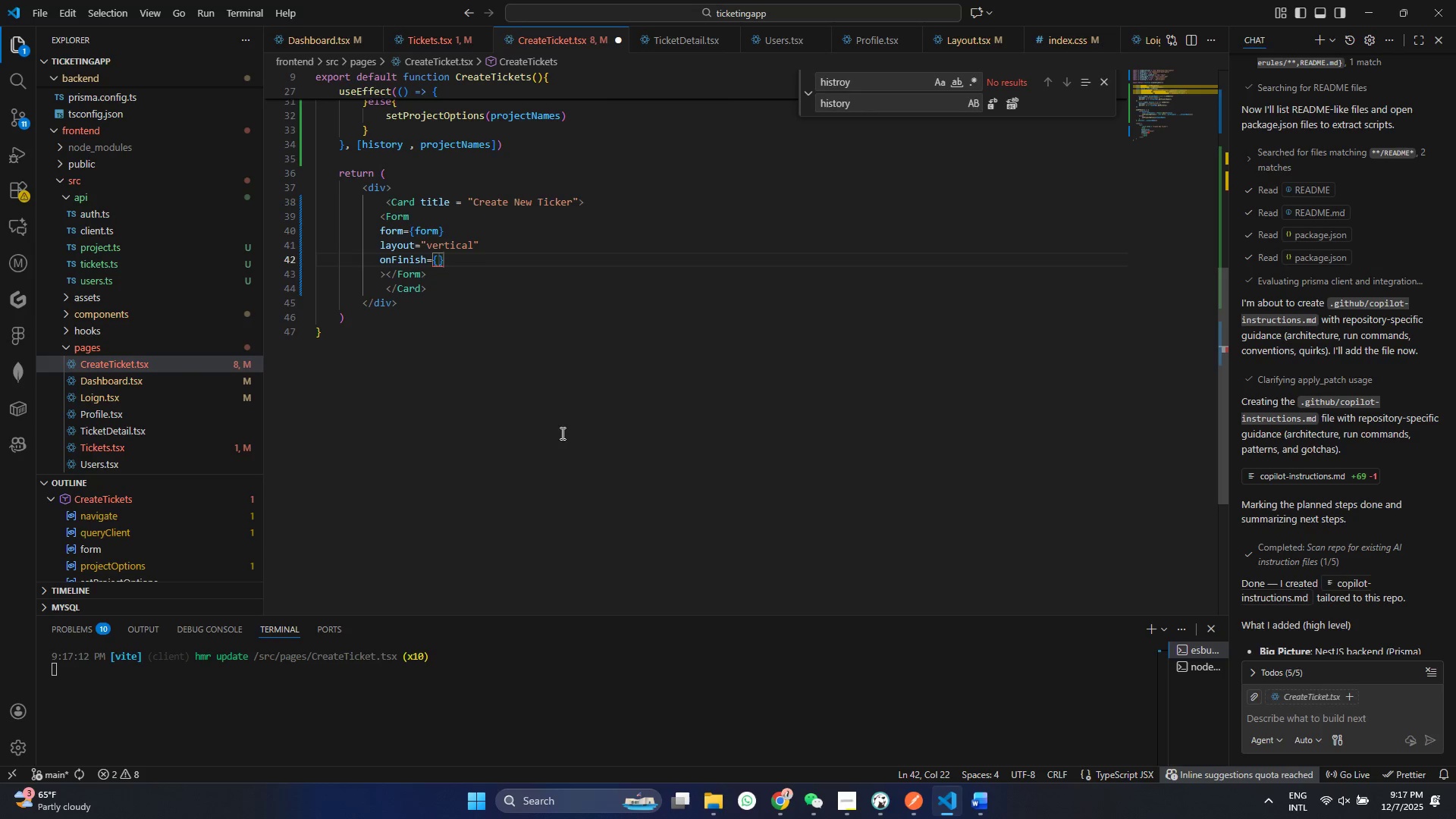 
hold_key(key=ControlLeft, duration=1.11)
 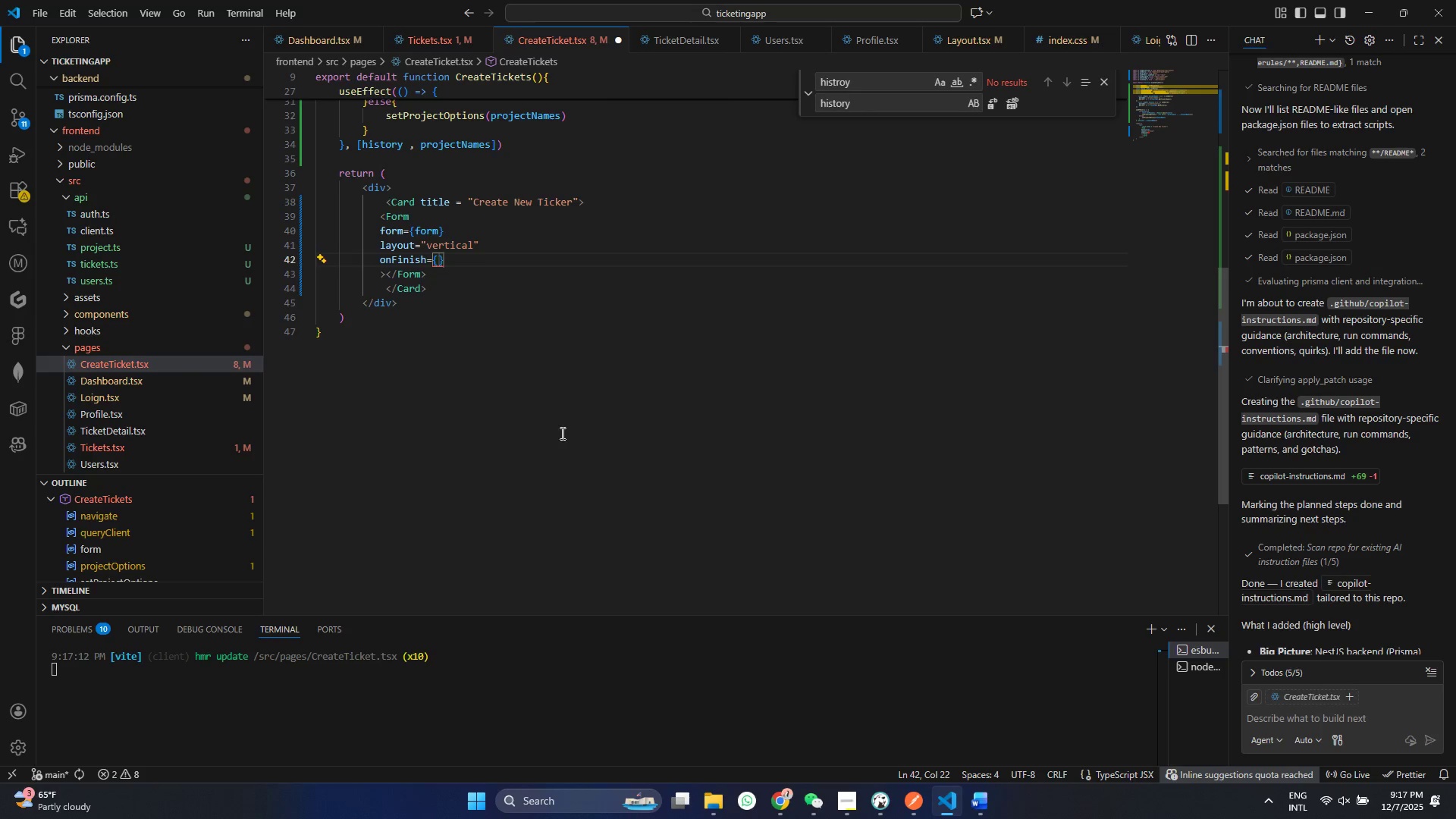 
type(onFinish)
 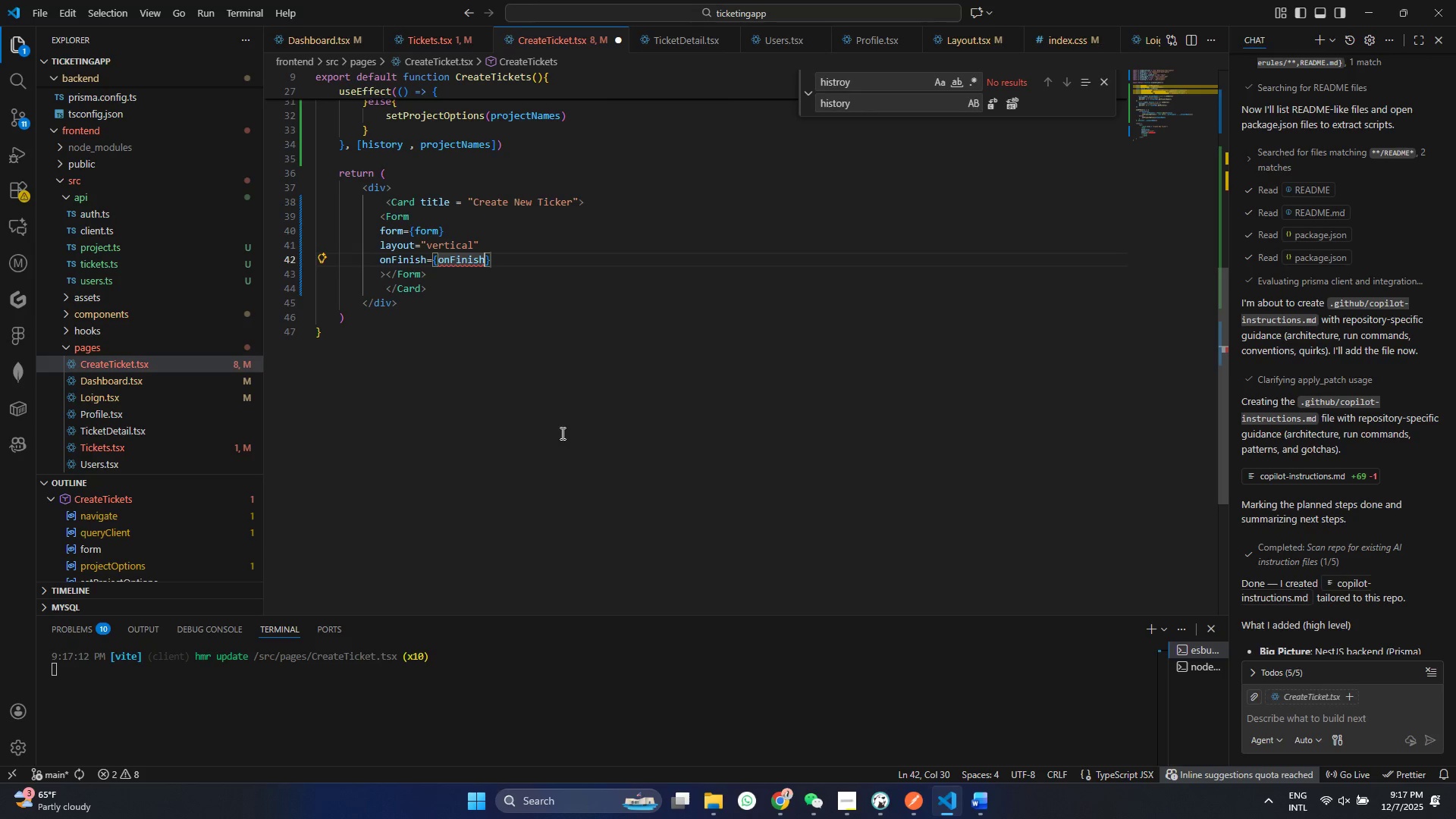 
 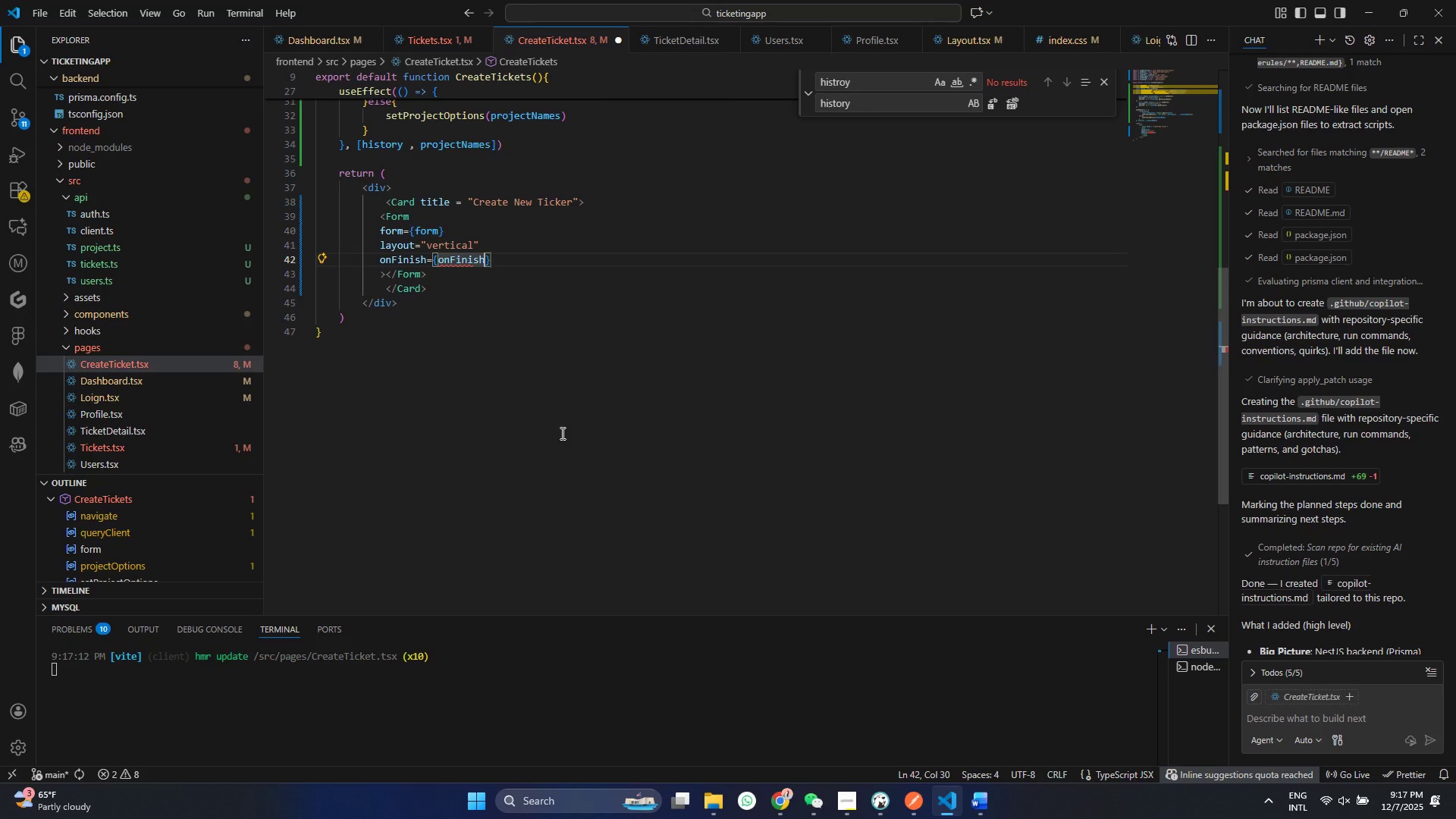 
key(Control+ControlLeft)
 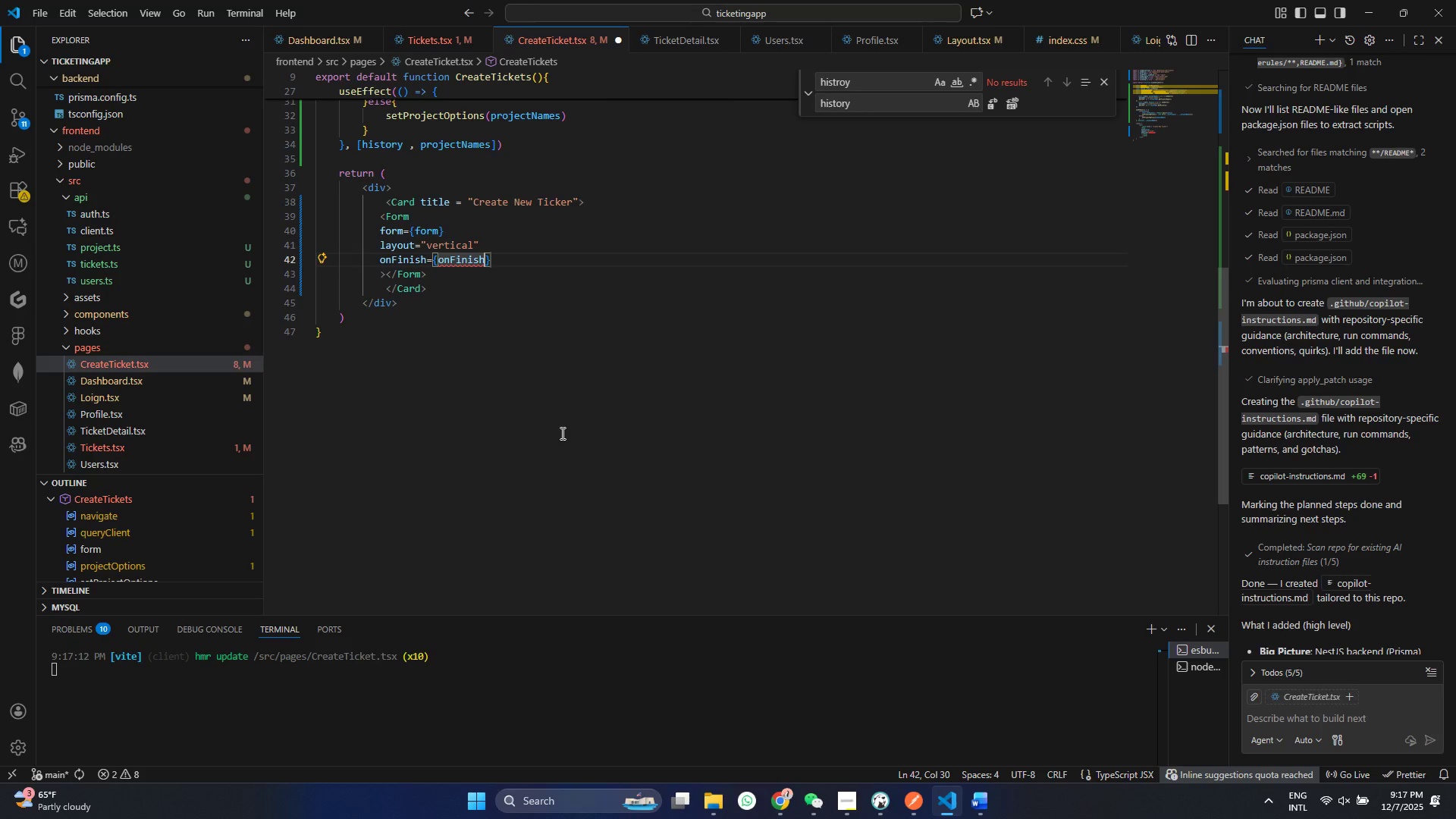 
key(Control+S)
 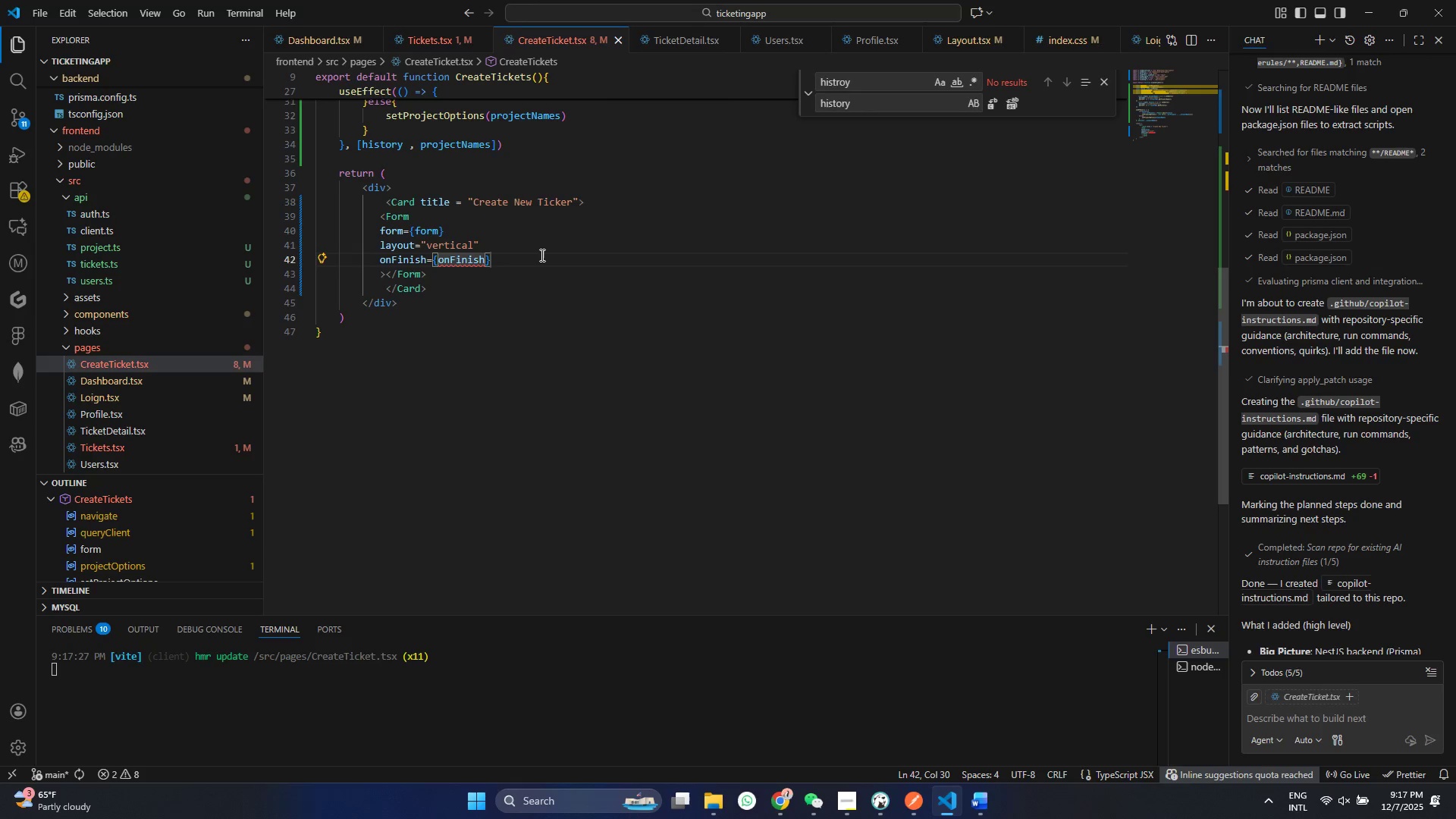 
left_click([519, 262])
 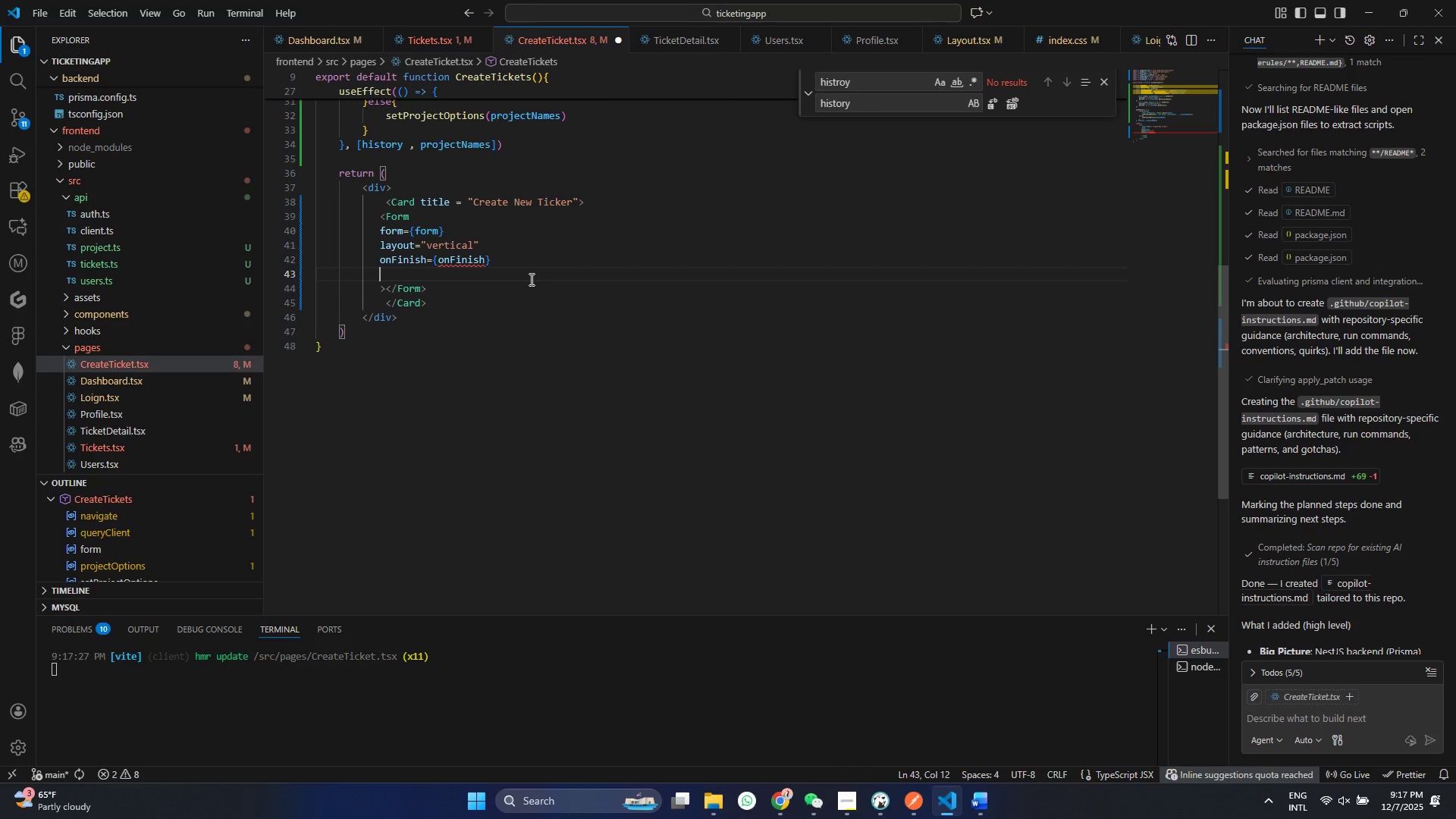 
key(Enter)
 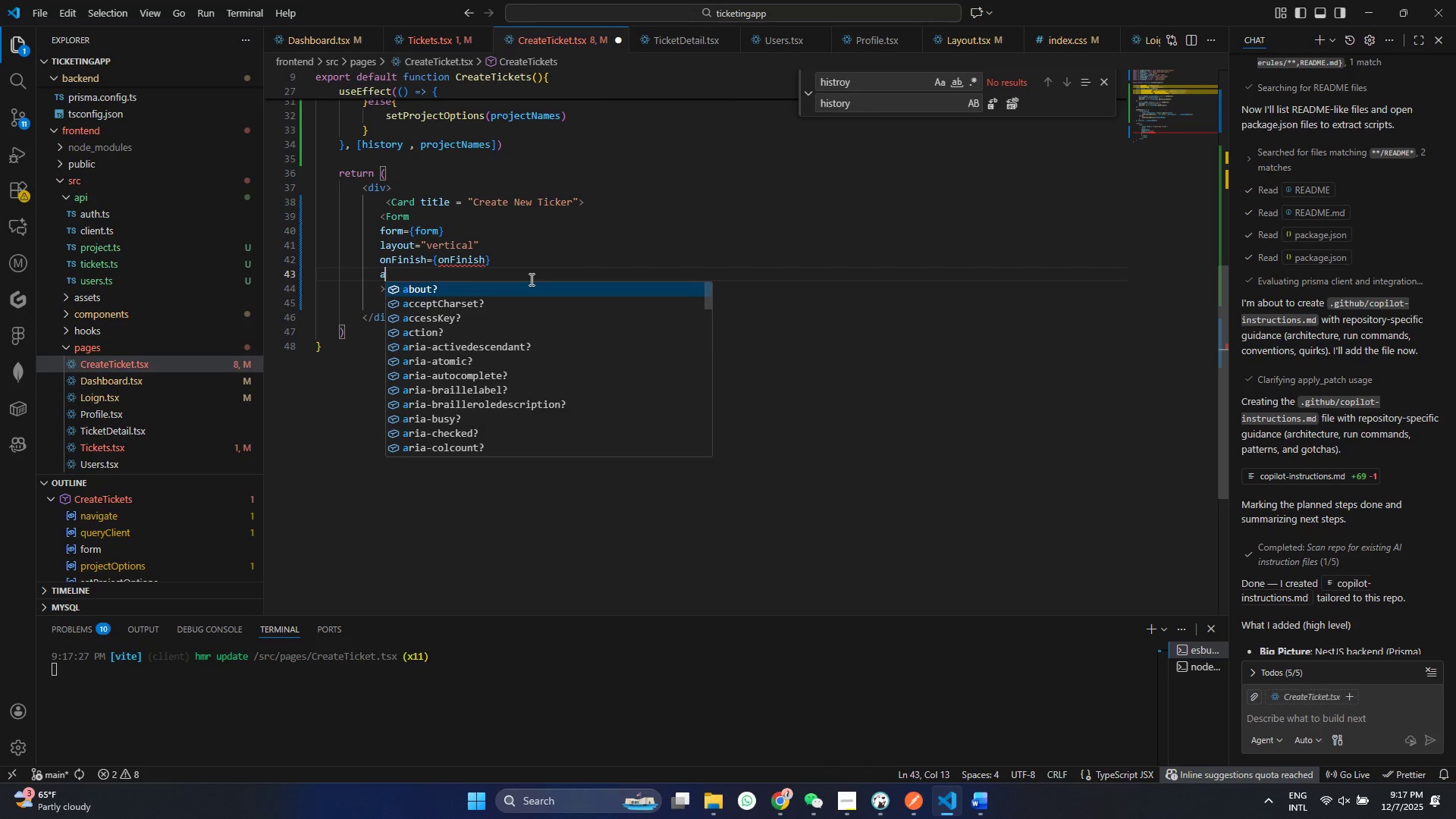 
type(aut)
 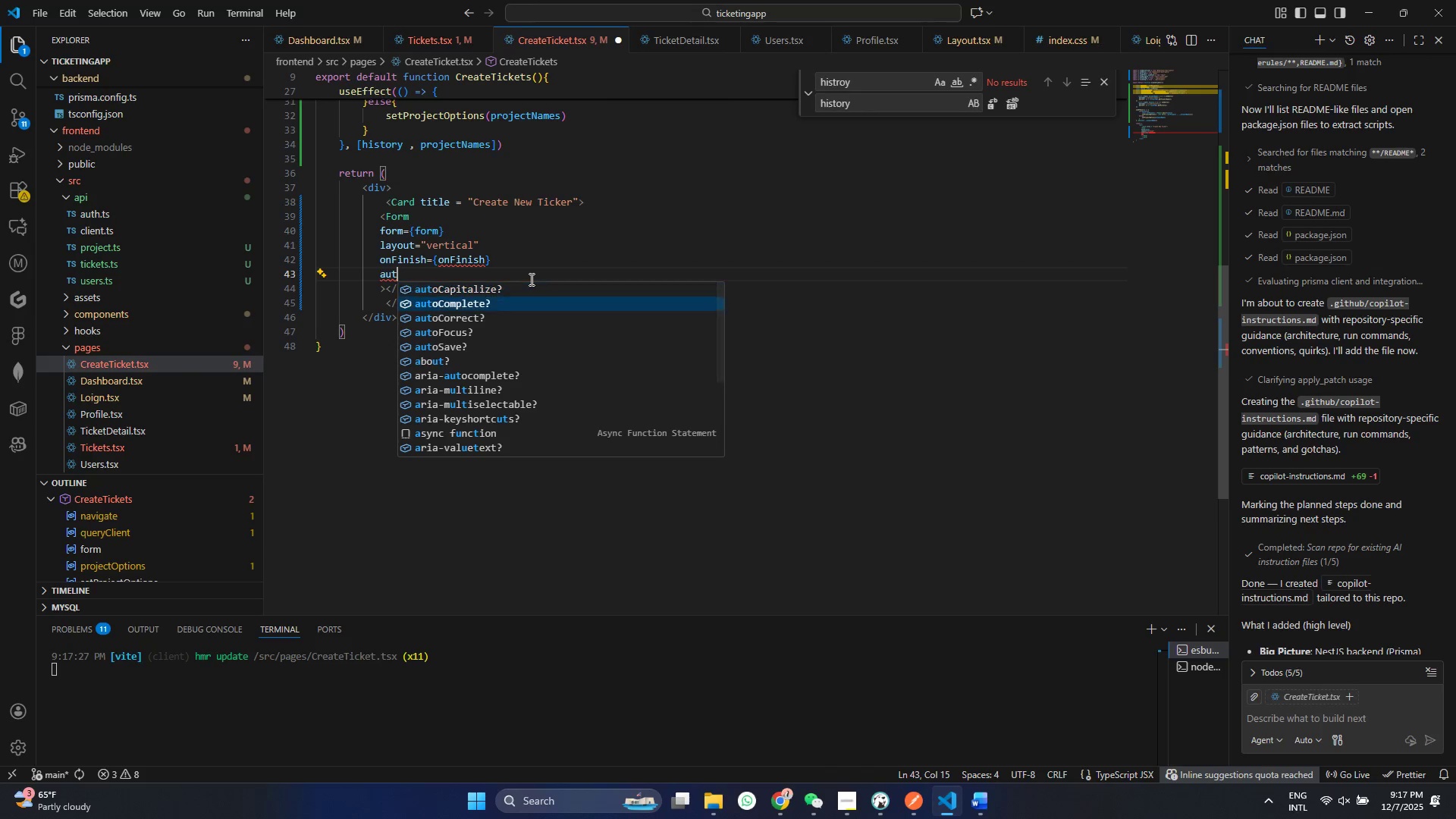 
key(ArrowDown)
 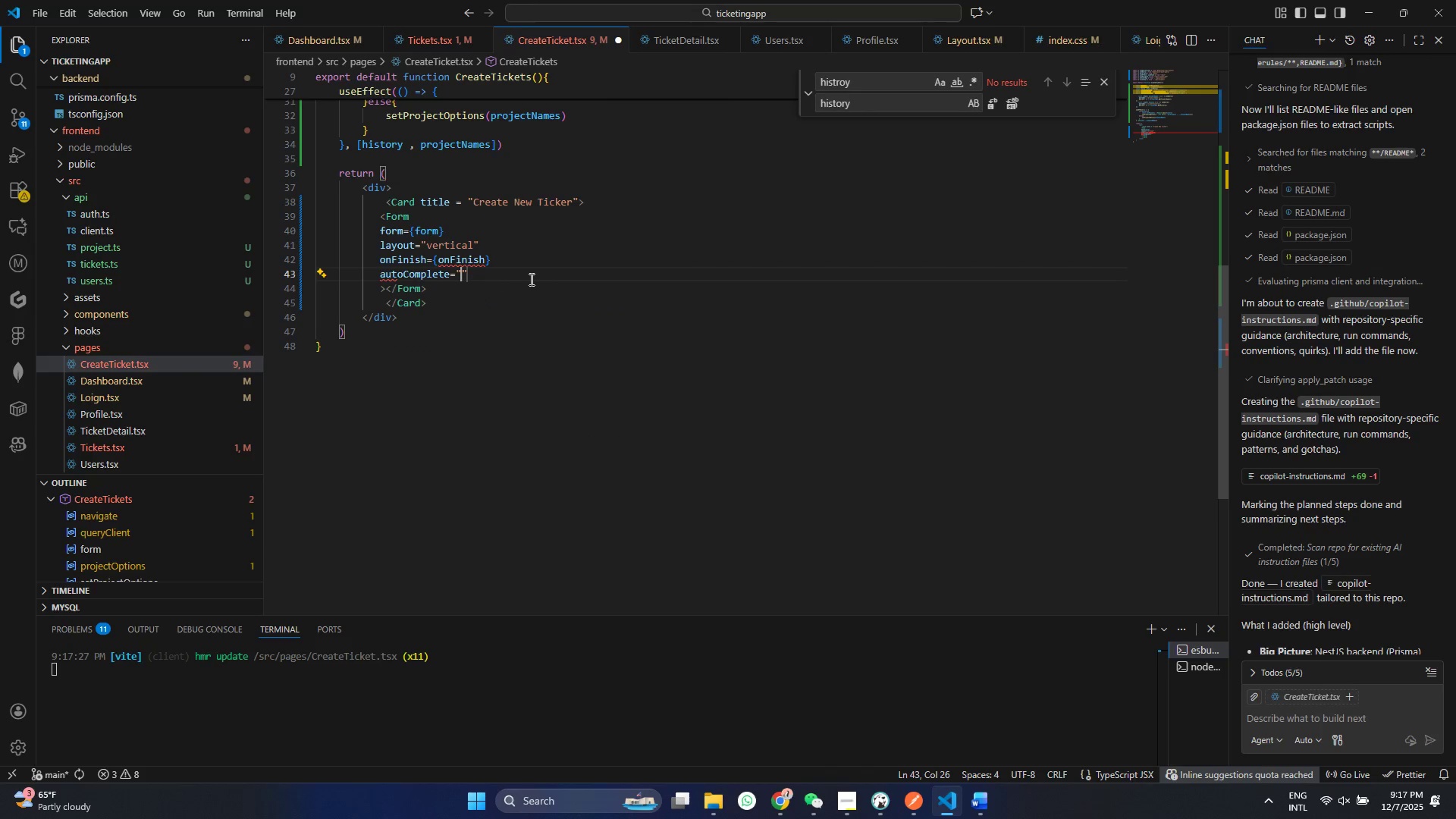 
key(Enter)
 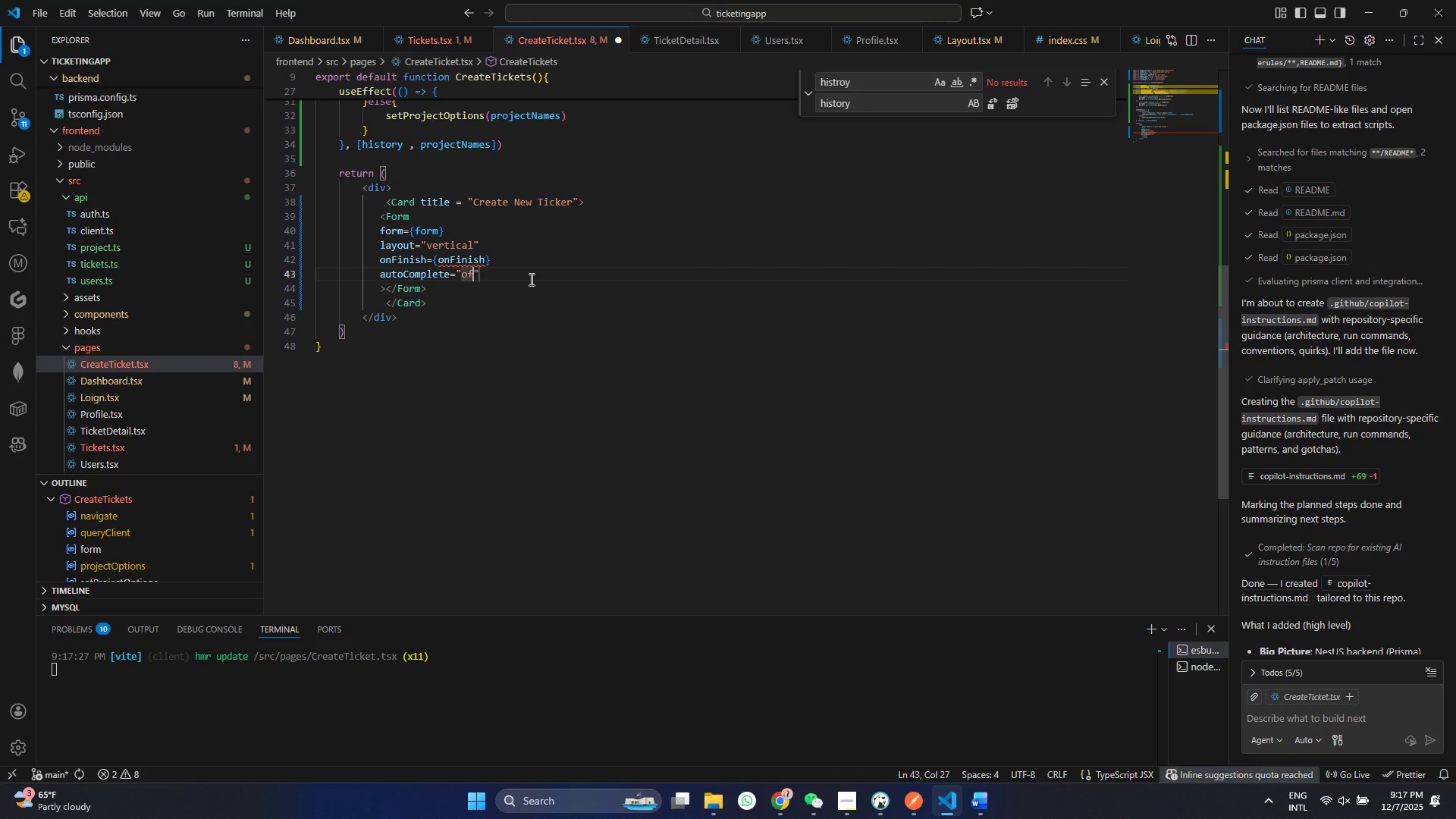 
type(off)
 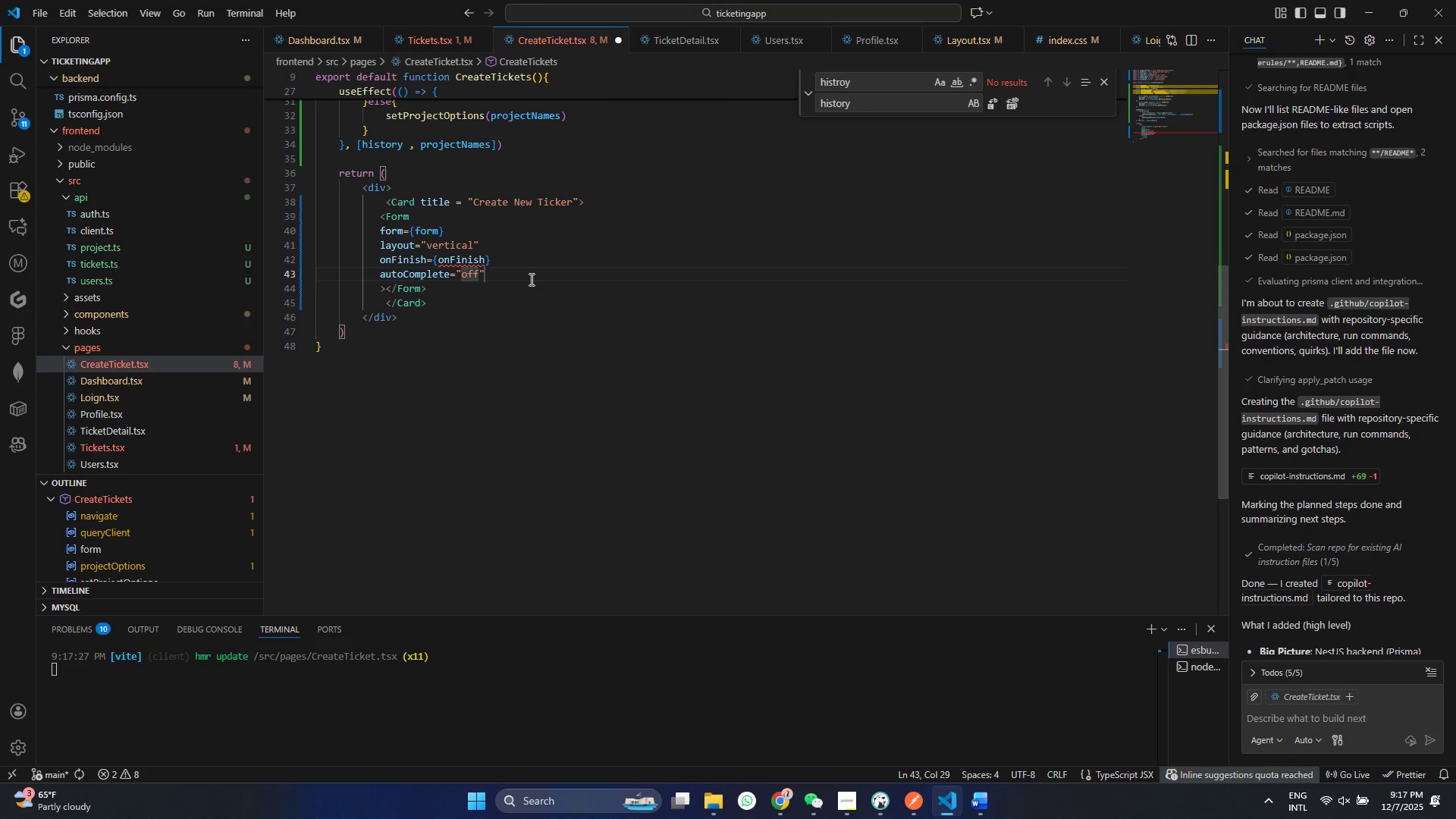 
key(Control+S)
 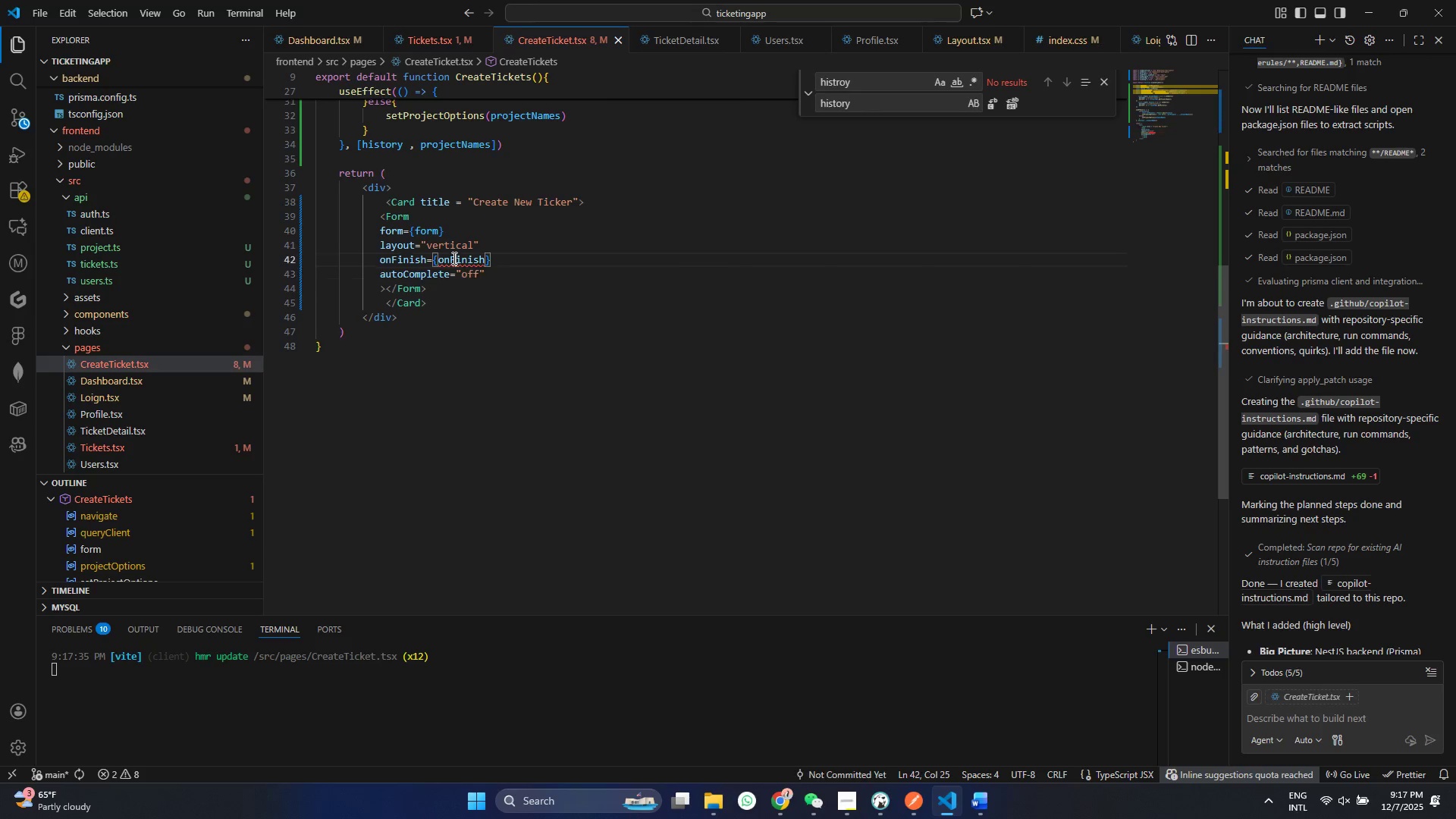 
double_click([453, 258])
 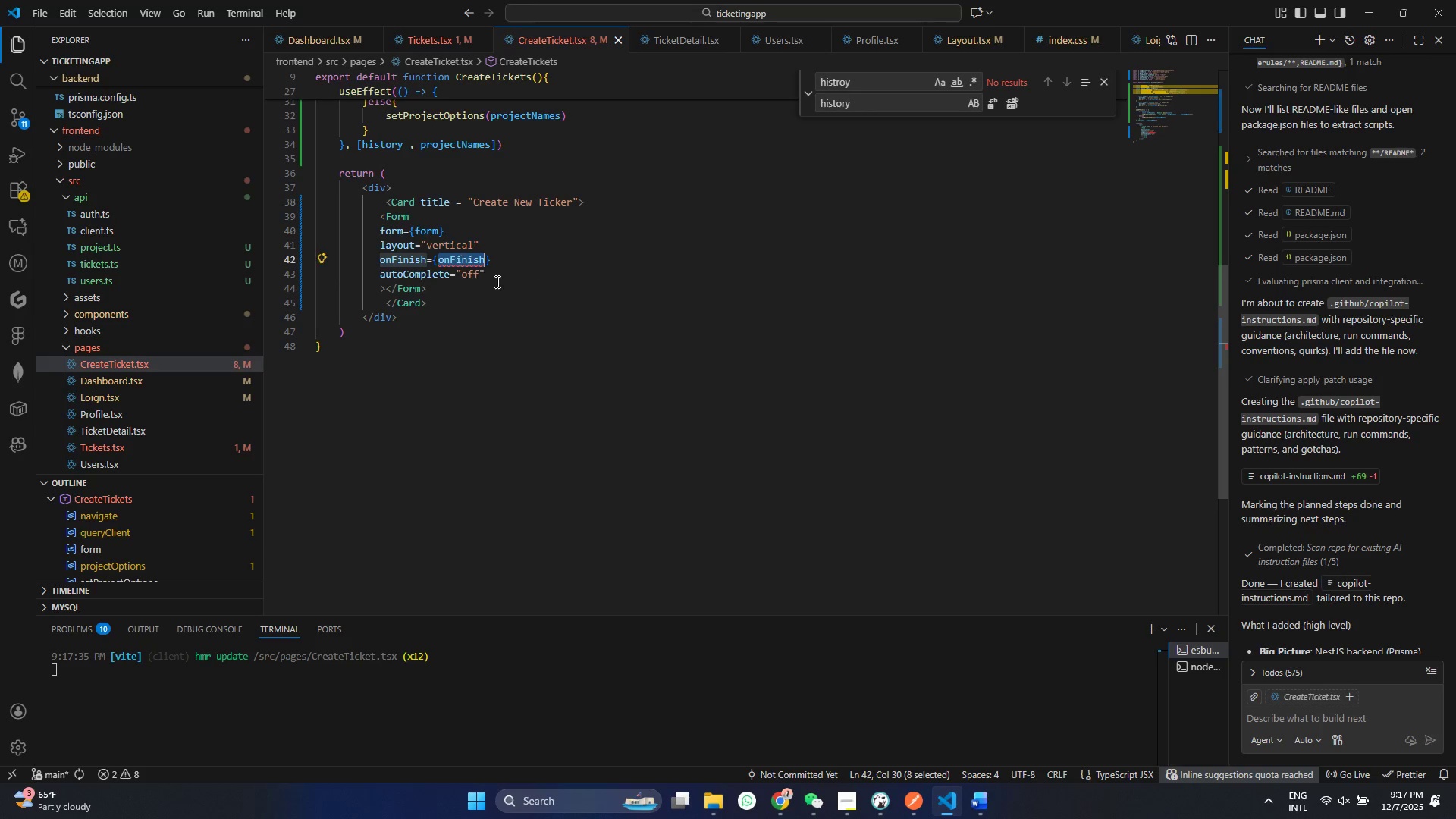 
key(Control+ControlLeft)
 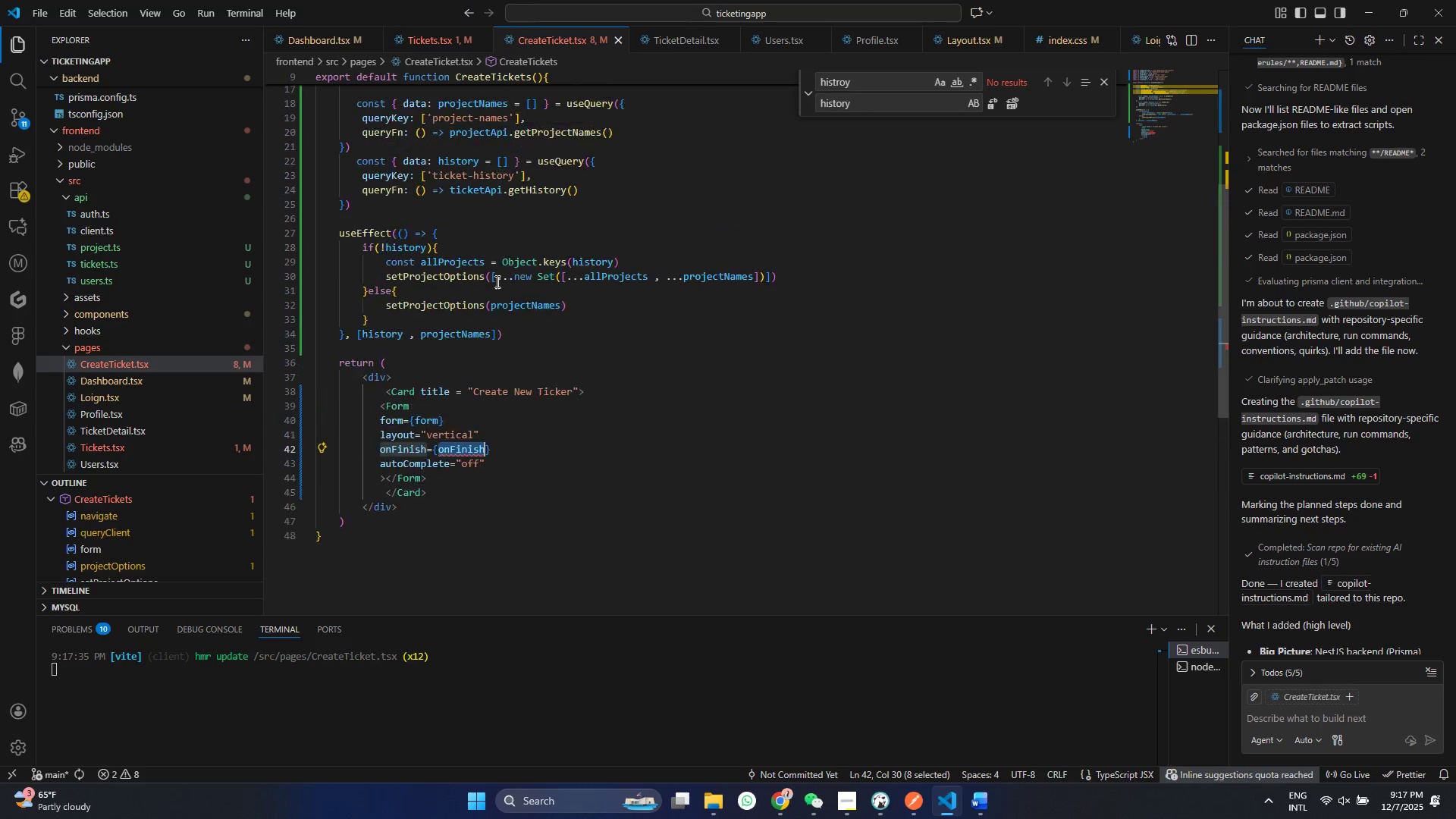 
key(Control+C)
 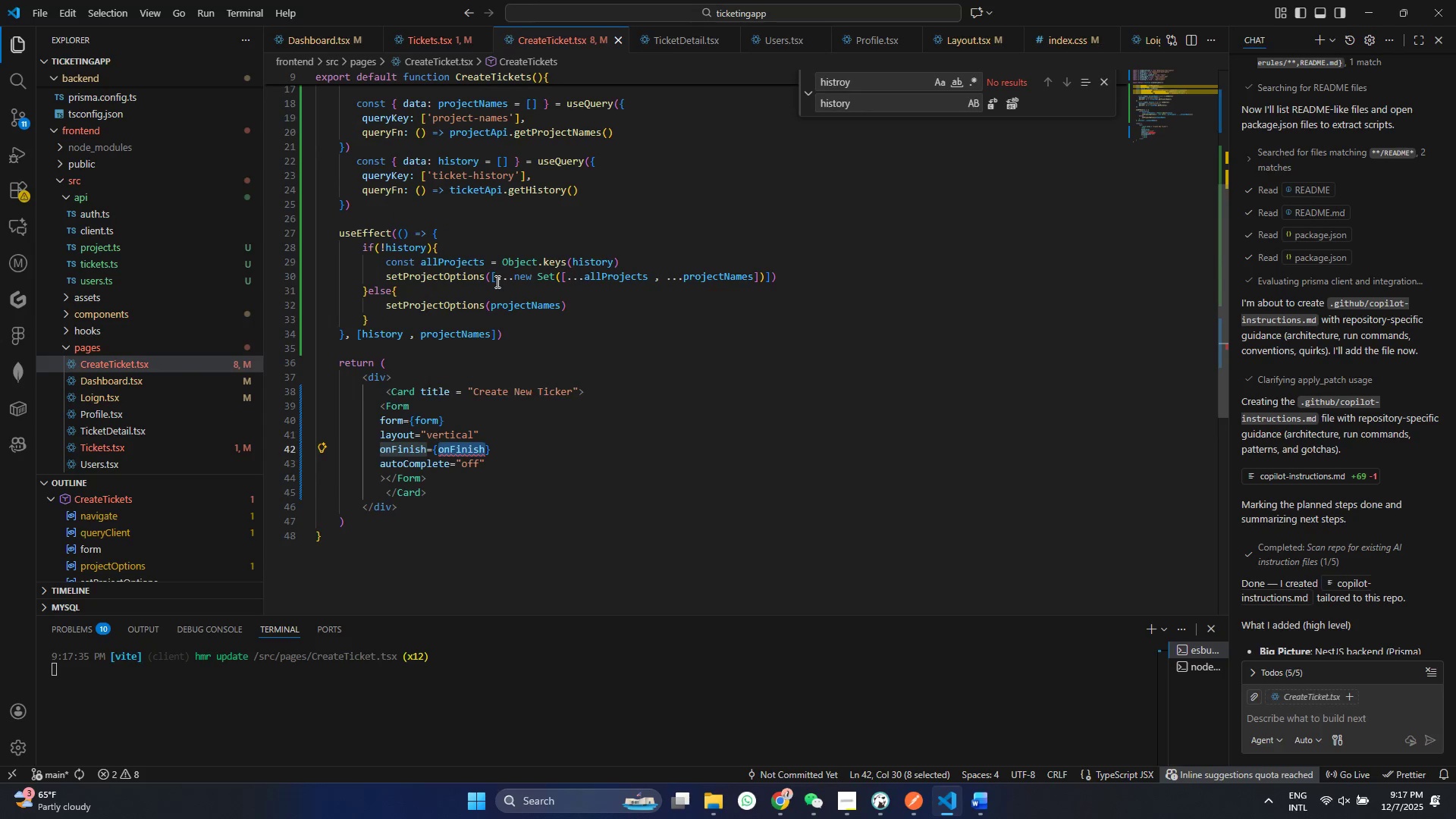 
scroll: coordinate [496, 281], scroll_direction: up, amount: 5.0
 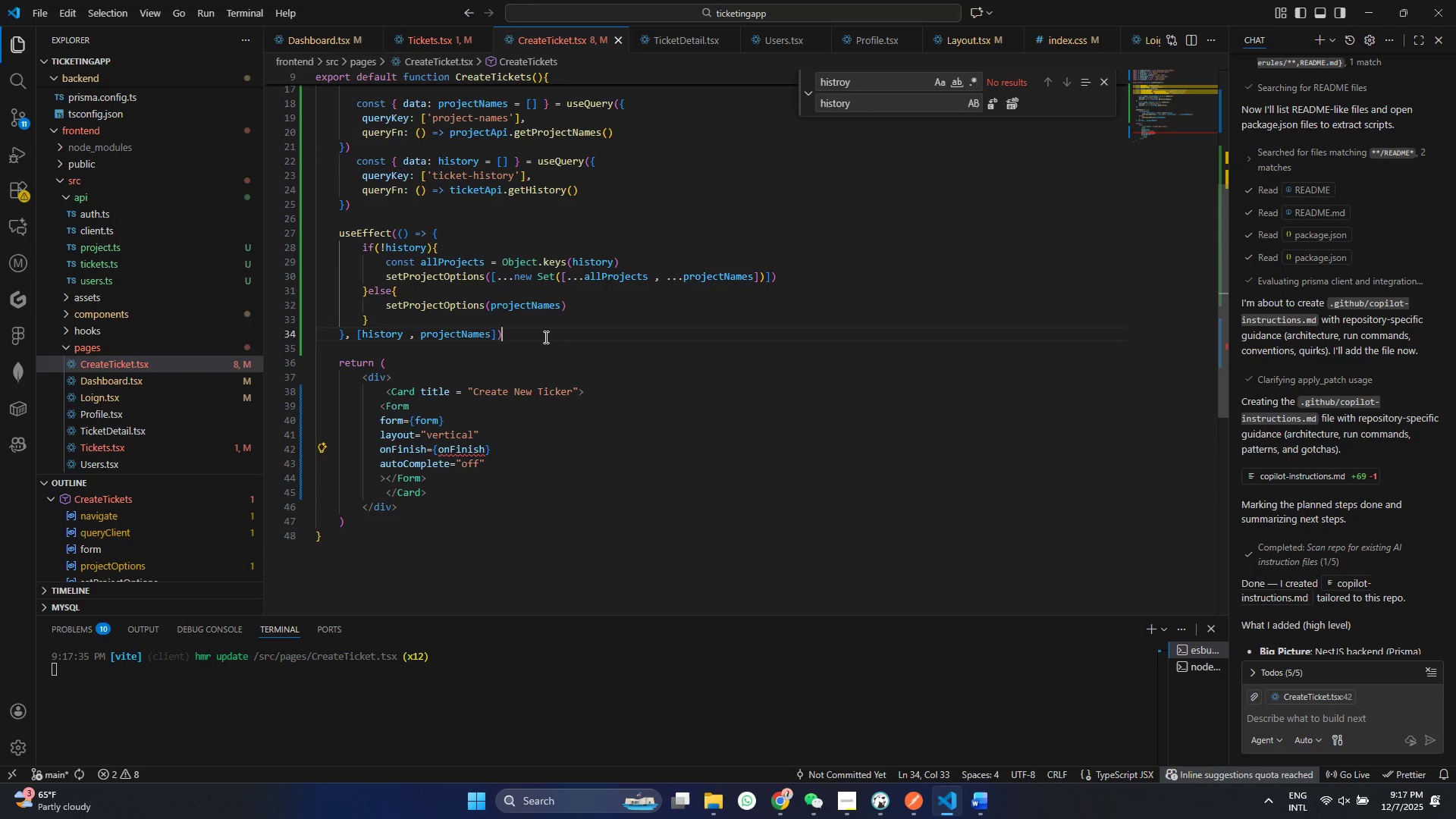 
left_click([544, 337])
 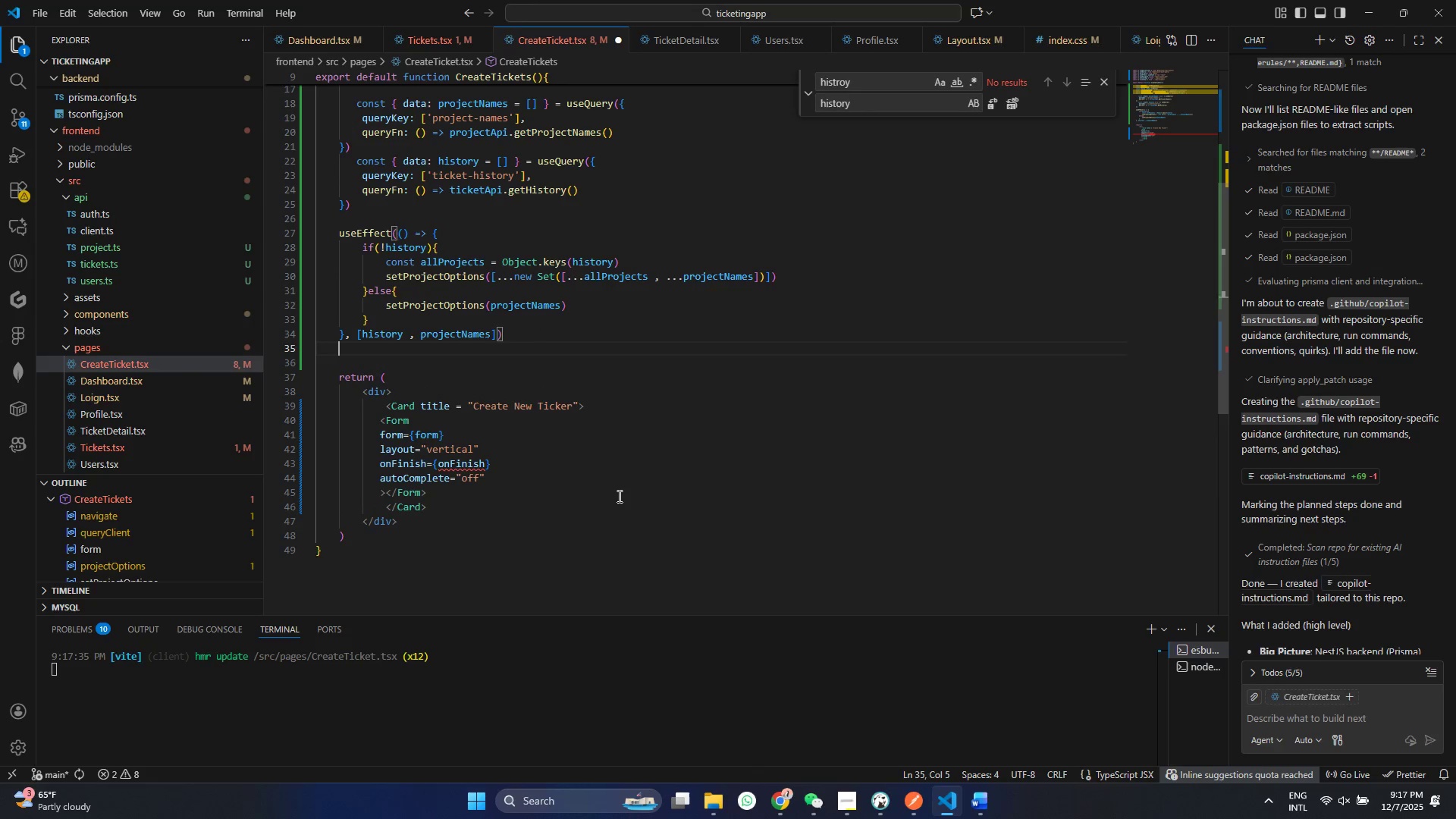 
key(Enter)
 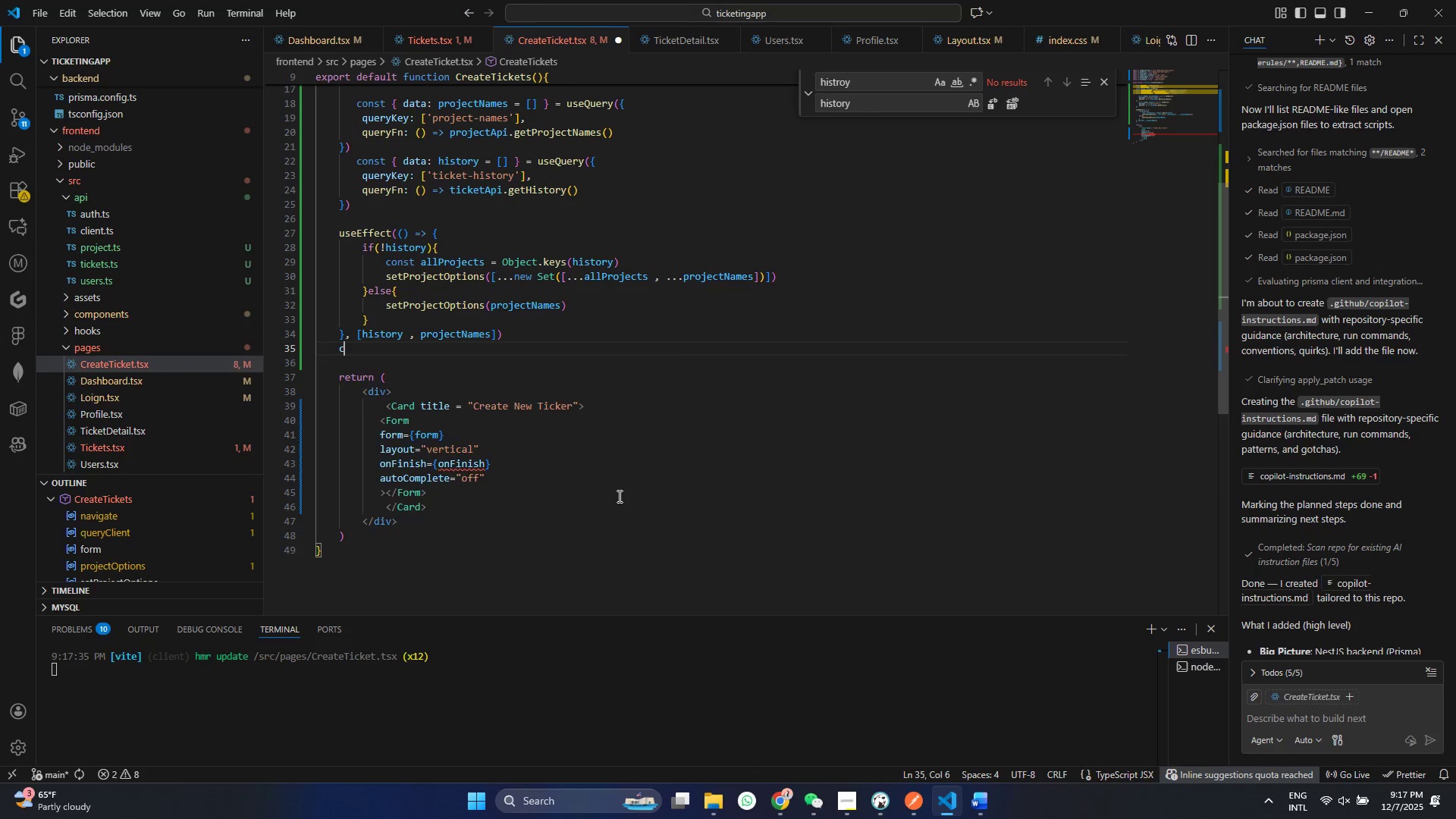 
type(const v = (values:Createt)
 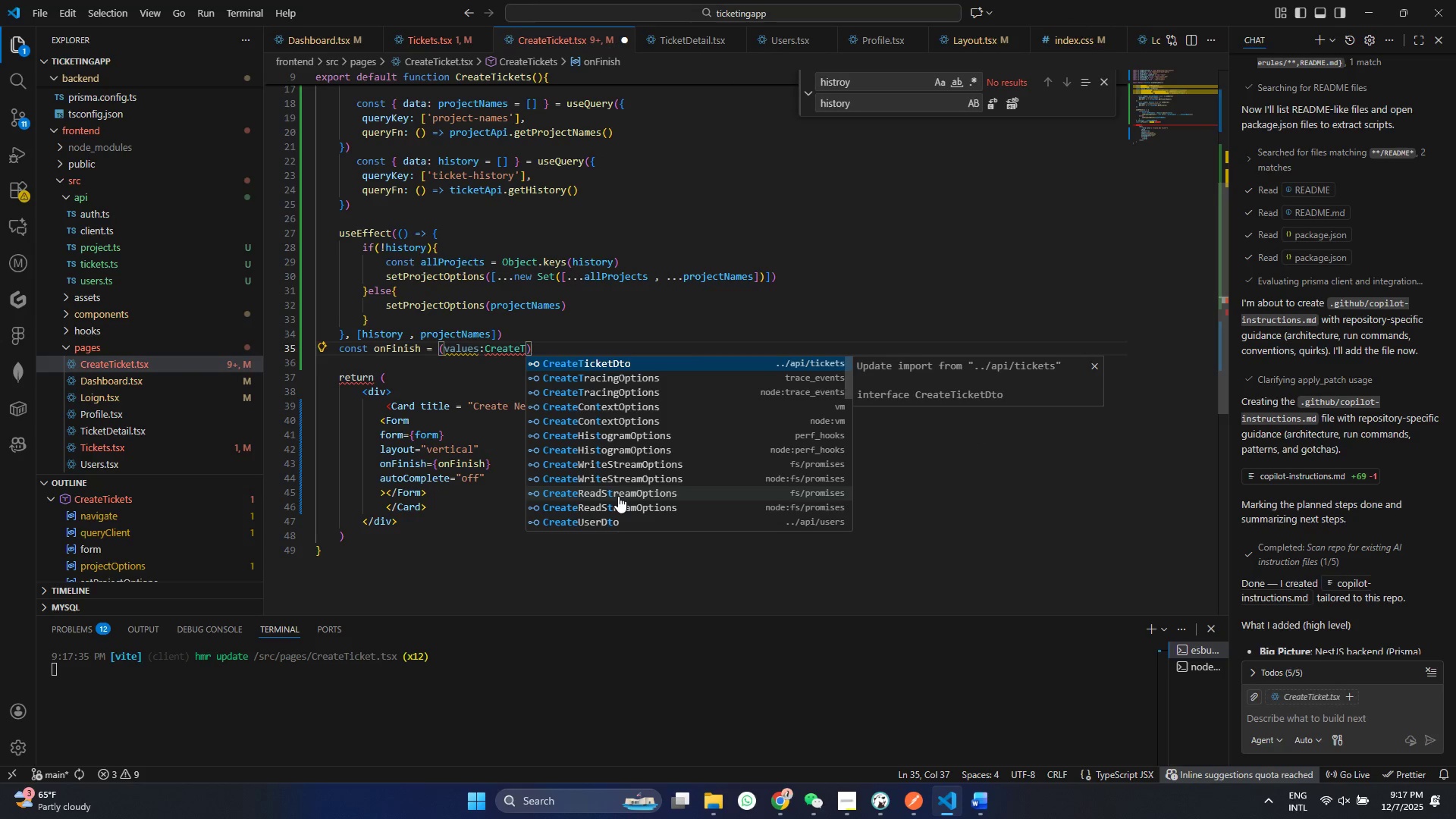 
hold_key(key=ControlLeft, duration=0.31)
 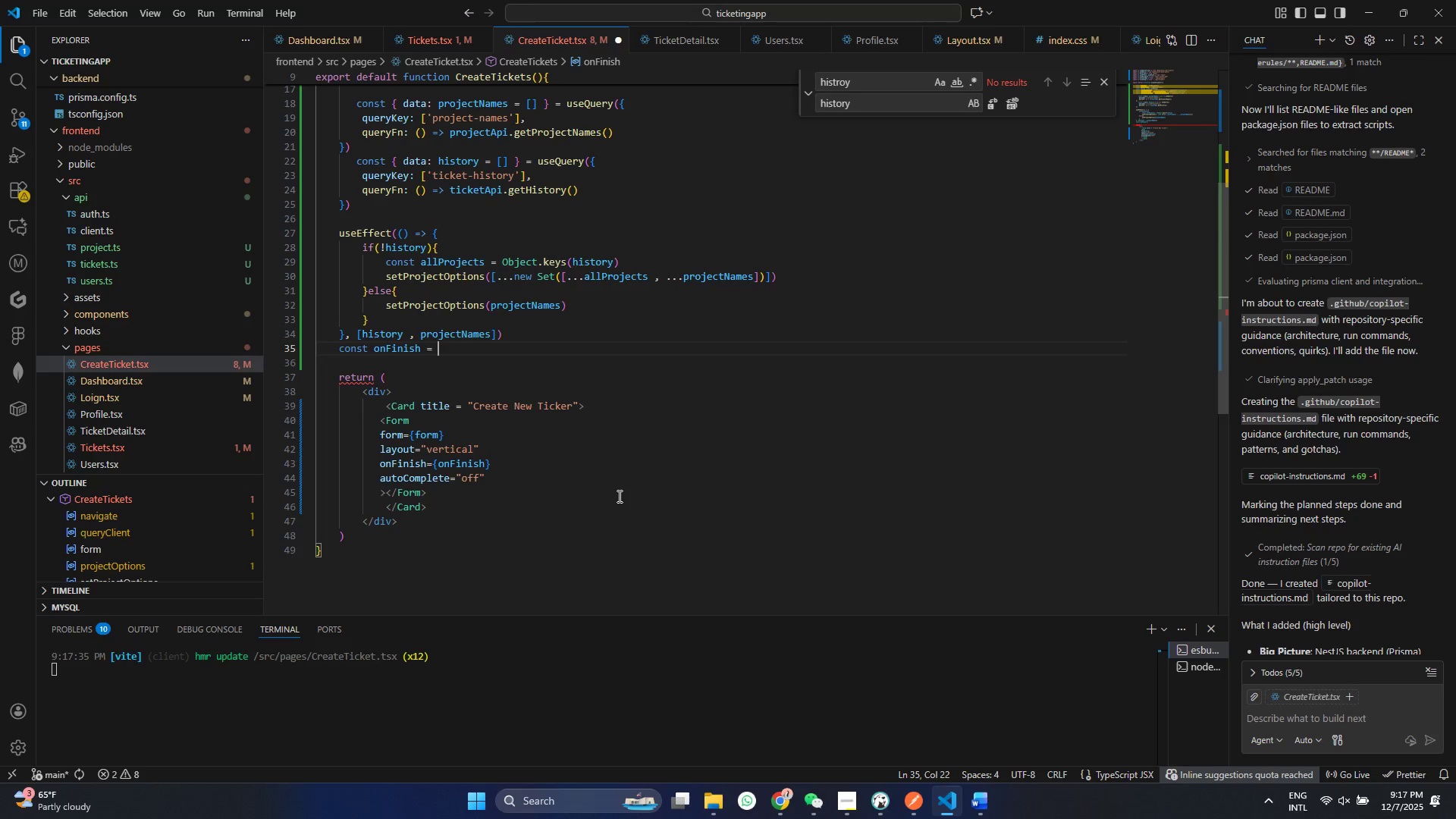 
key(Enter)
 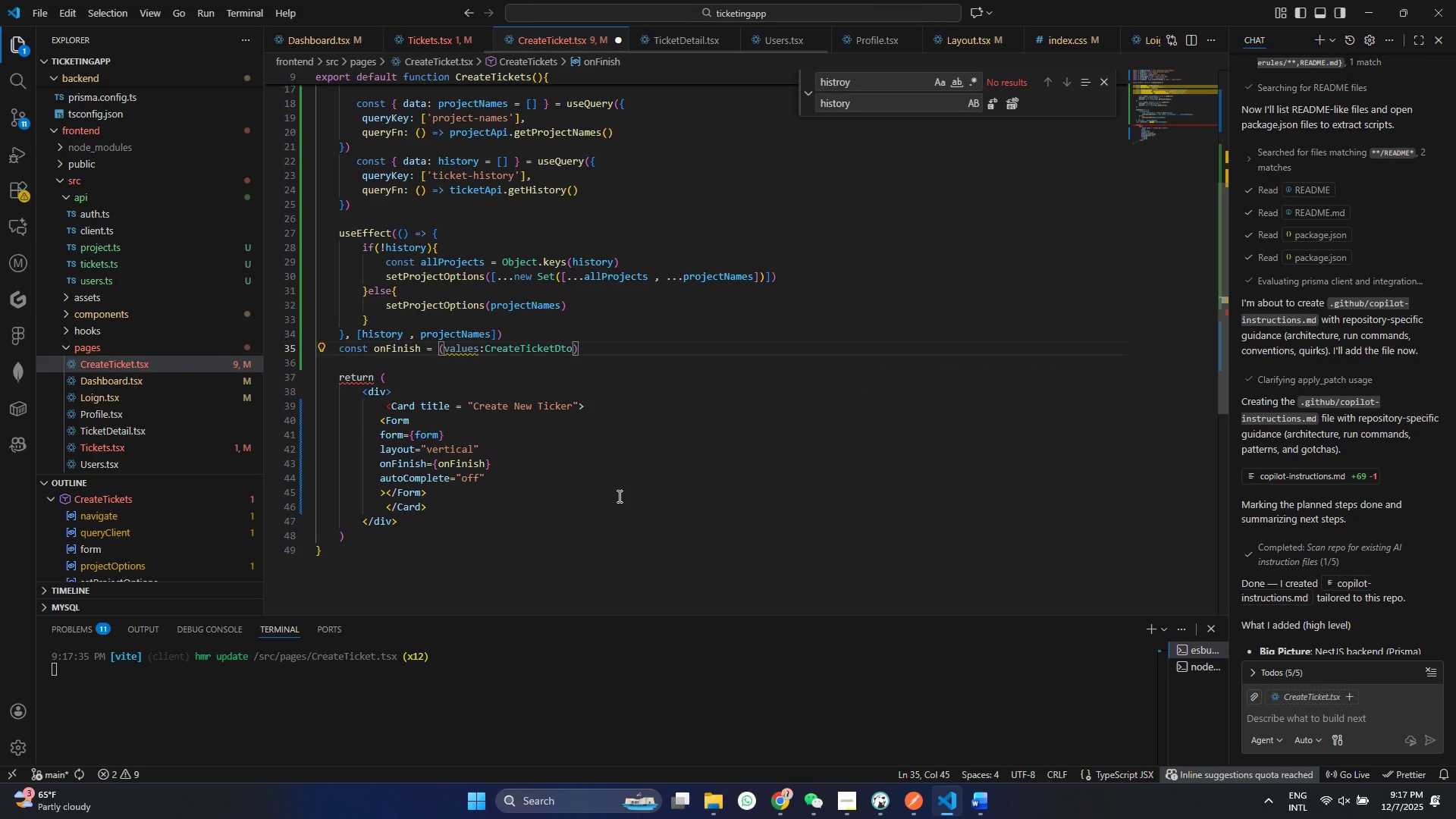 
hold_key(key=ControlLeft, duration=0.53)
 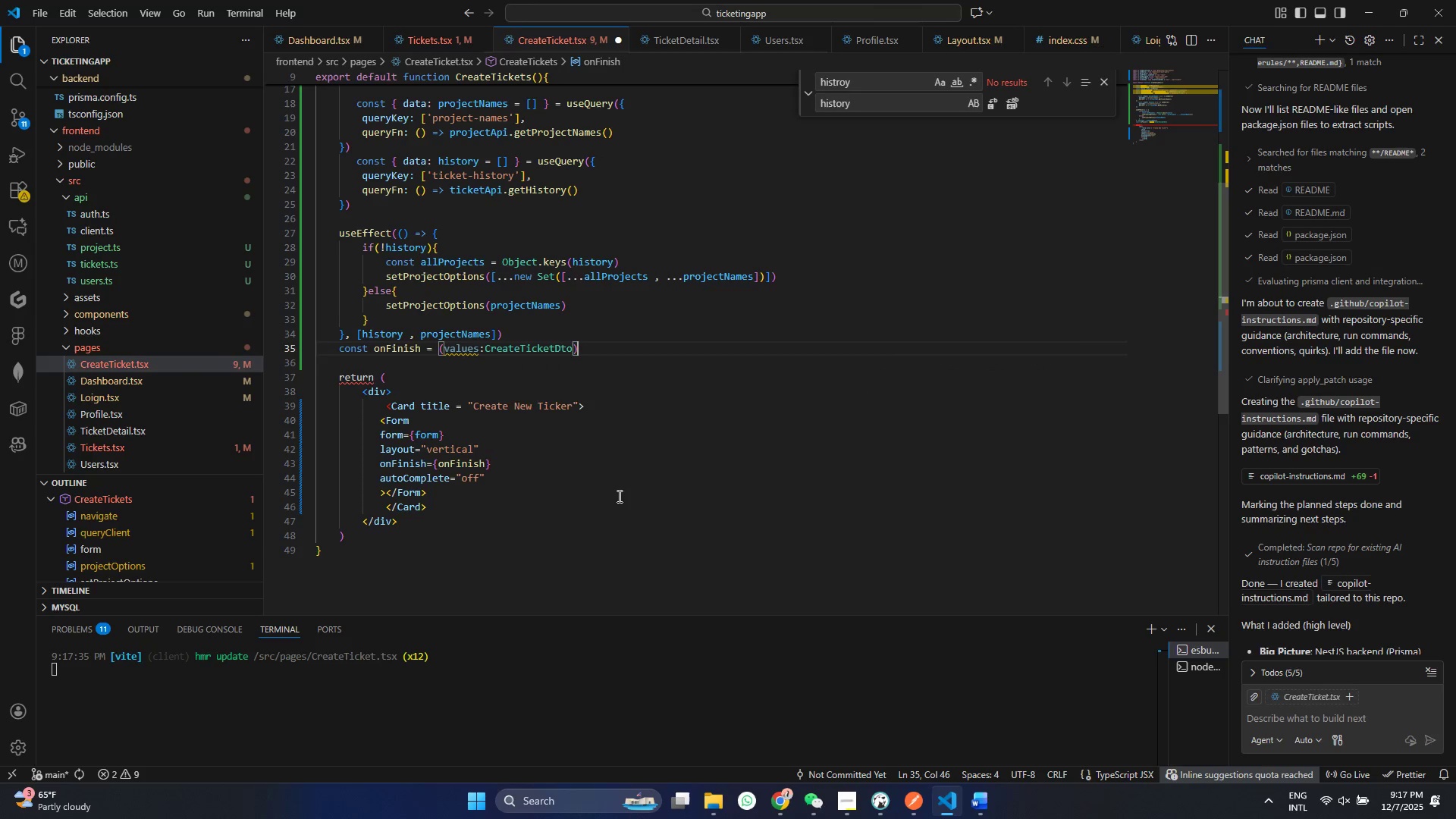 
key(ArrowRight)
 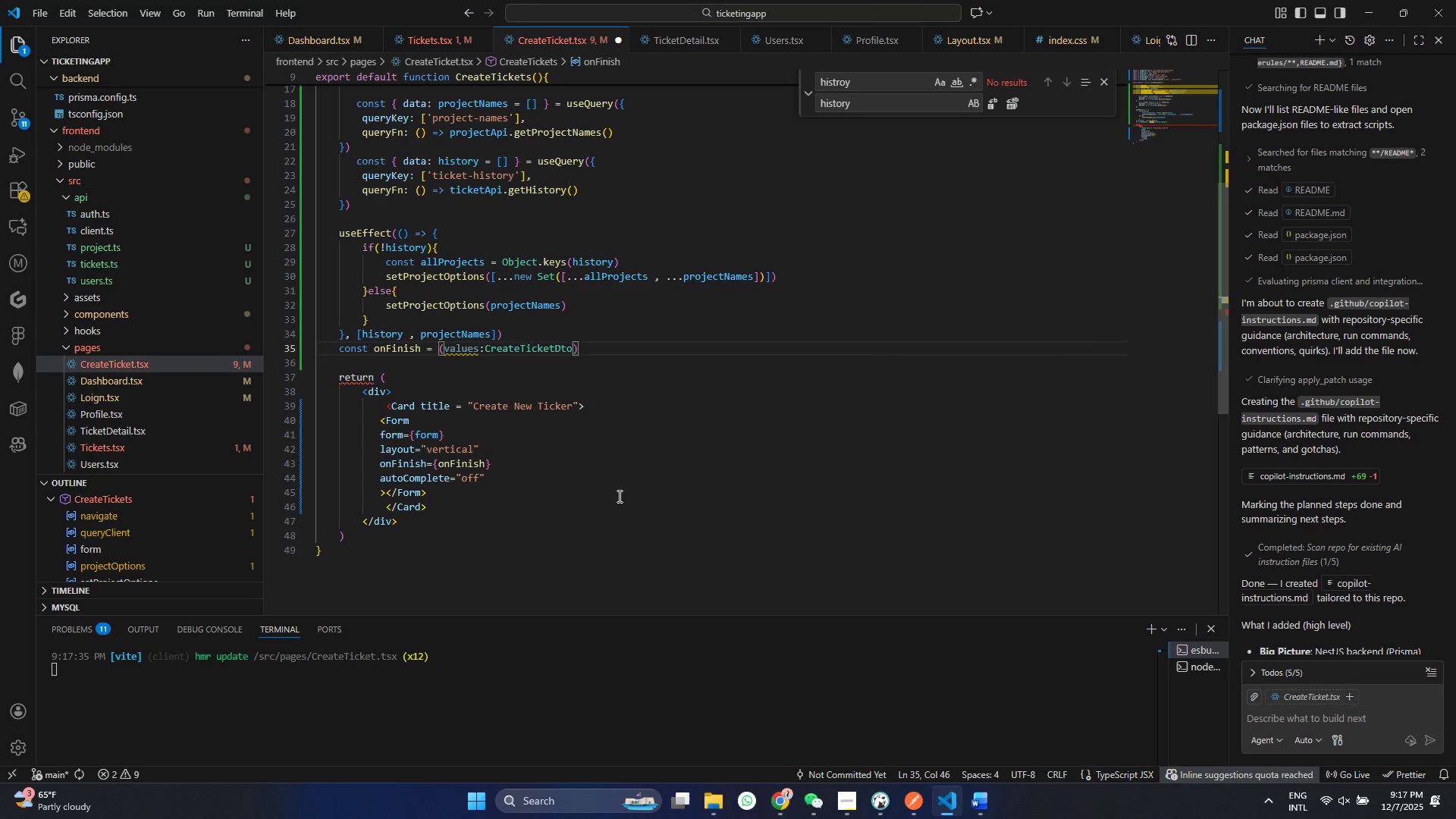 
hold_key(key=ShiftRight, duration=1.2)
 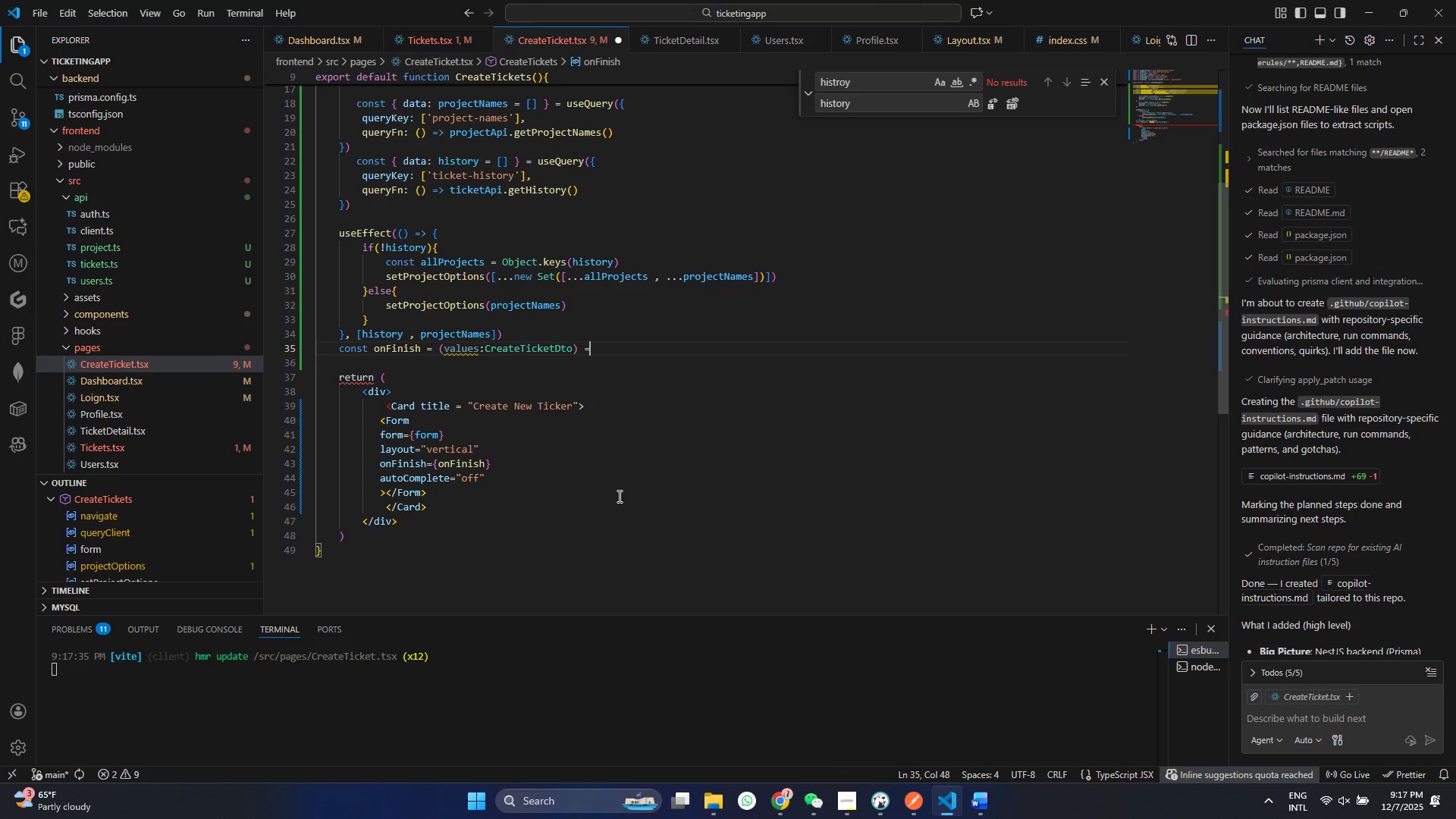 
key(Space)
 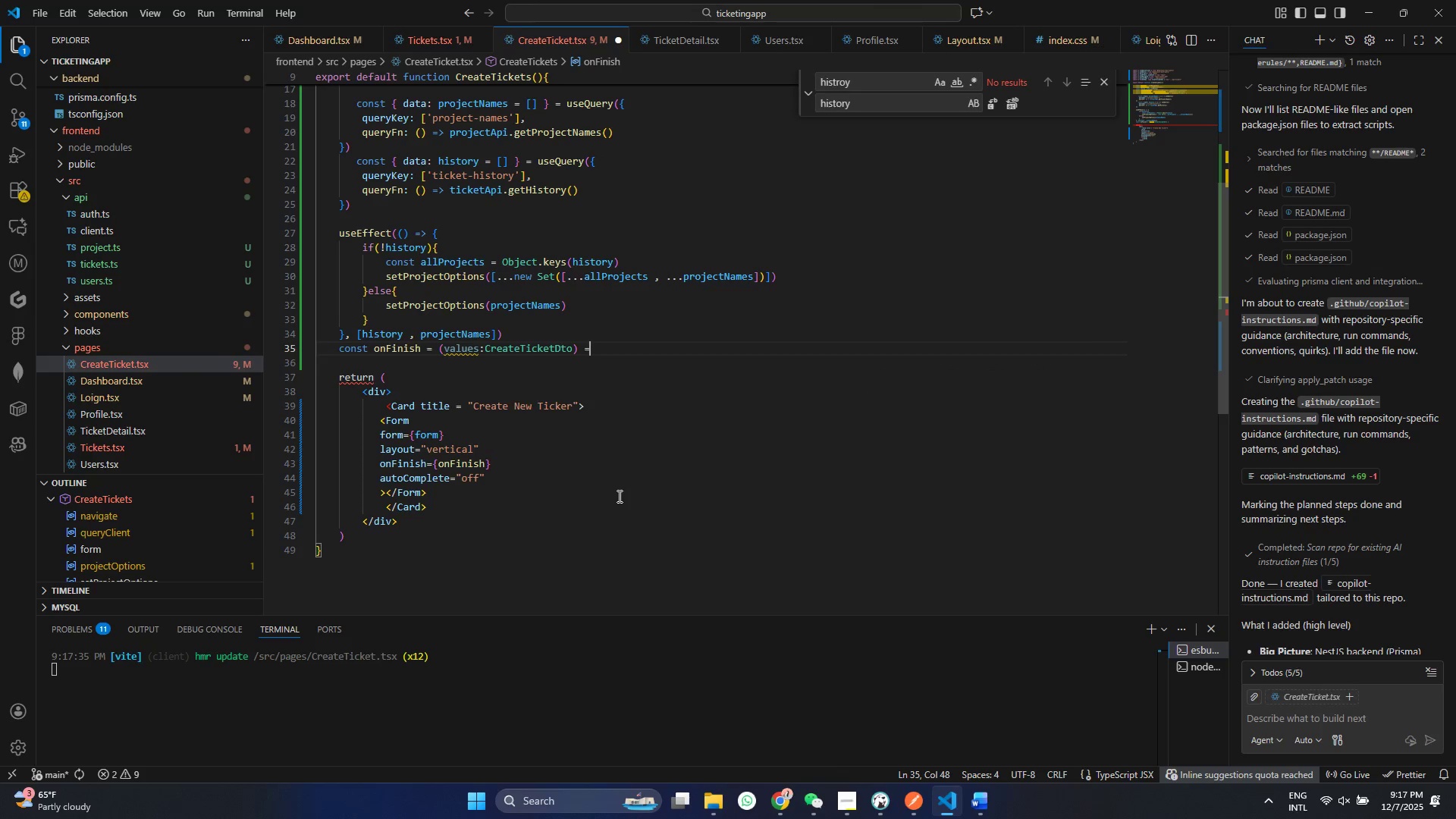 
key(Equal)
 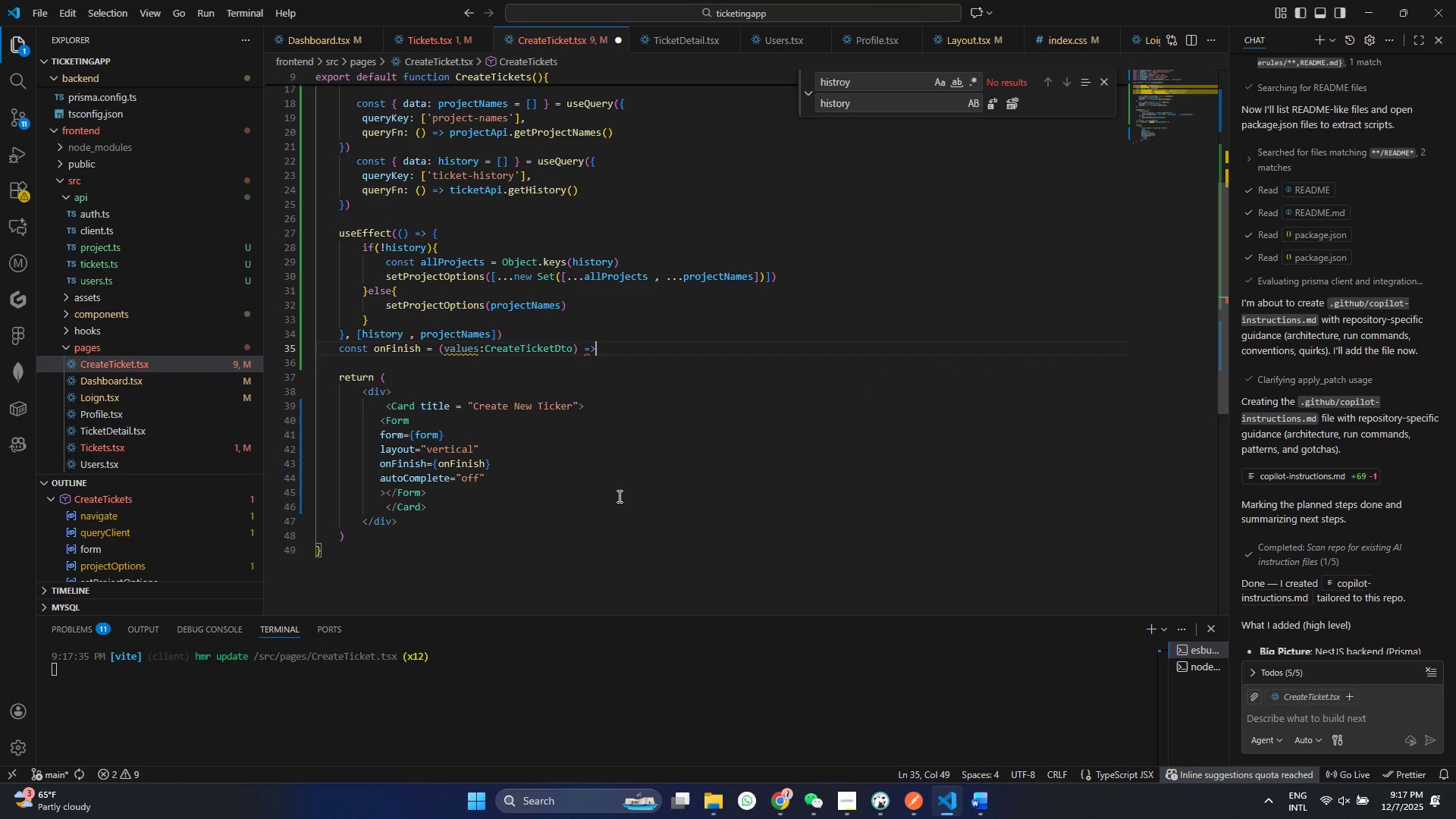 
key(Shift+ShiftRight)
 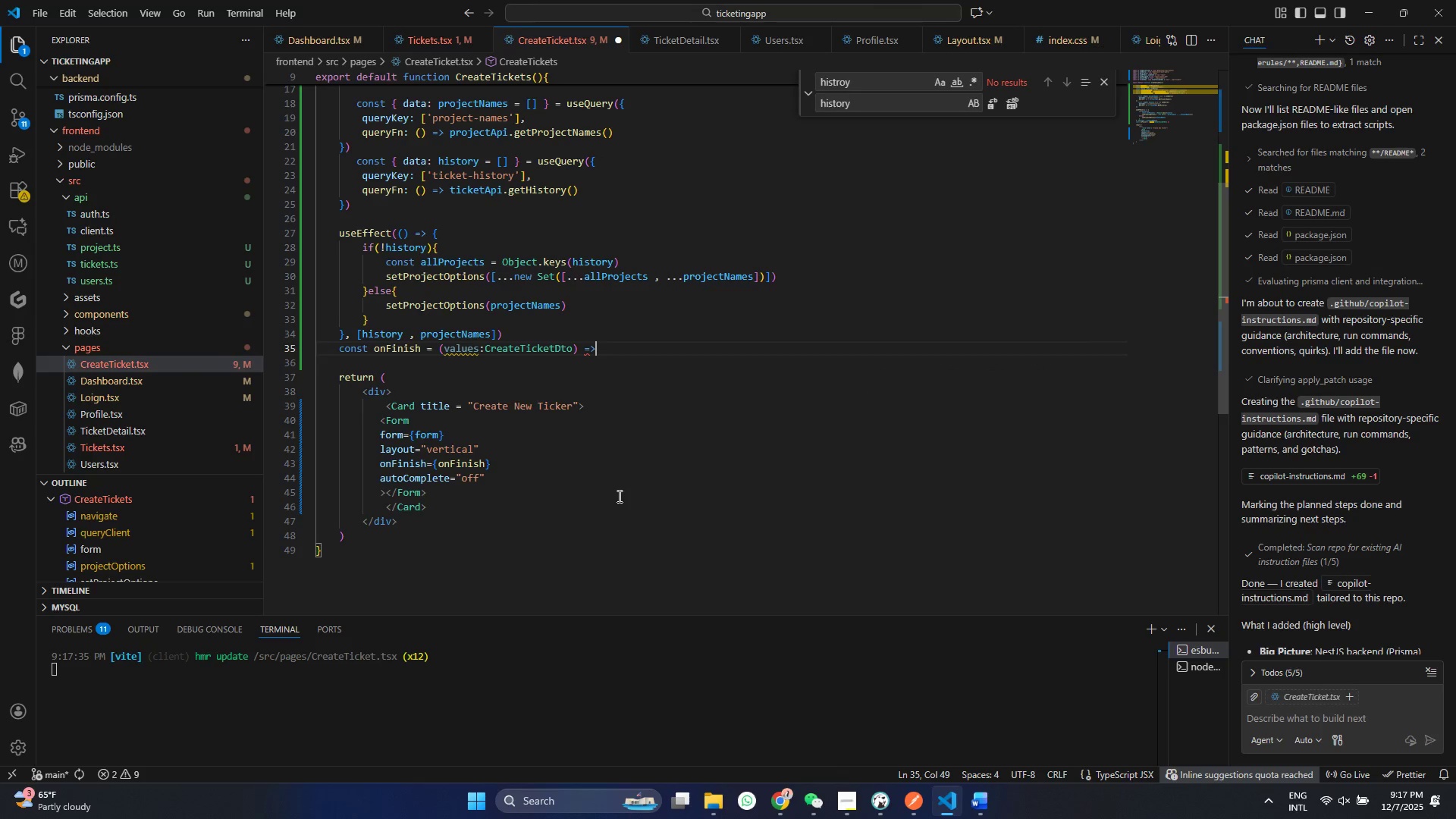 
key(Shift+Period)
 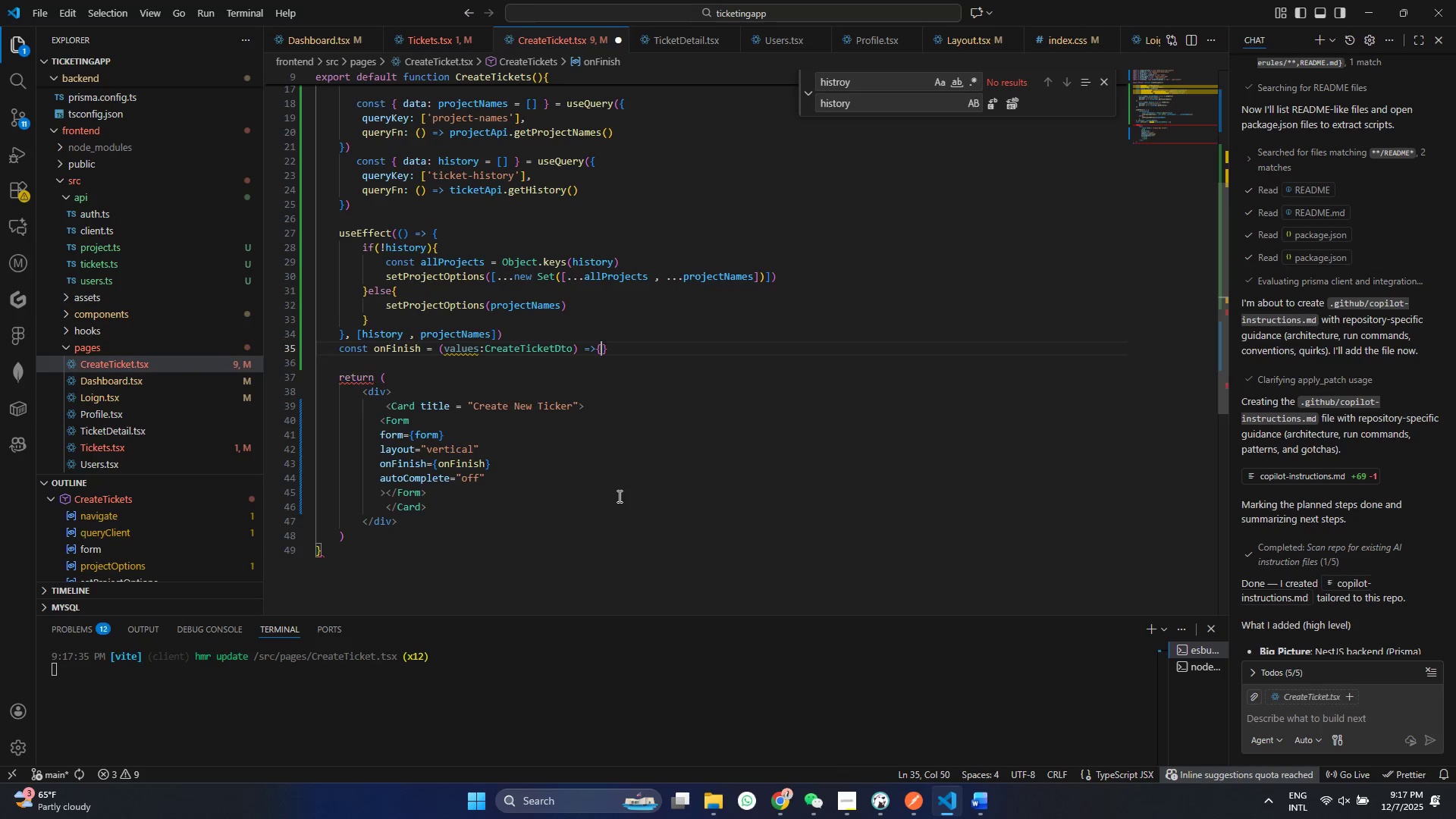 
key(Shift+ShiftRight)
 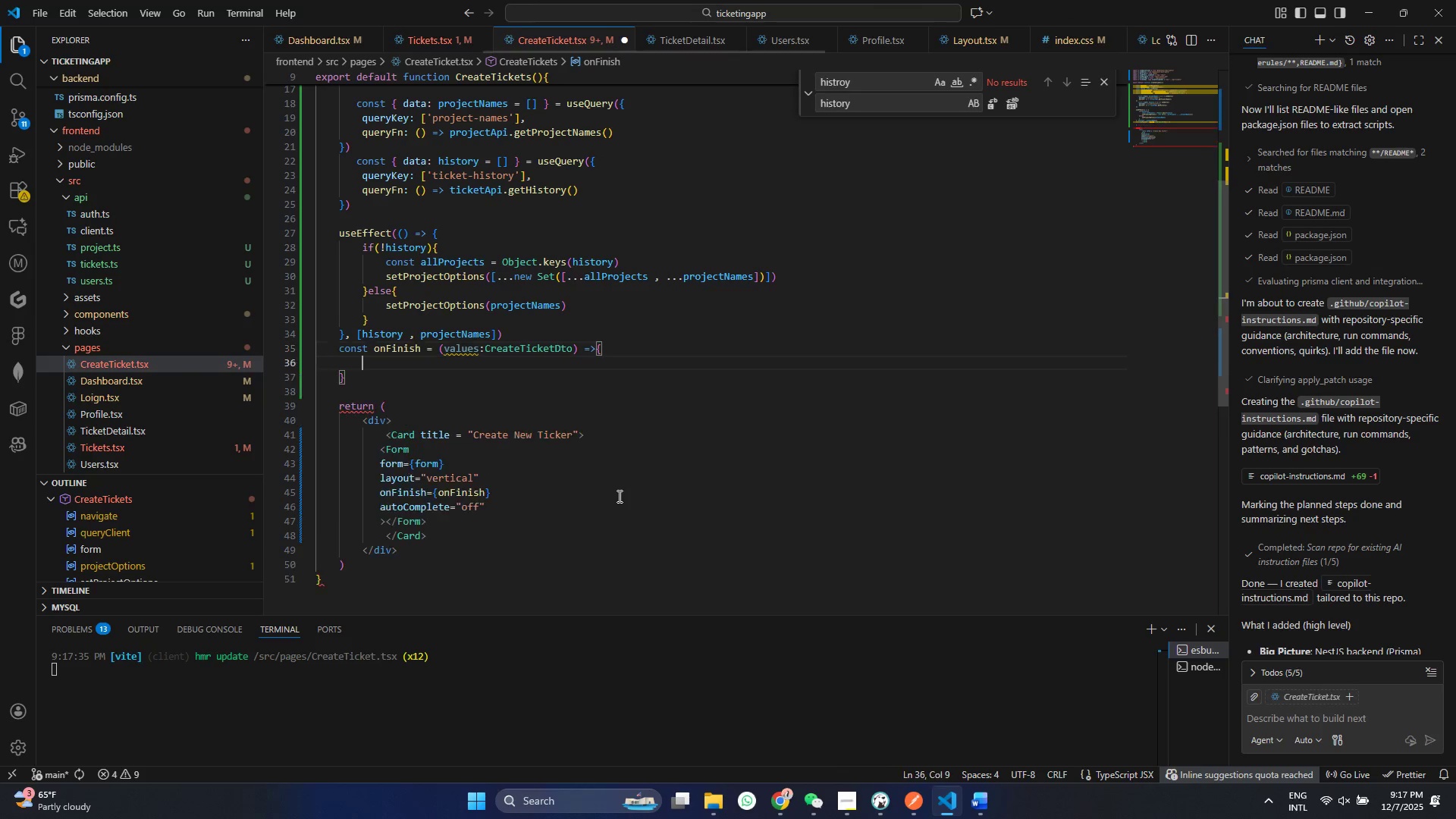 
key(BracketLeft)
 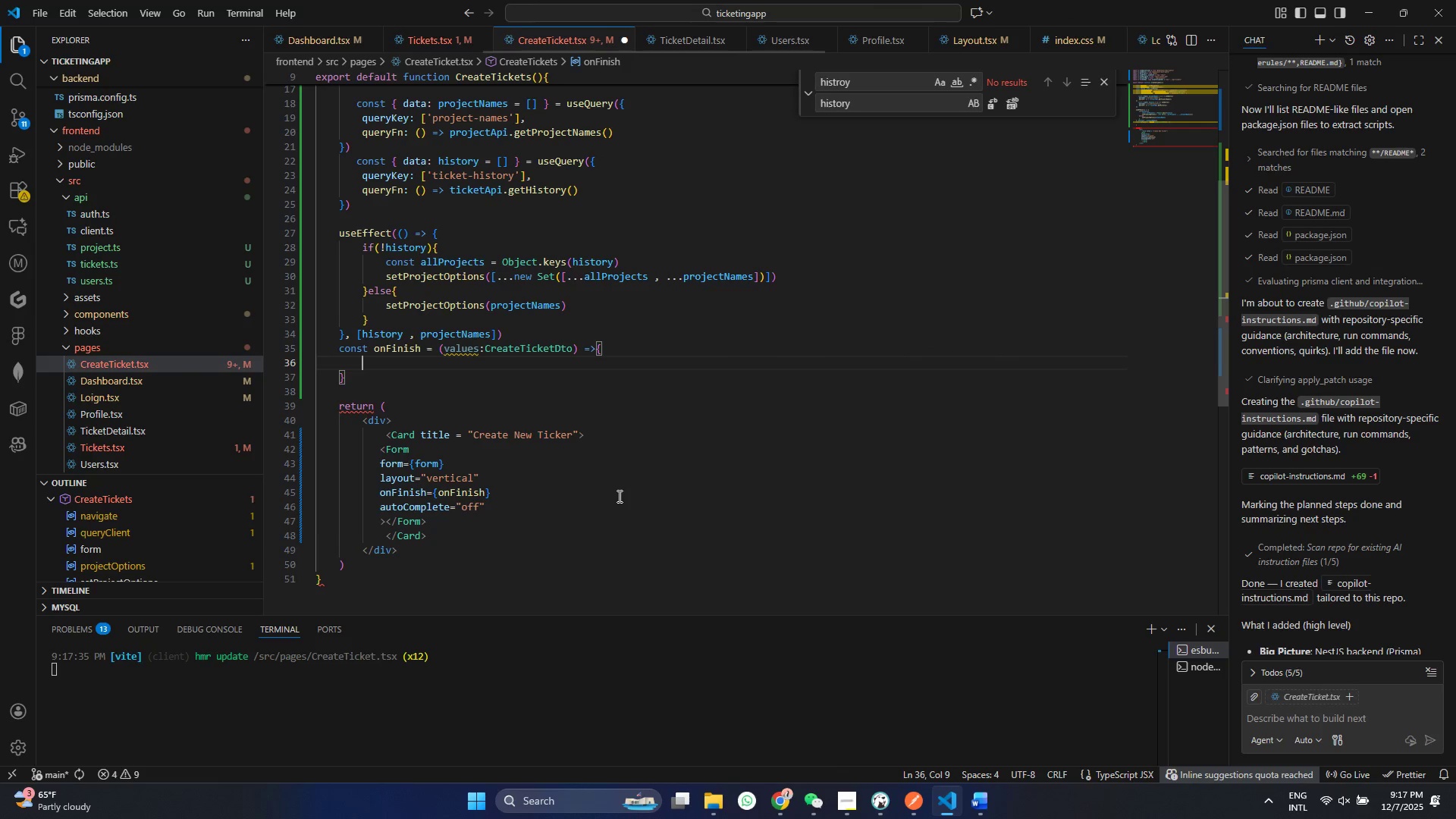 
key(Enter)
 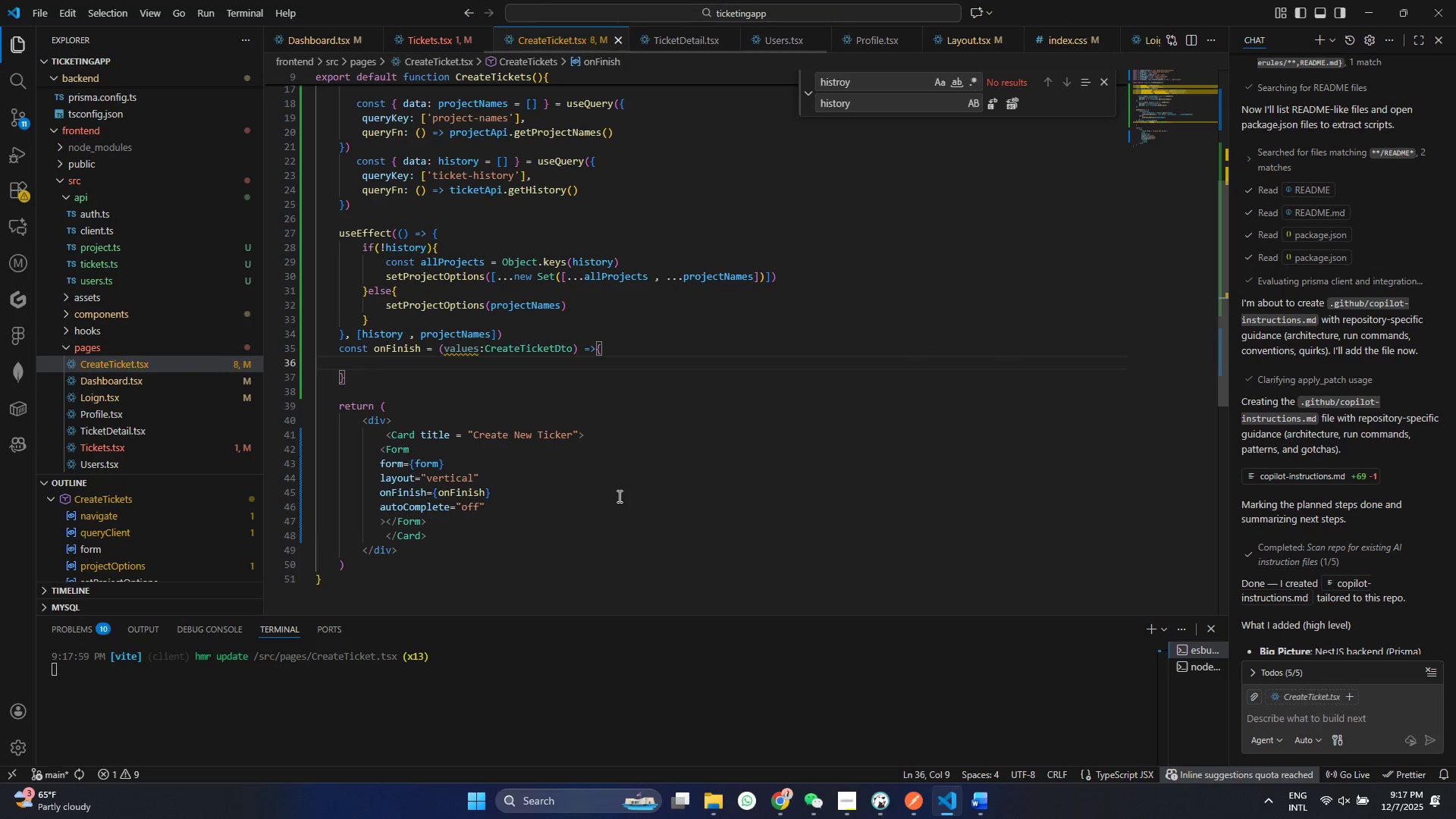 
key(Control+ControlLeft)
 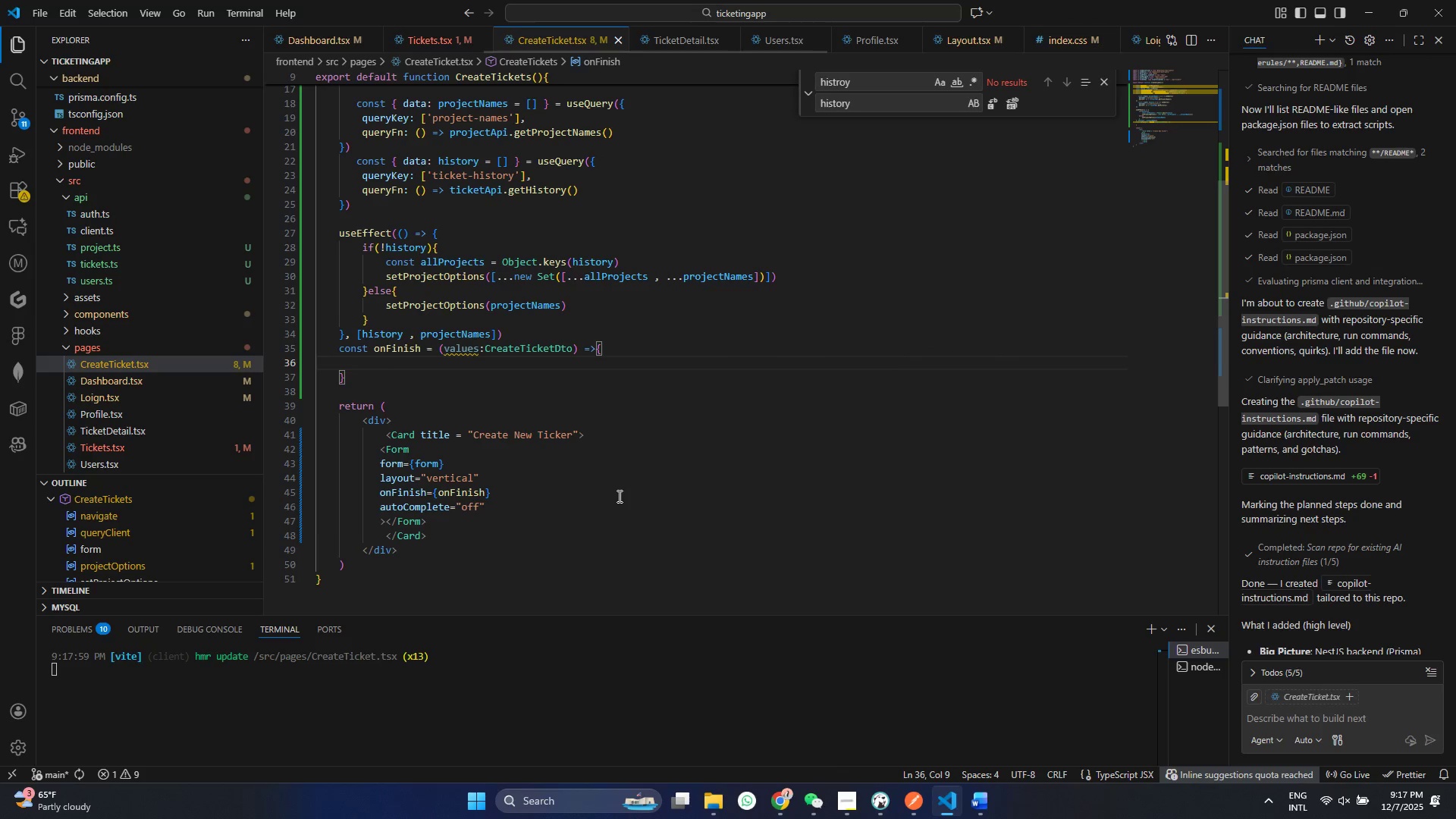 
key(Control+S)
 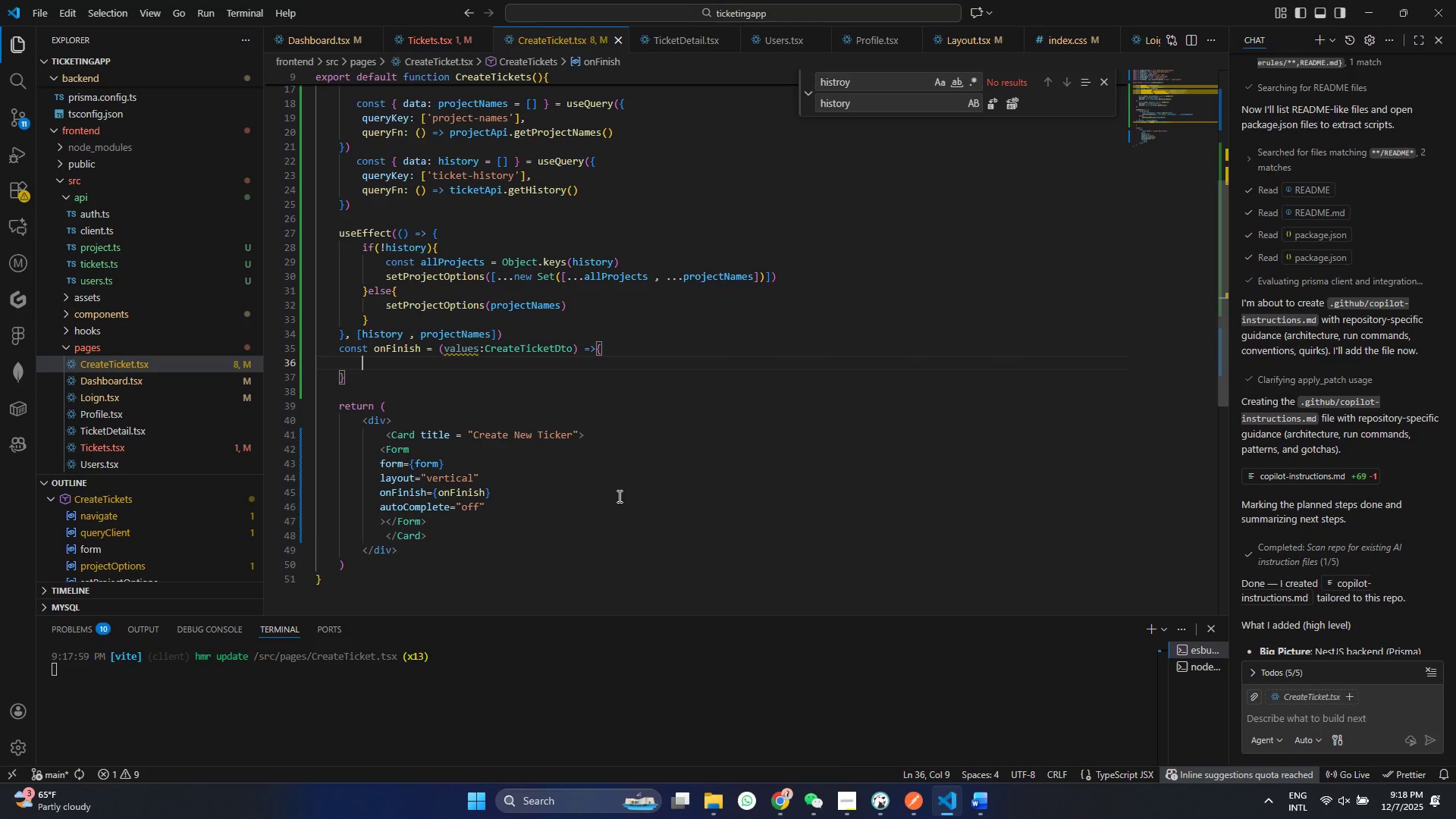 
type(createMutation.muate)
key(Backspace)
key(Backspace)
key(Backspace)
type(tate({)
 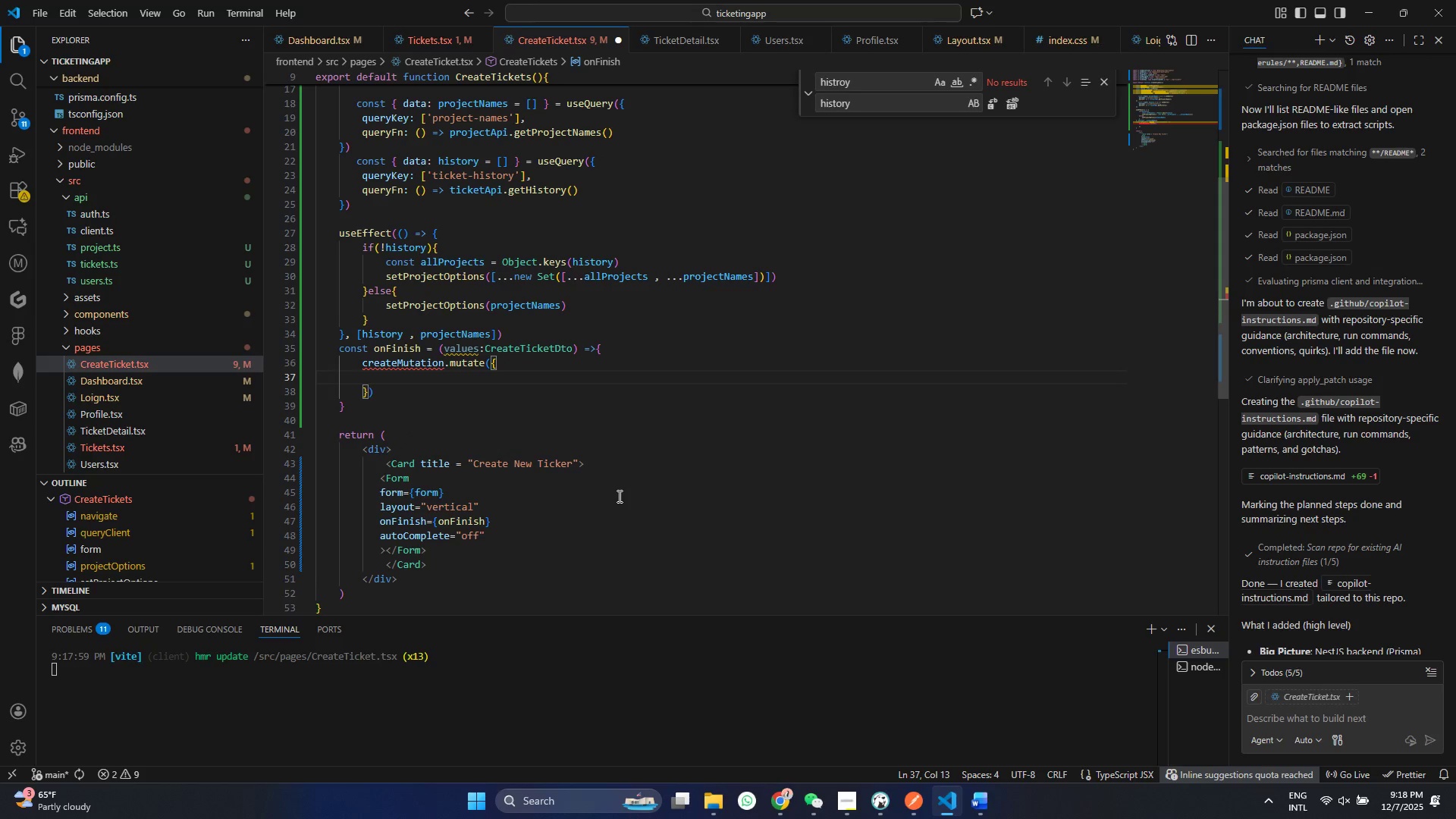 
 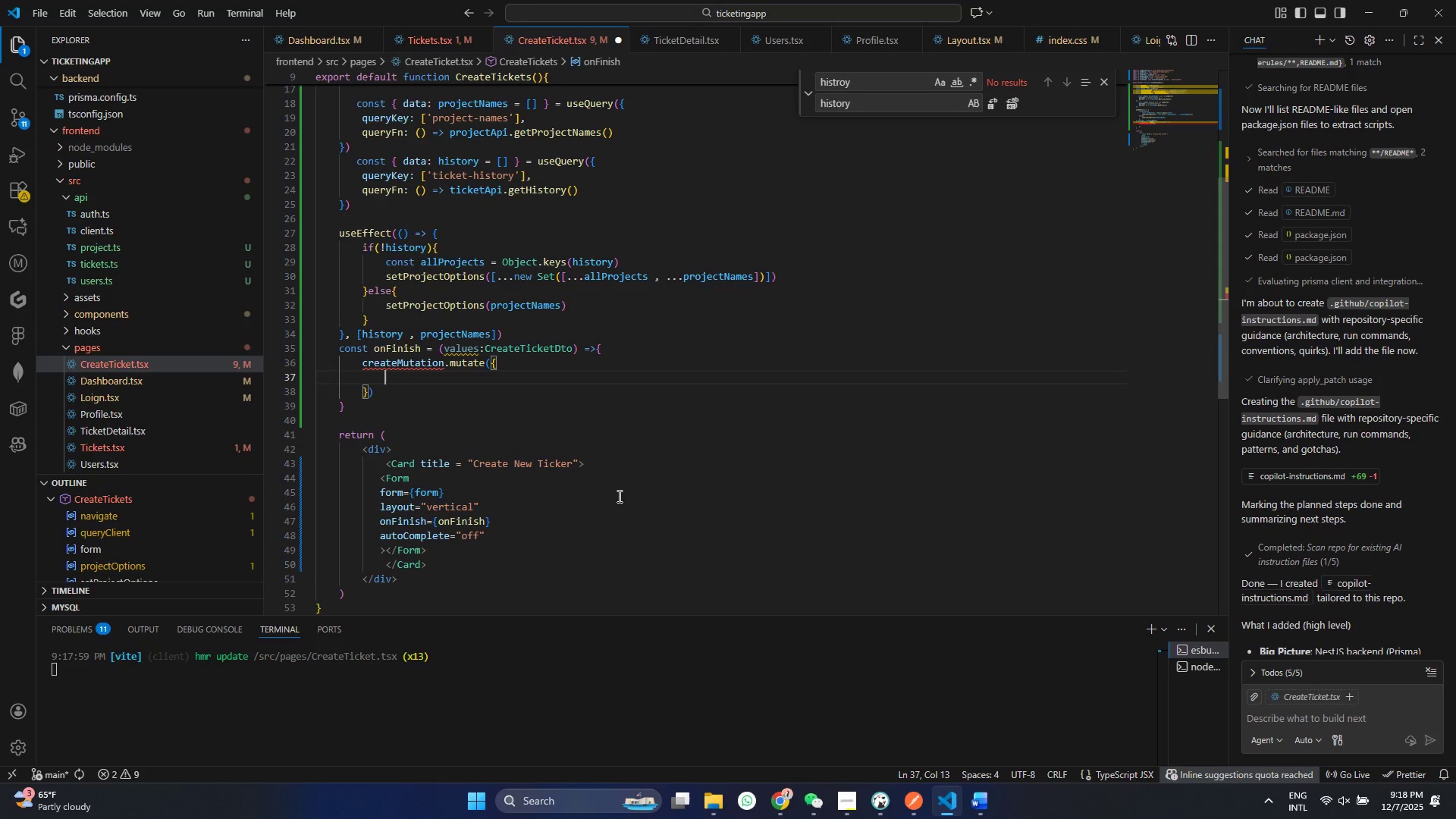 
key(Enter)
 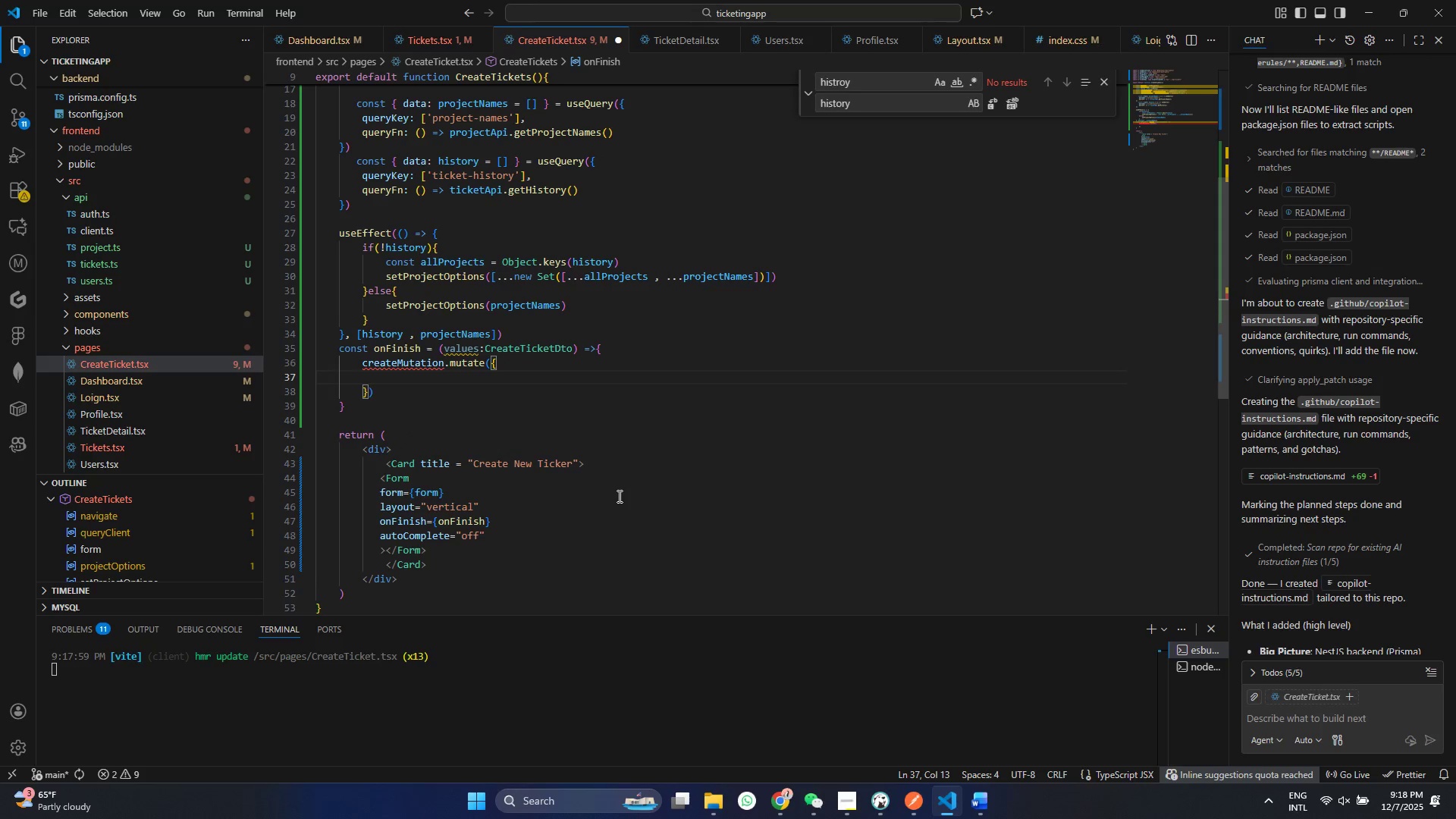 
wait(5.77)
 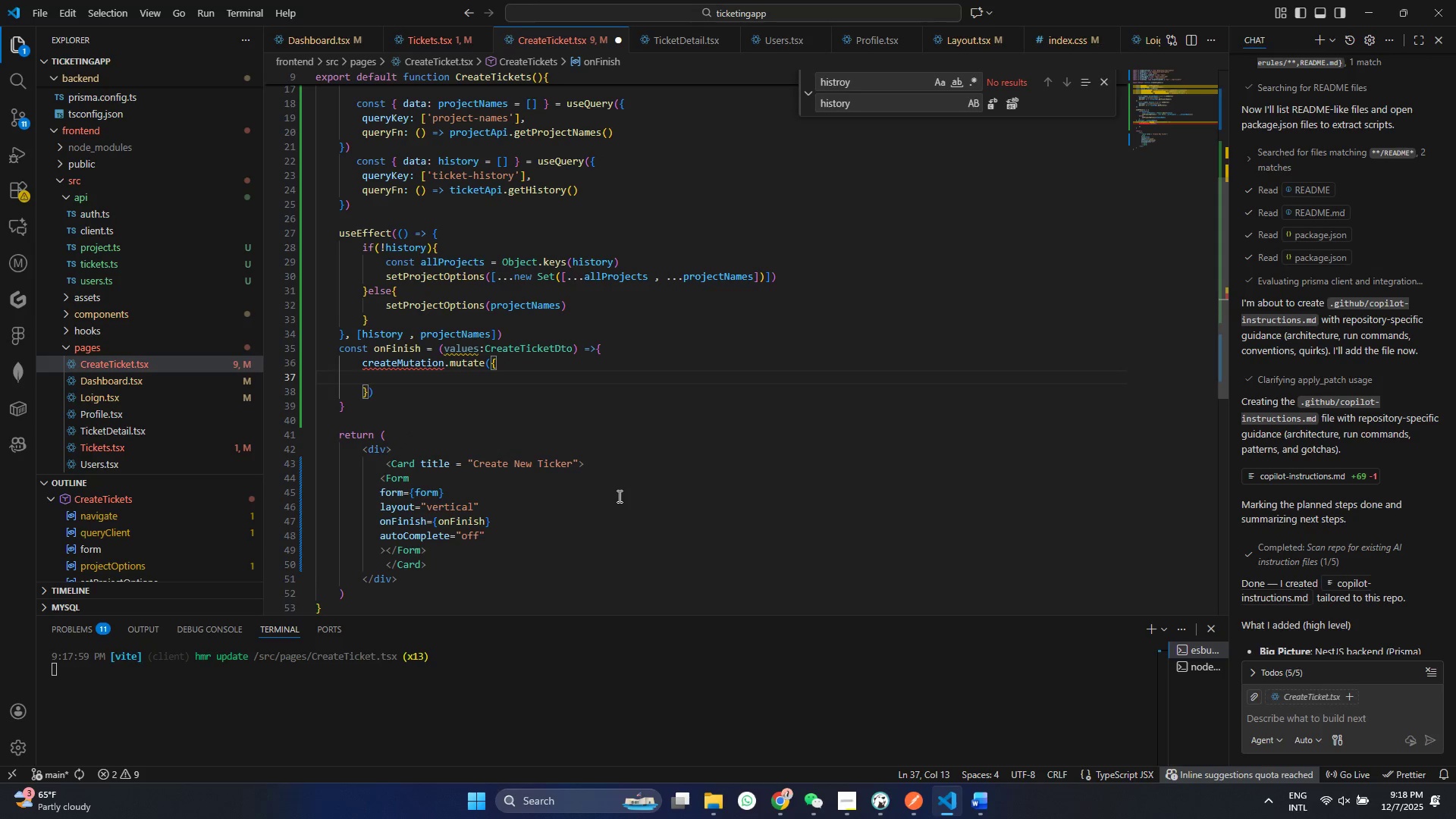 
left_click([522, 334])
 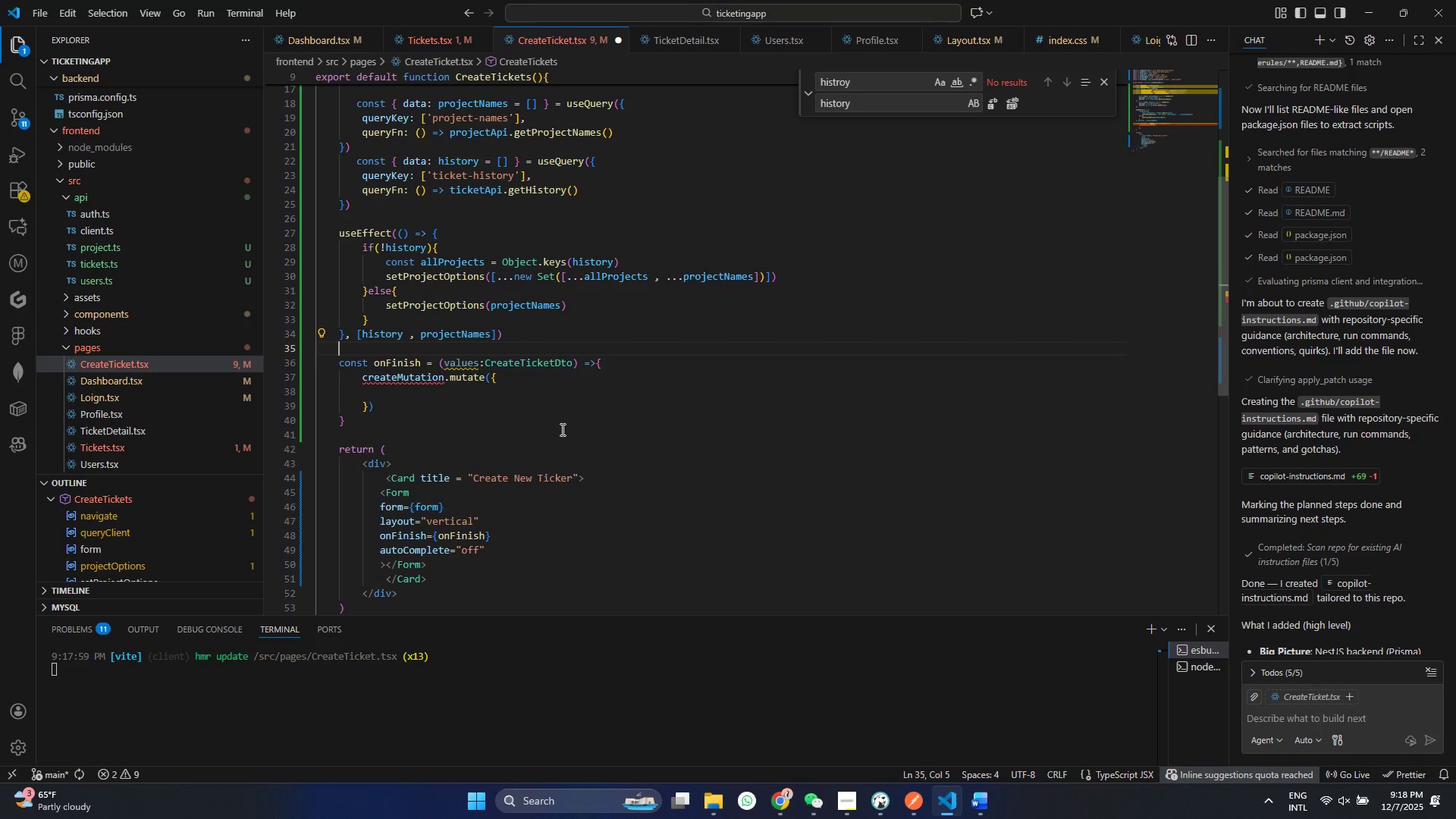 
key(Enter)
 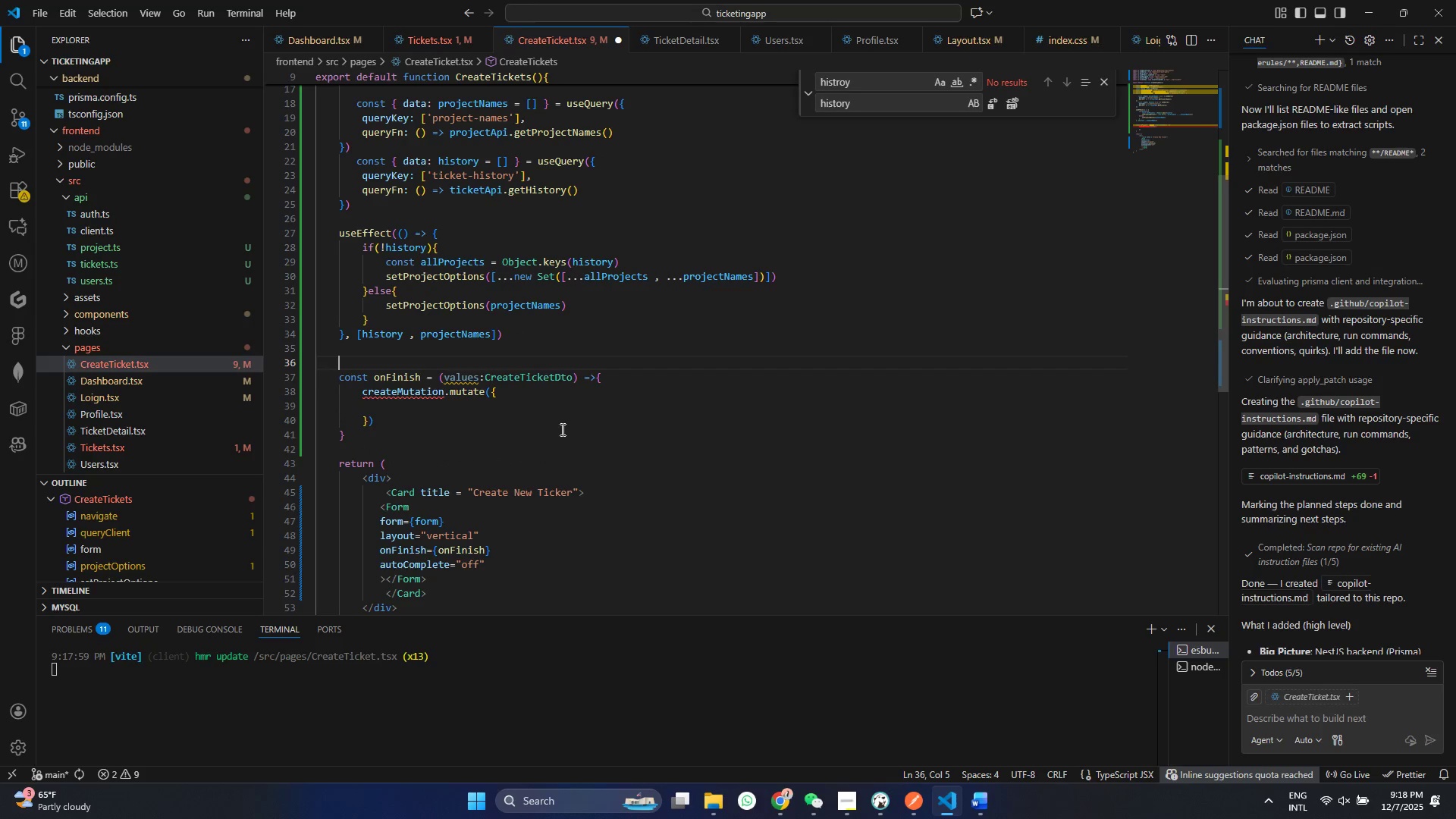 
key(Enter)
 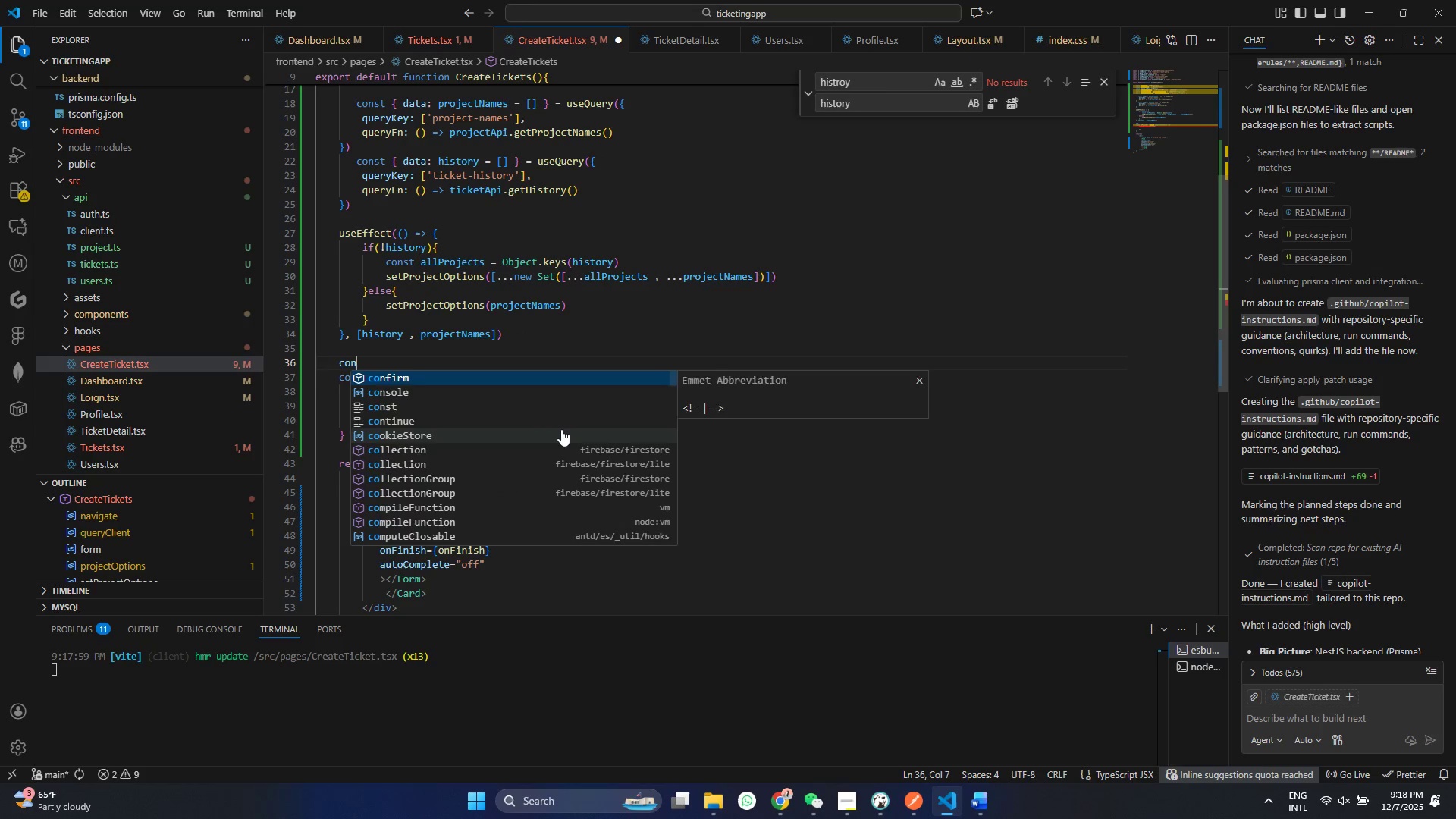 
type(const createMU)
 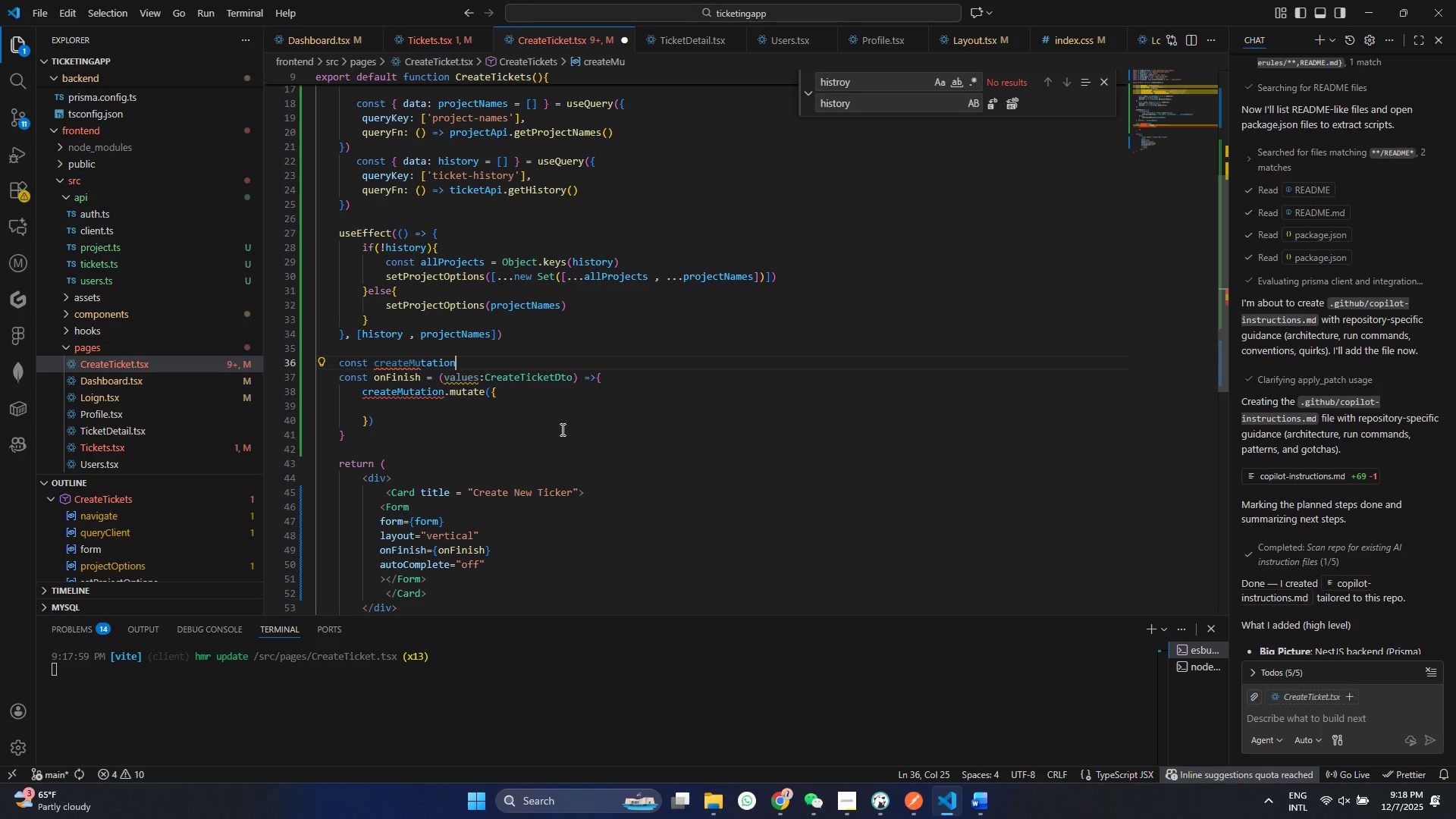 
 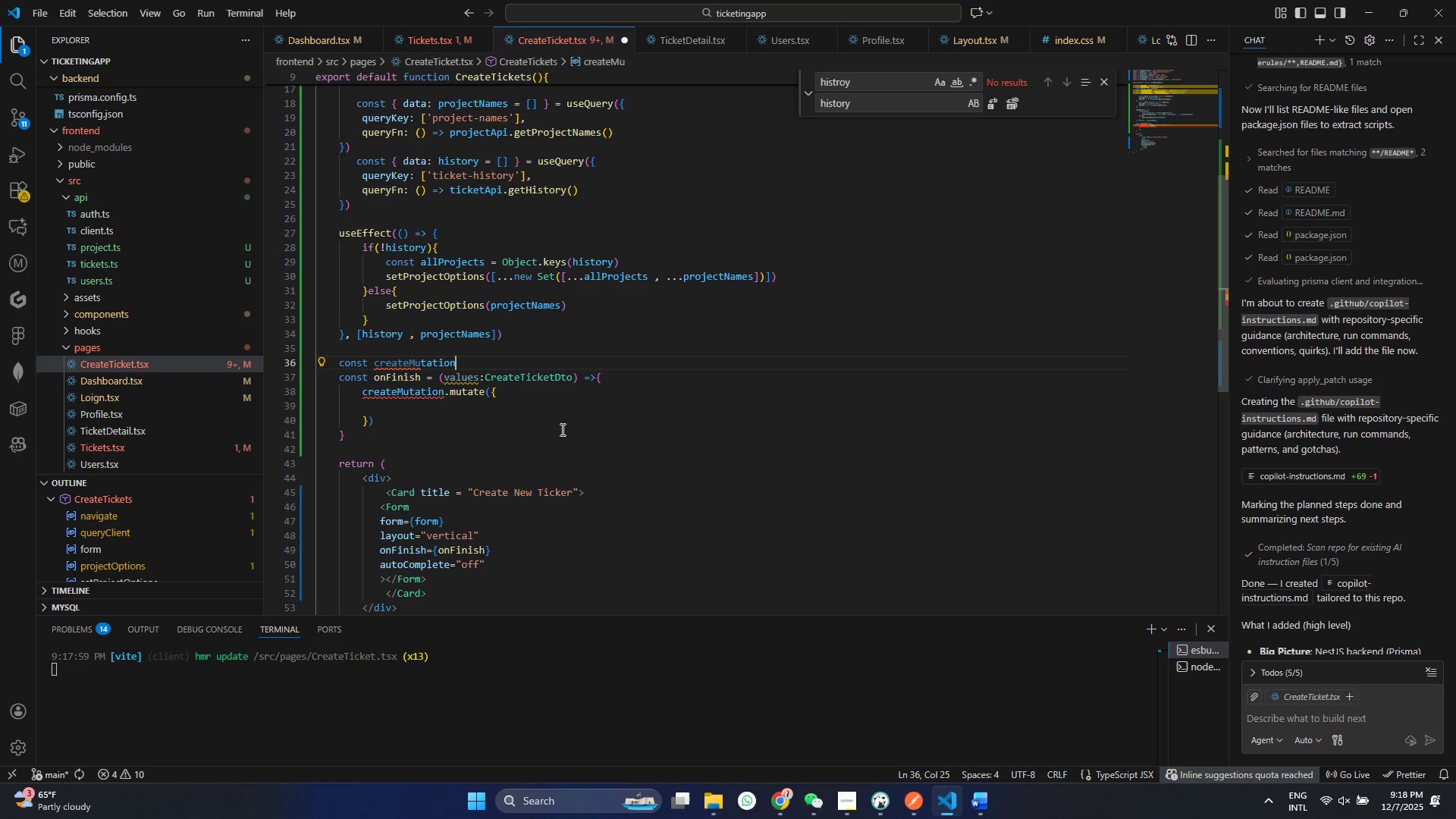 
key(Enter)
 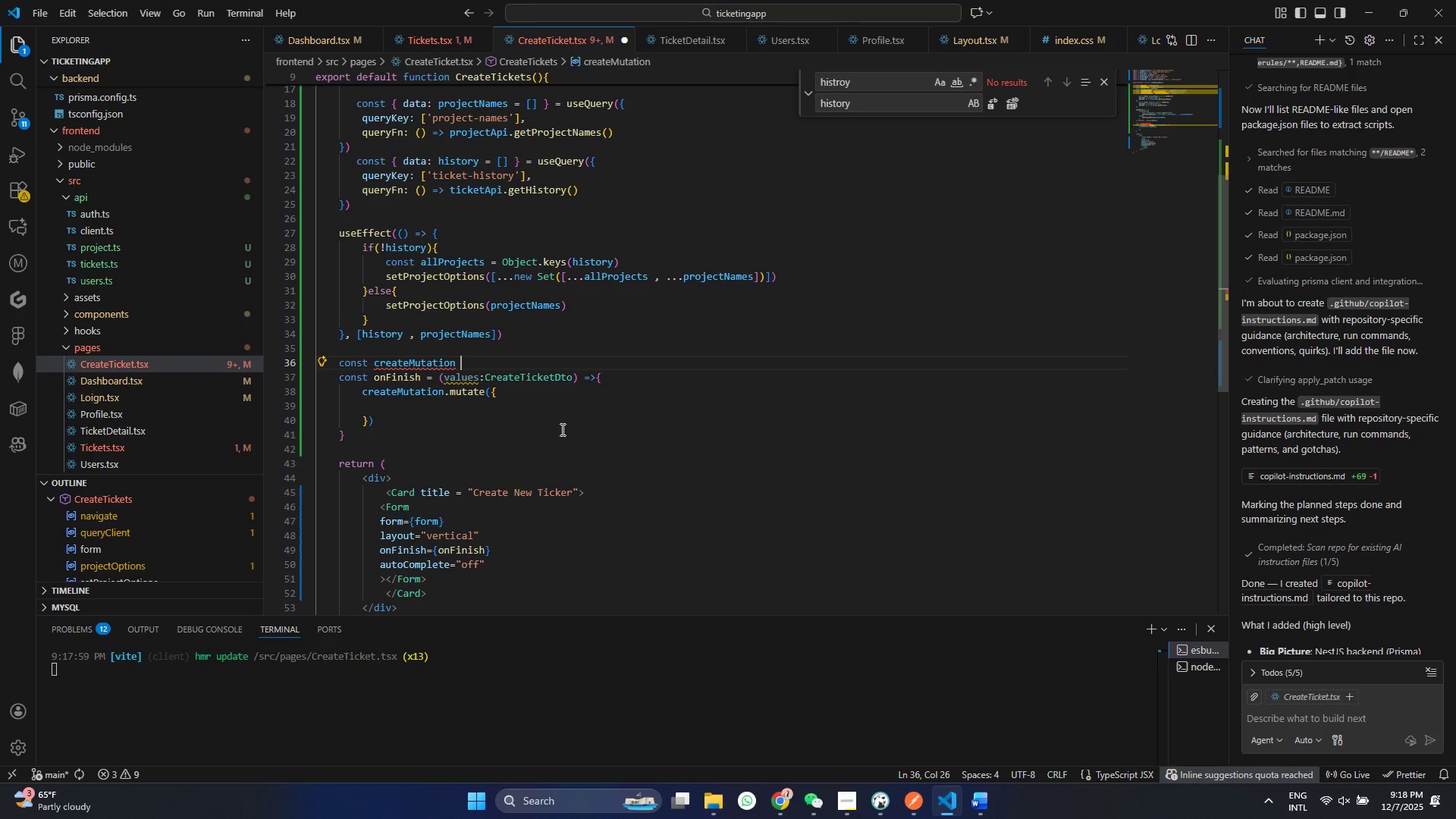 
type( = useMua)
 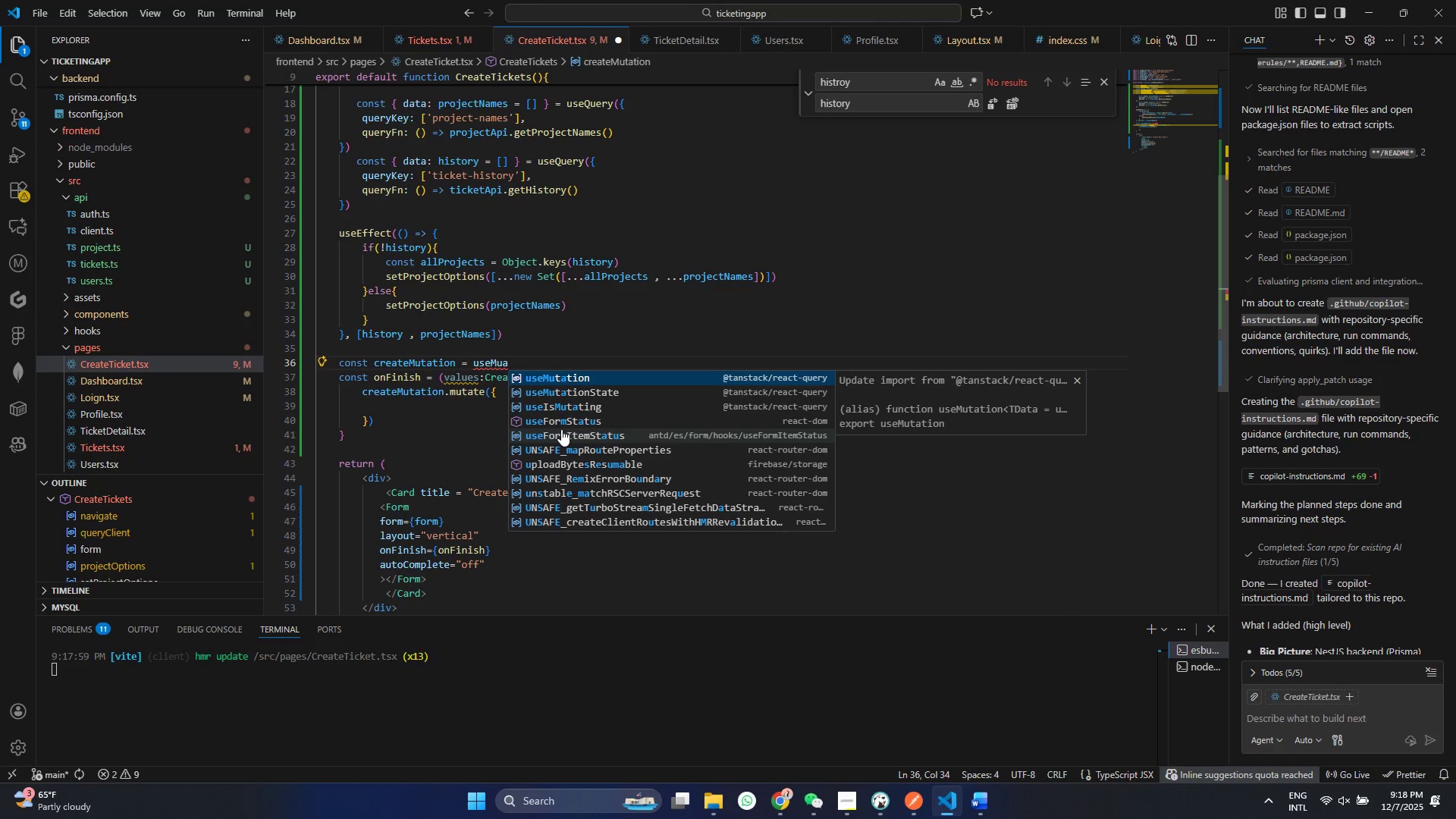 
key(Enter)
 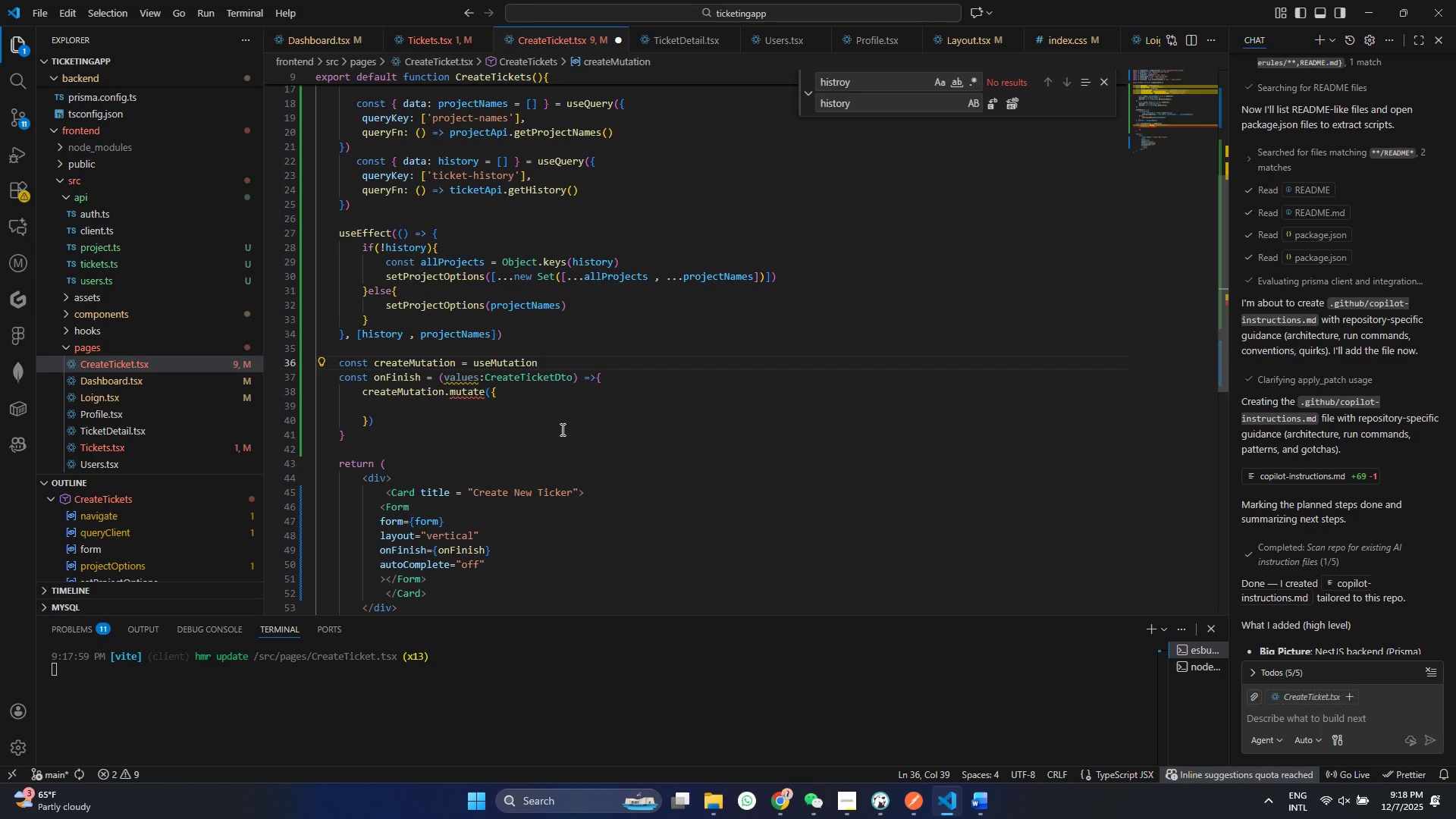 
key(Shift+9)
 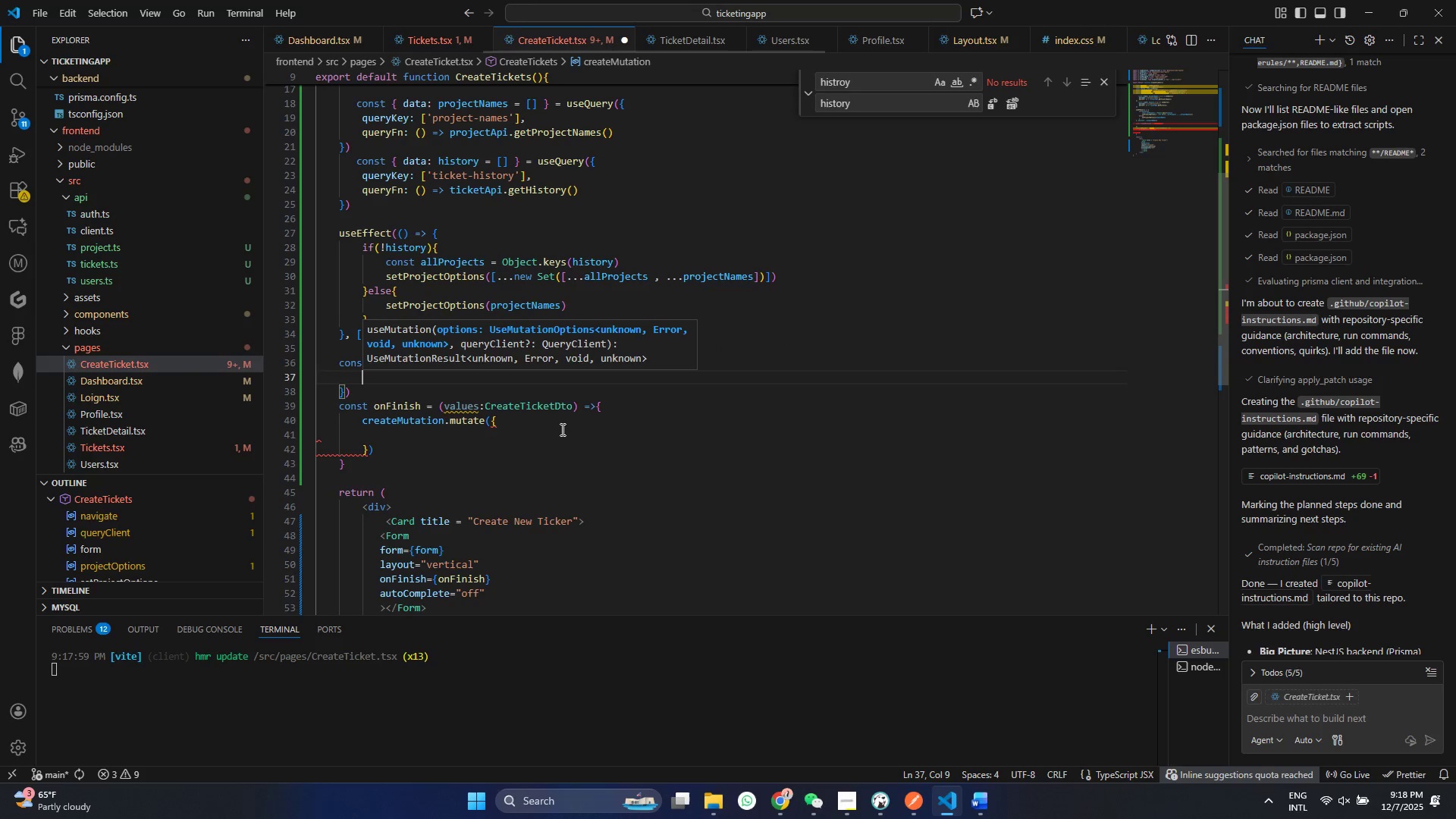 
key(Shift+BracketLeft)
 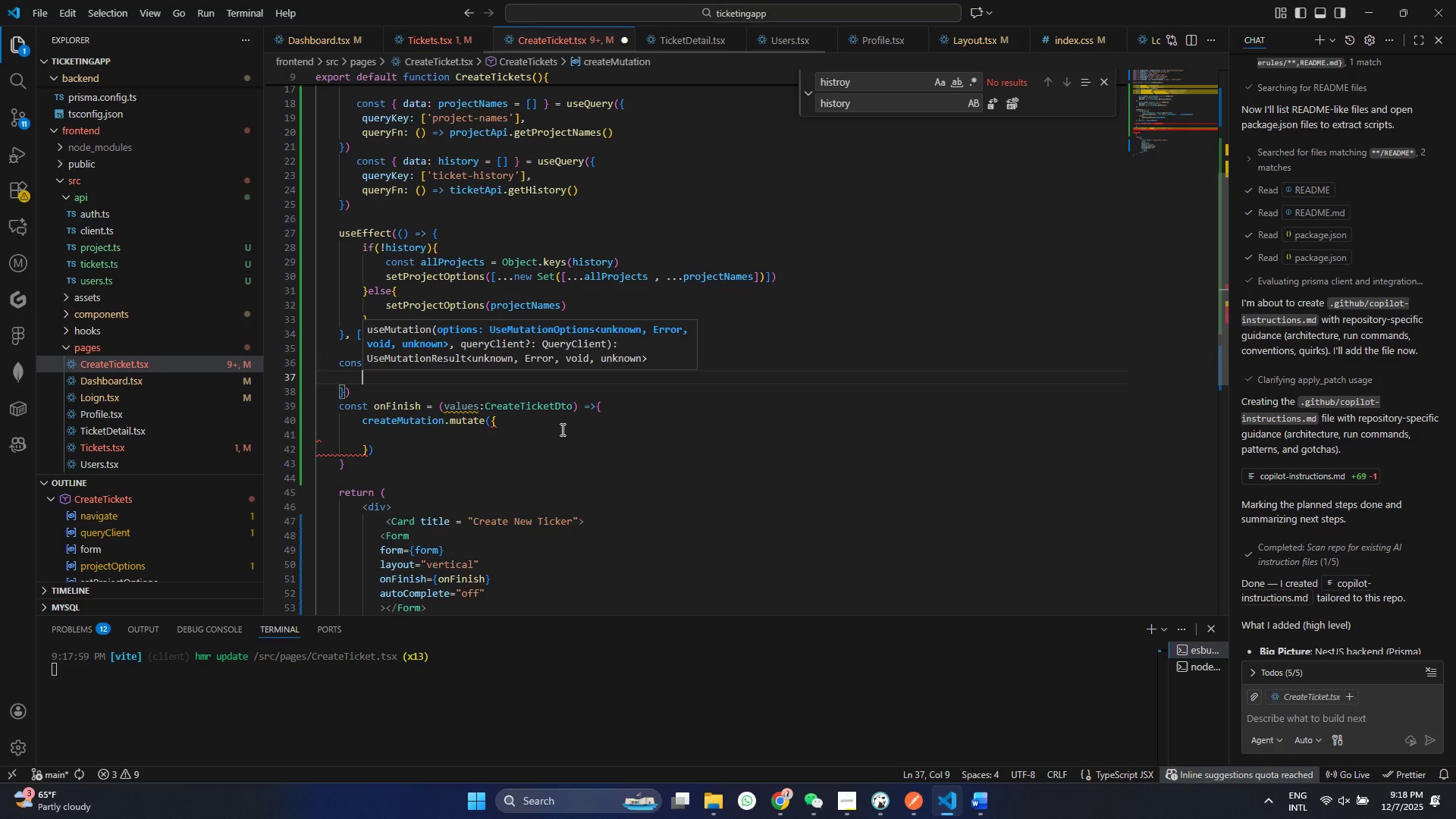 
key(Enter)
 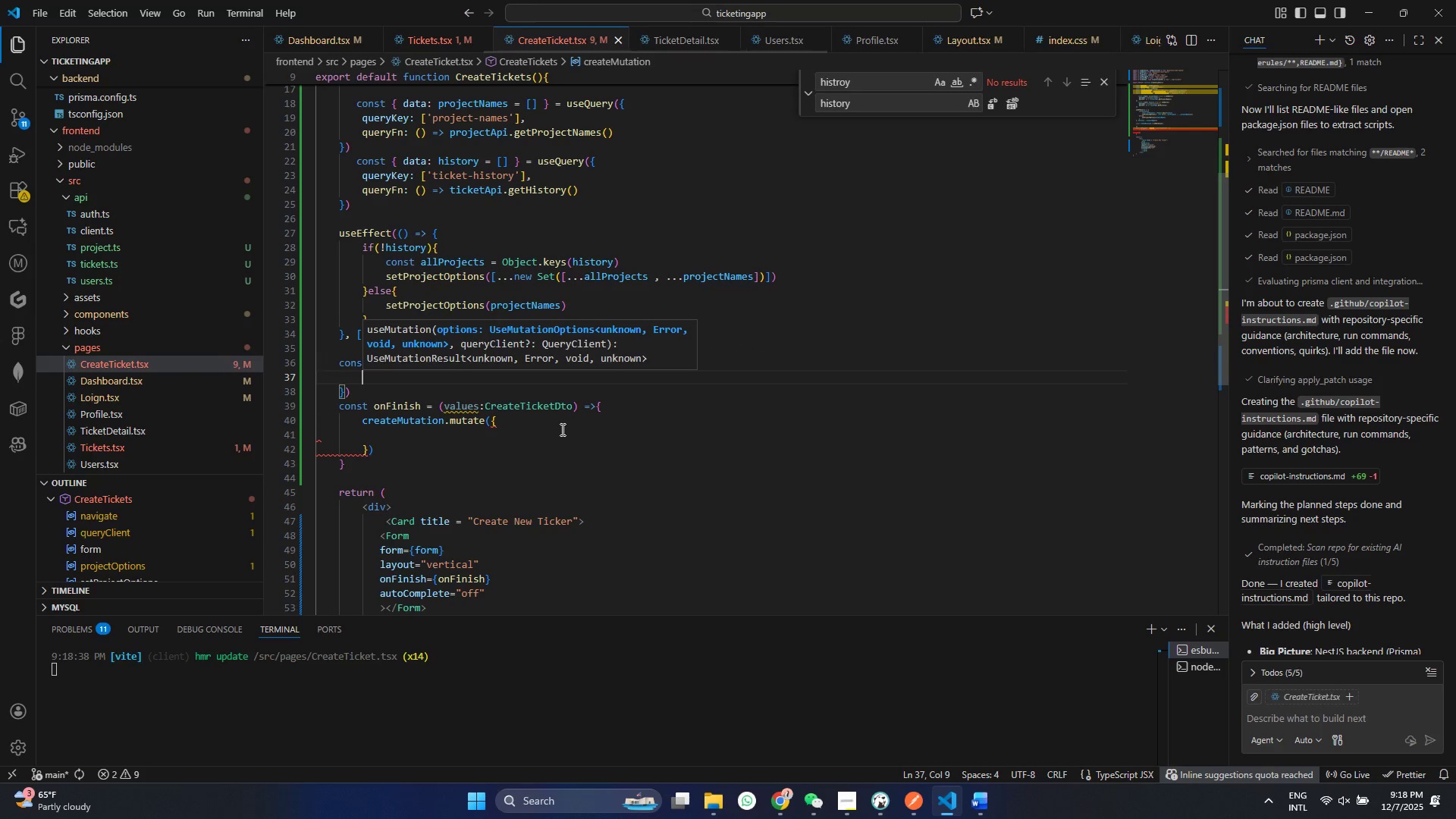 
key(Control+ControlLeft)
 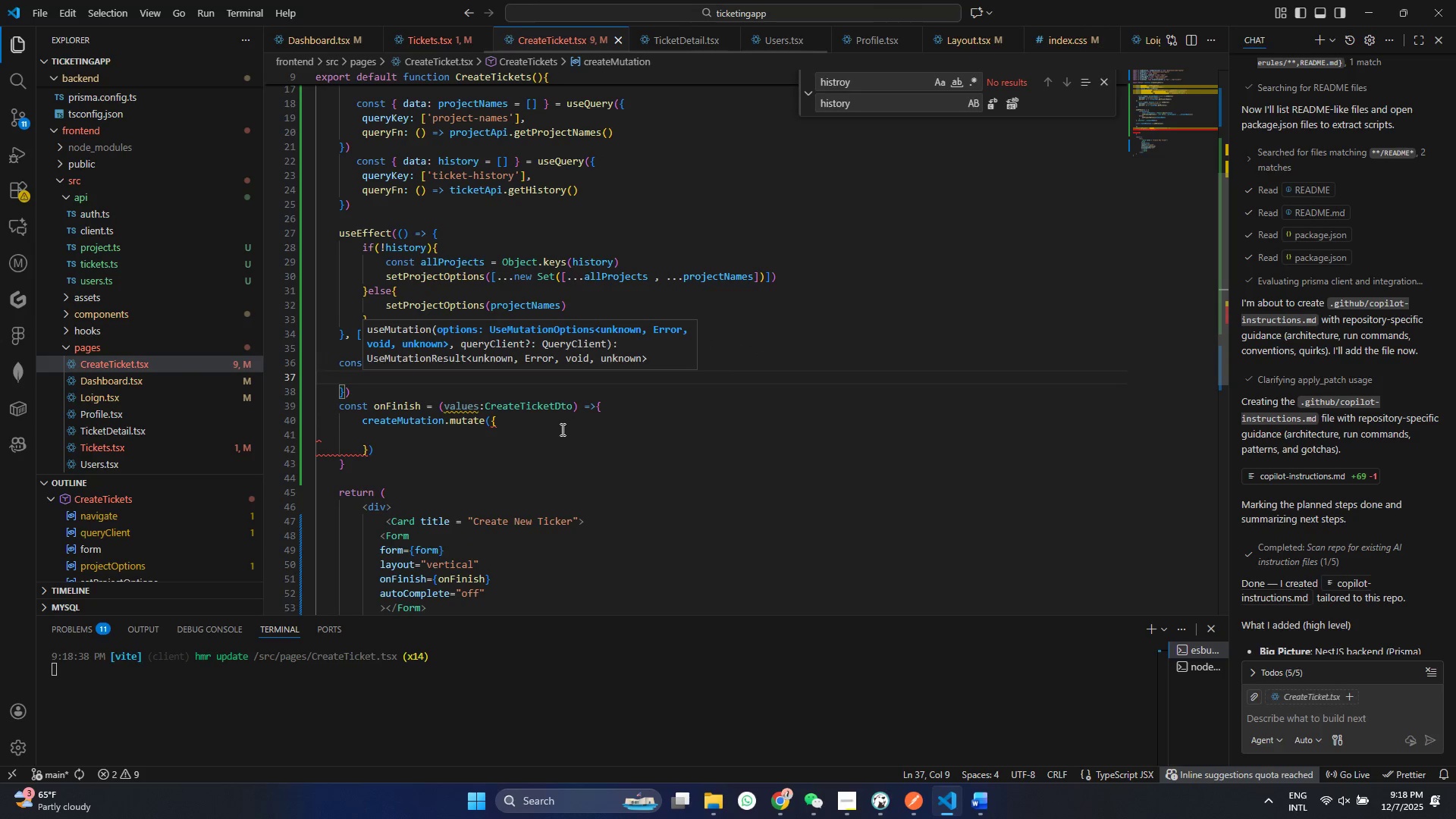 
key(Control+S)
 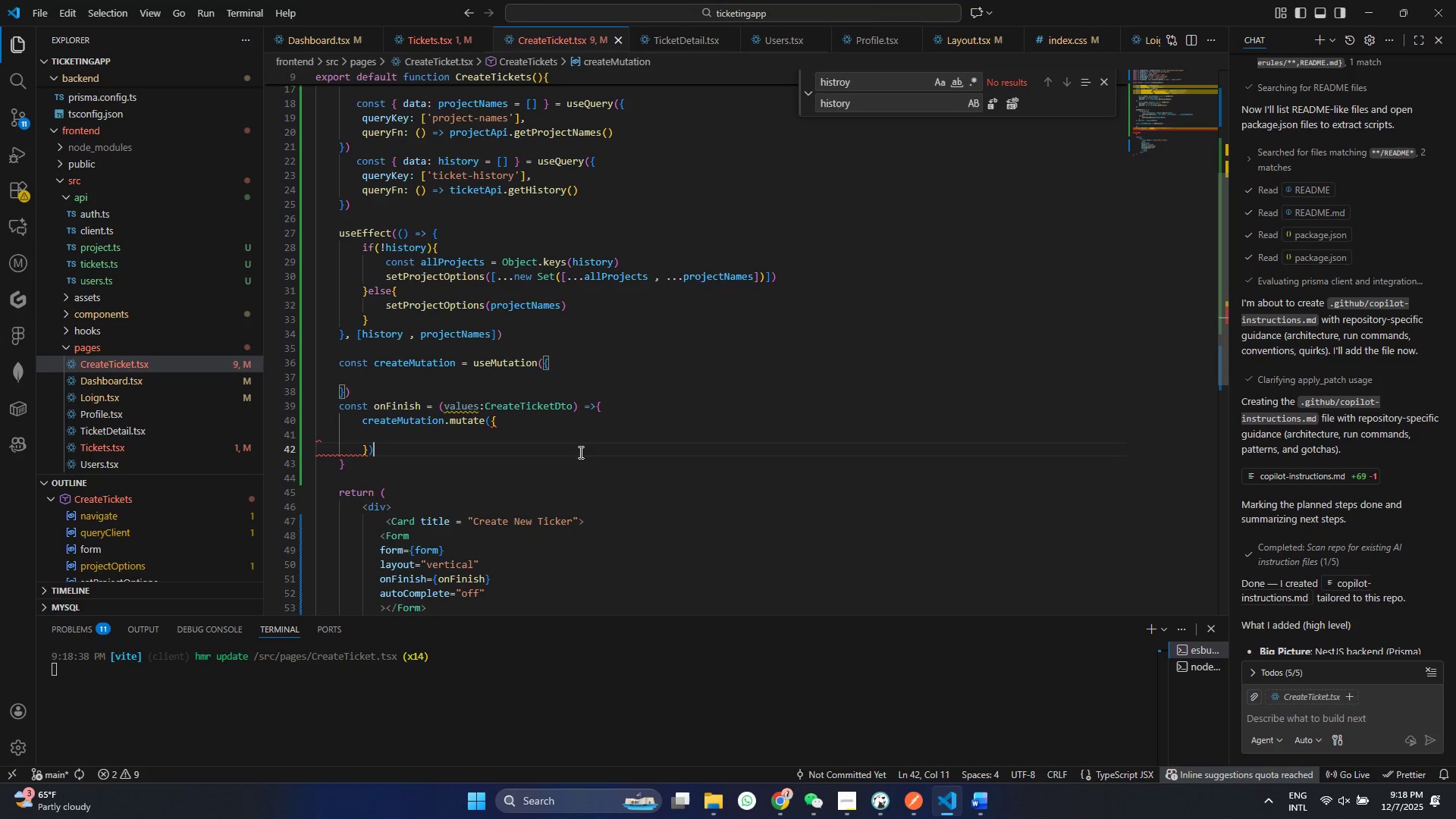 
left_click_drag(start_coordinate=[579, 456], to_coordinate=[579, 452])
 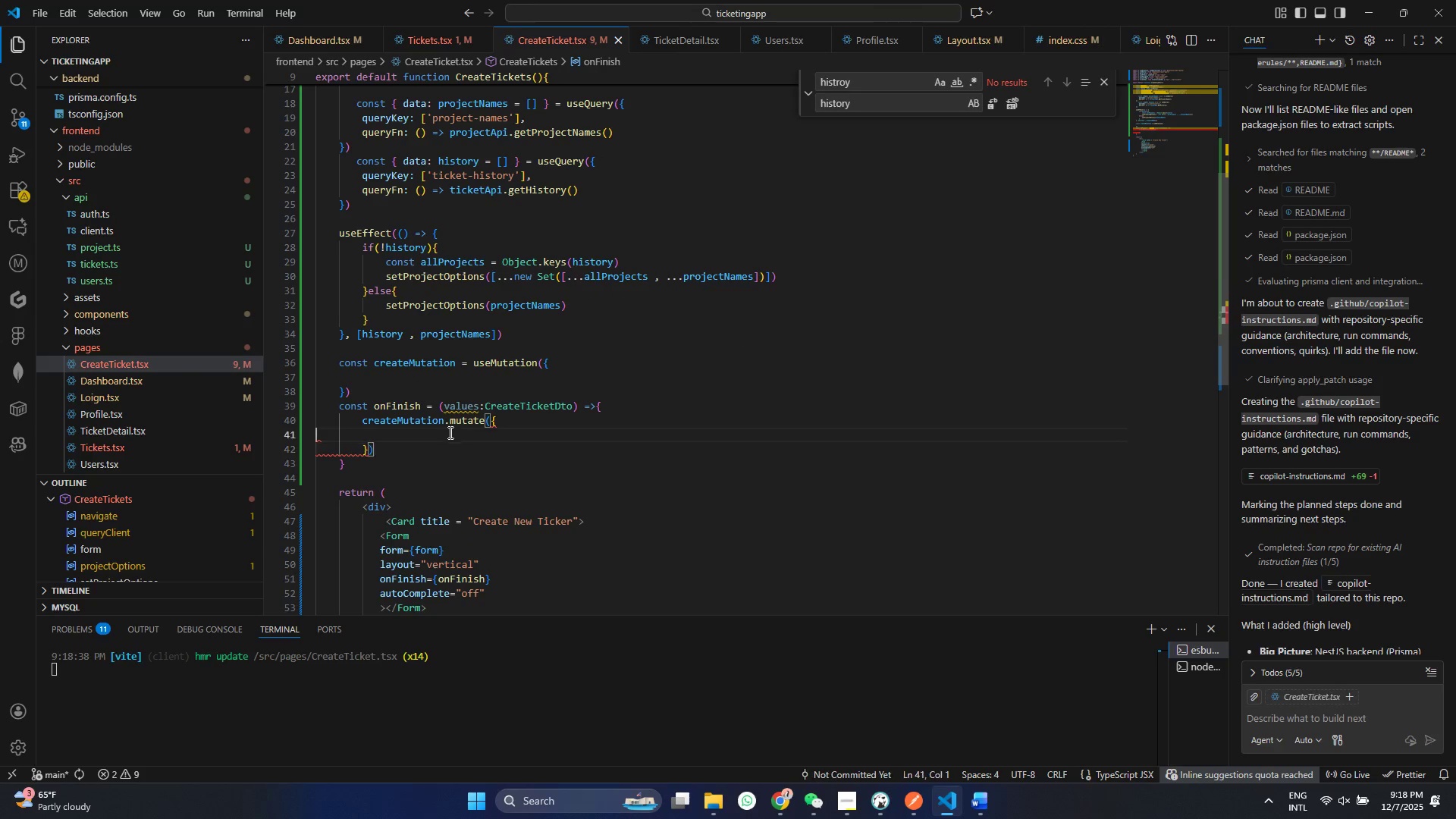 
left_click([449, 432])
 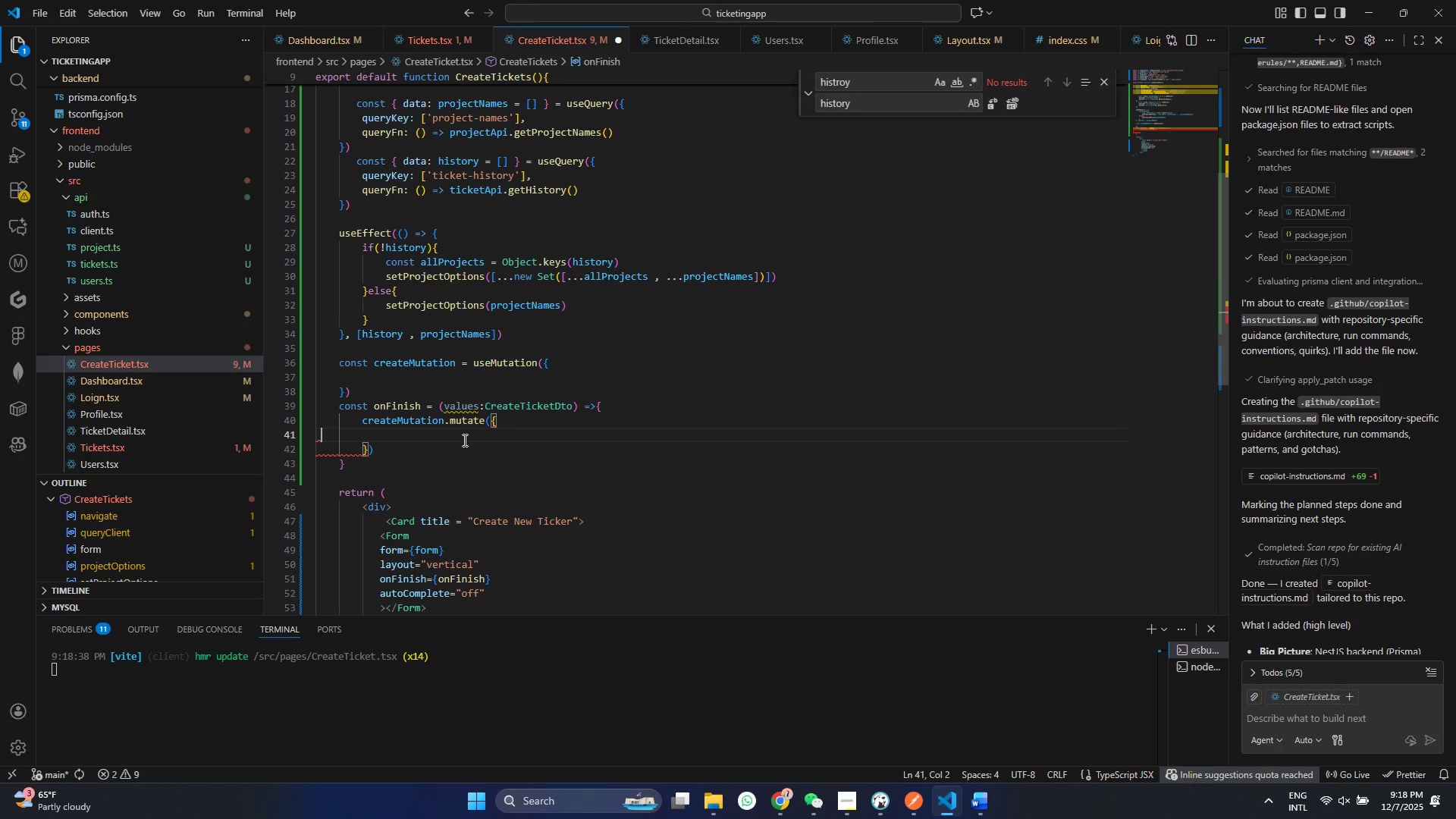 
hold_key(key=Space, duration=0.8)
 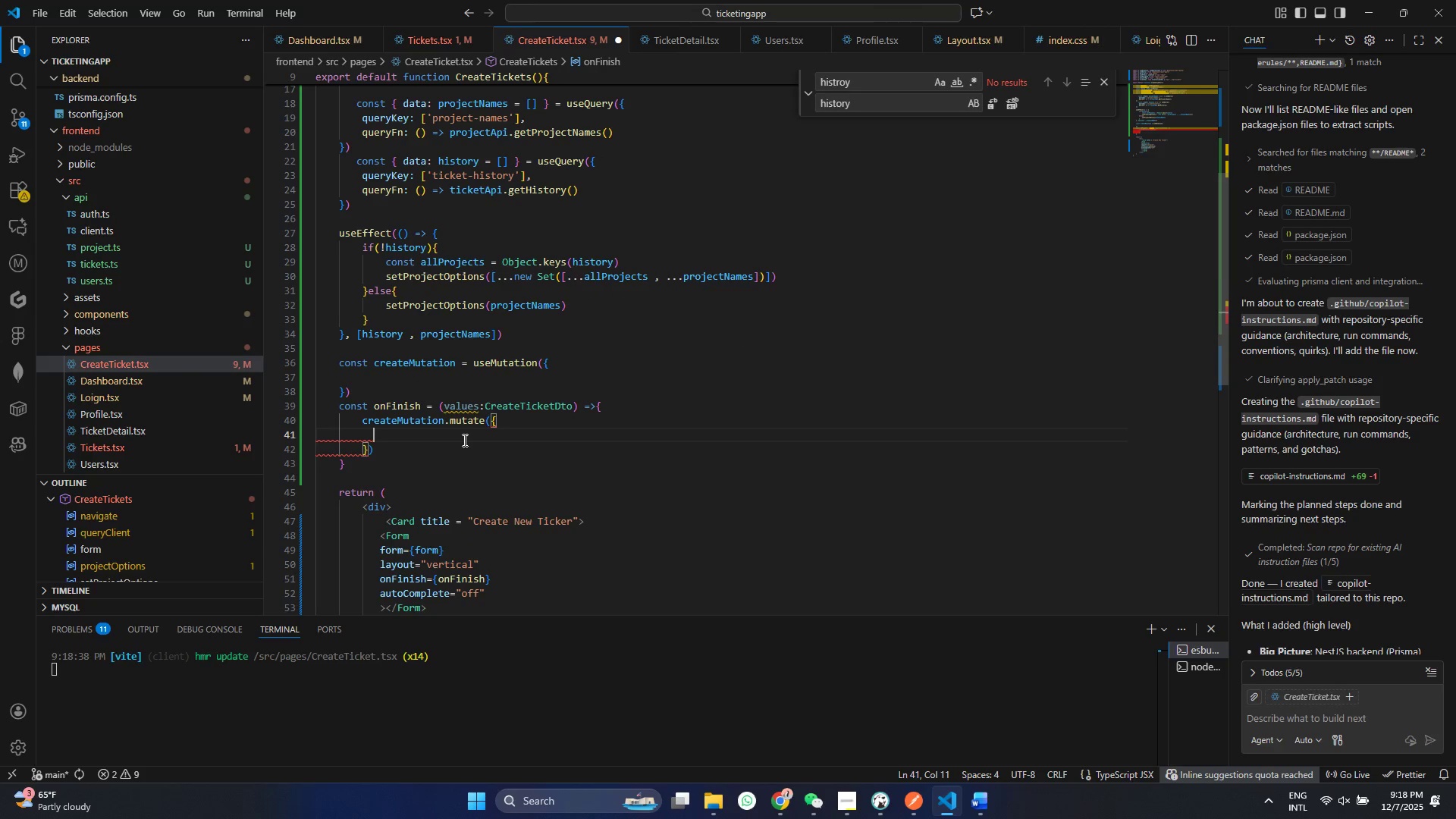 
type(muta)
 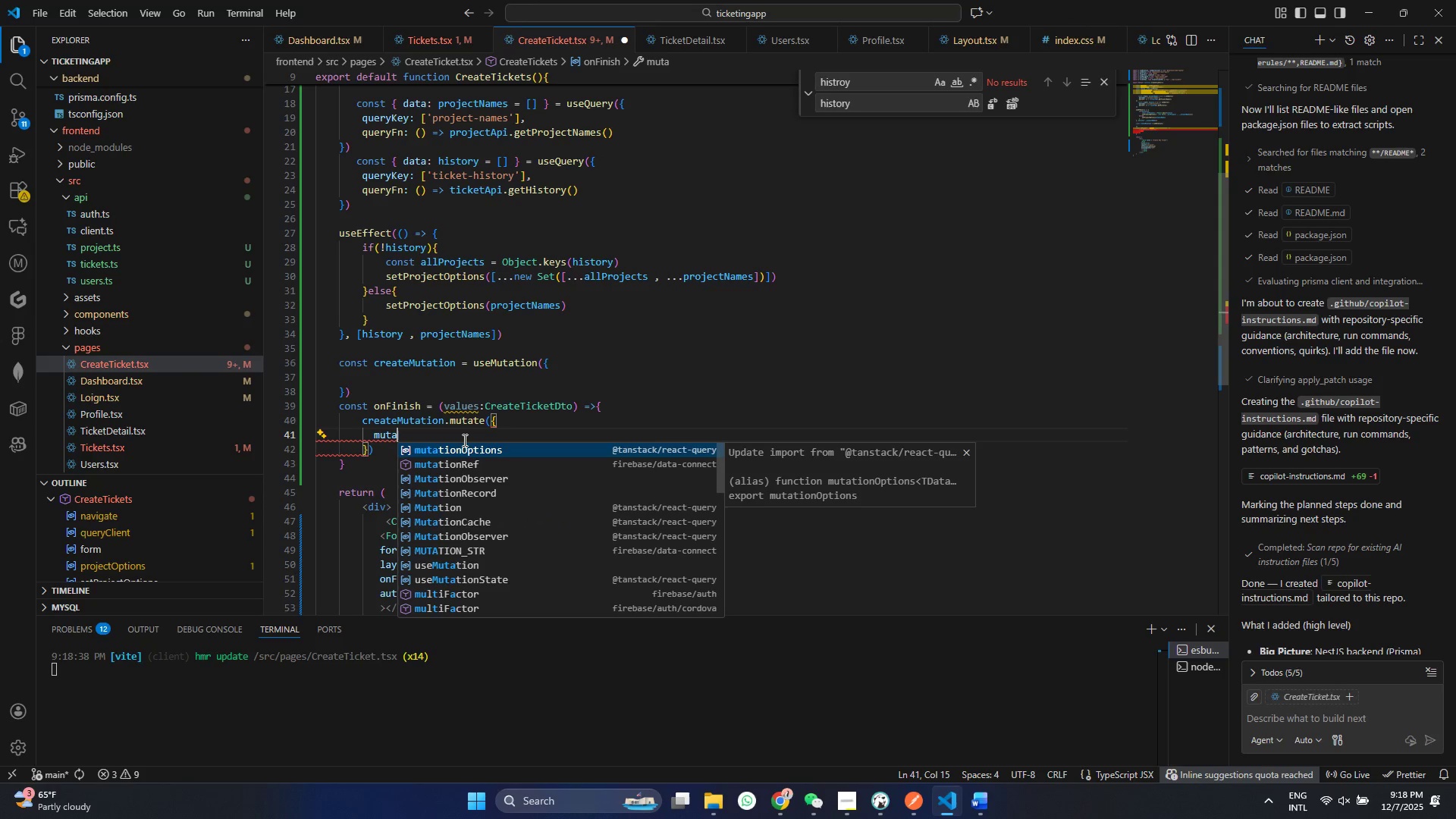 
wait(7.56)
 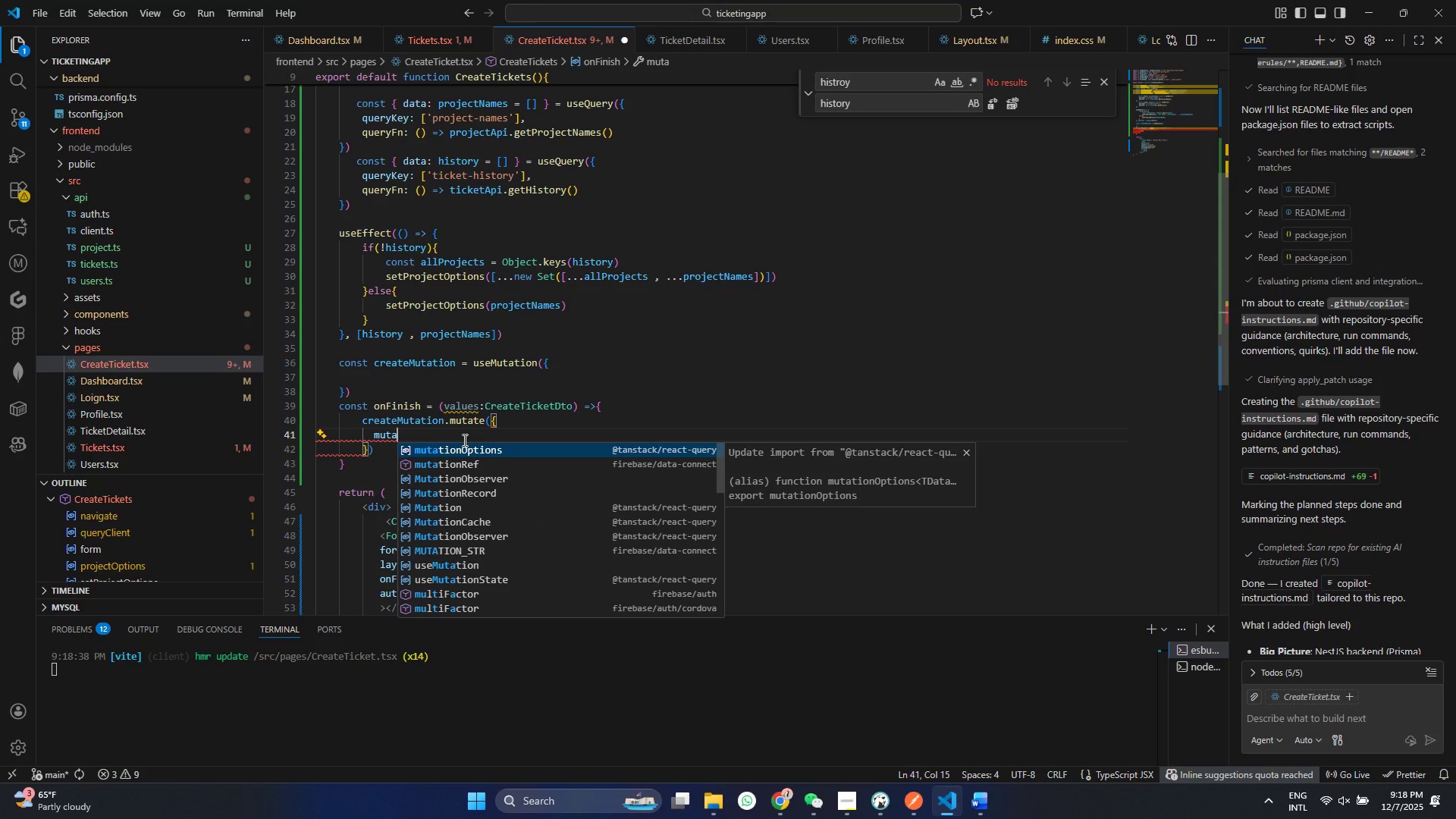 
type(tionfb)
key(Backspace)
type(n)
key(Backspace)
key(Backspace)
type(Fm)
key(Backspace)
type(n: ()
 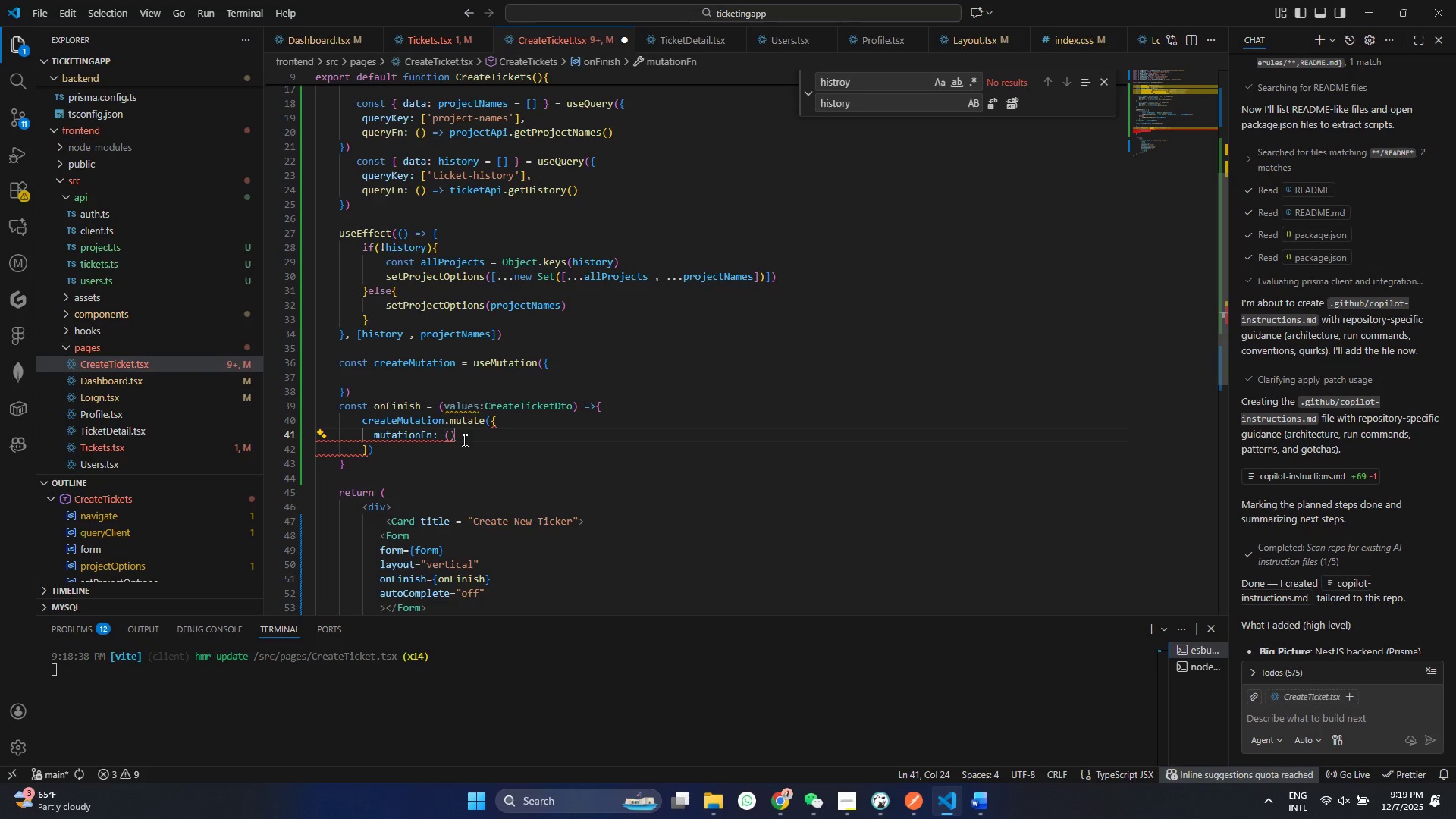 
wait(7.98)
 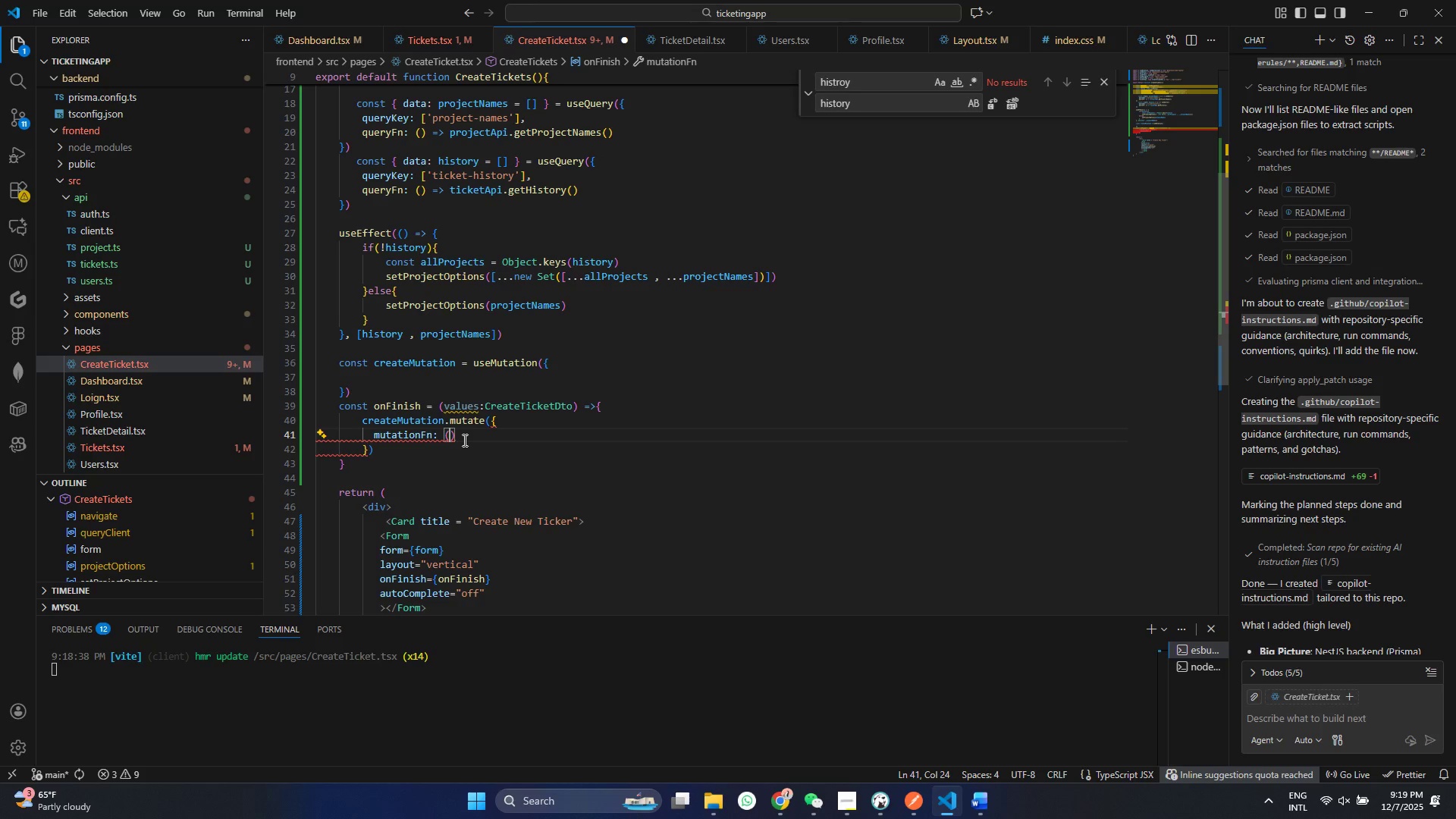 
left_click([400, 438])
 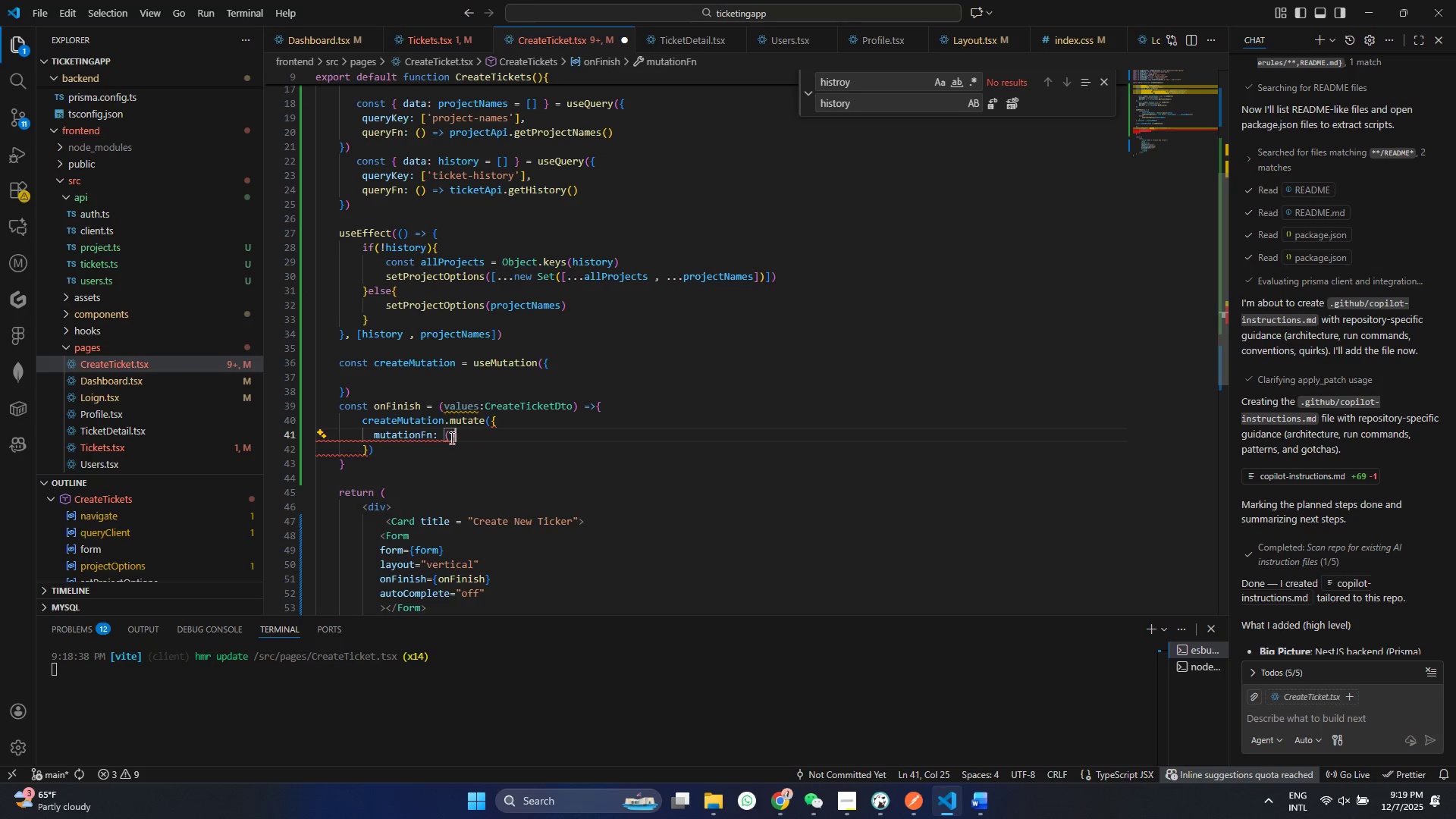 
left_click_drag(start_coordinate=[476, 437], to_coordinate=[359, 431])
 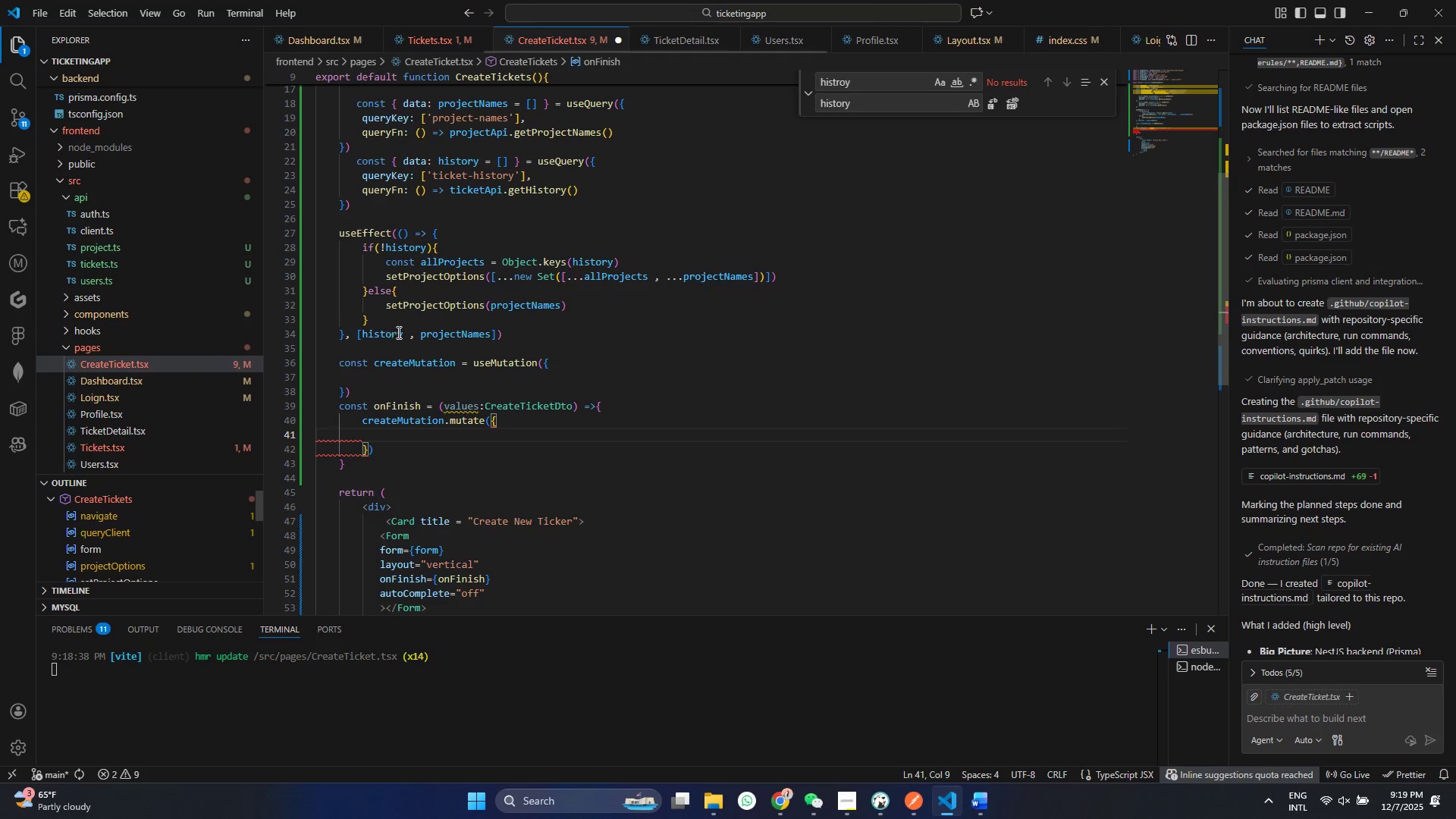 
key(Control+ControlLeft)
 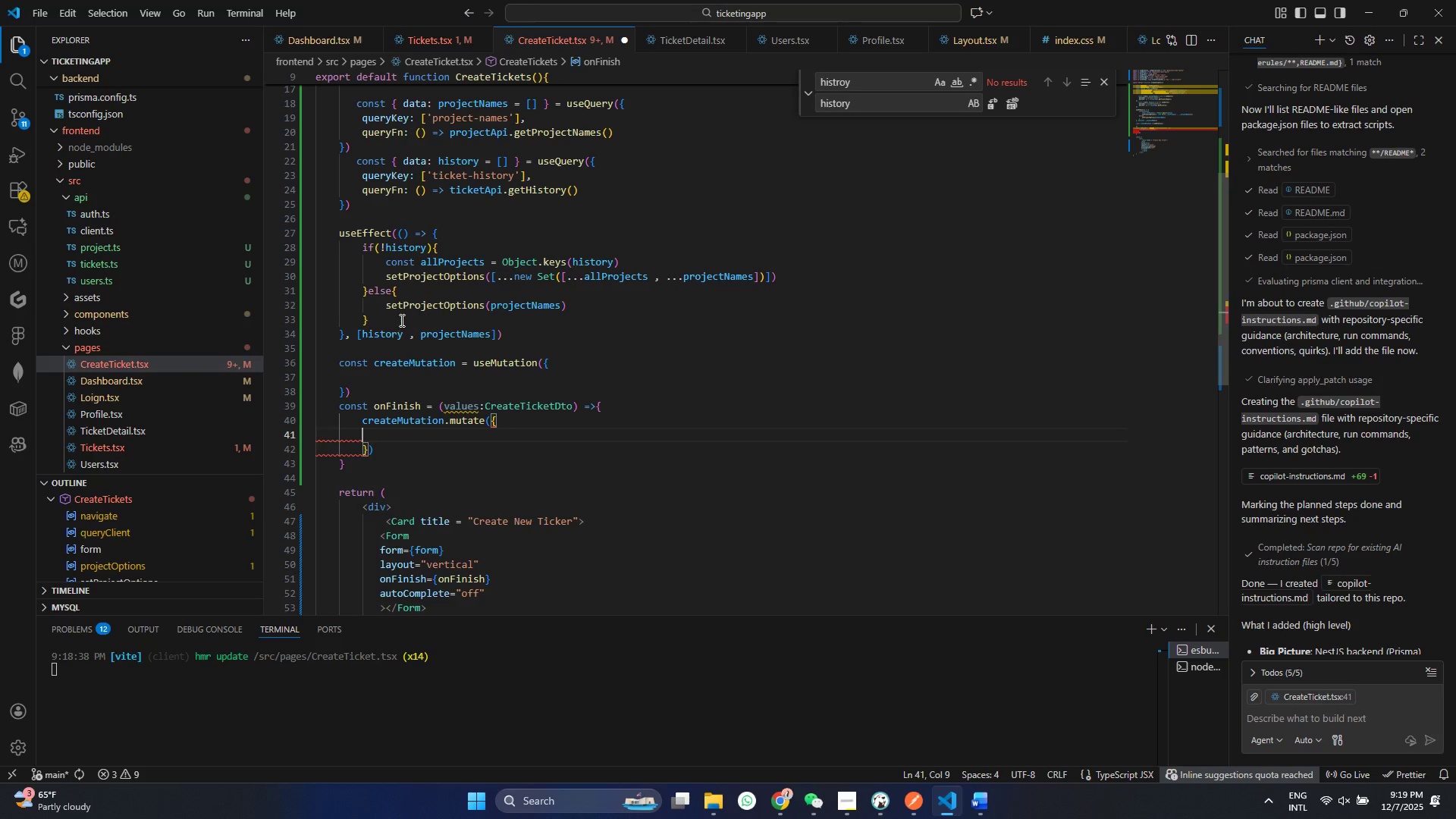 
key(Control+X)
 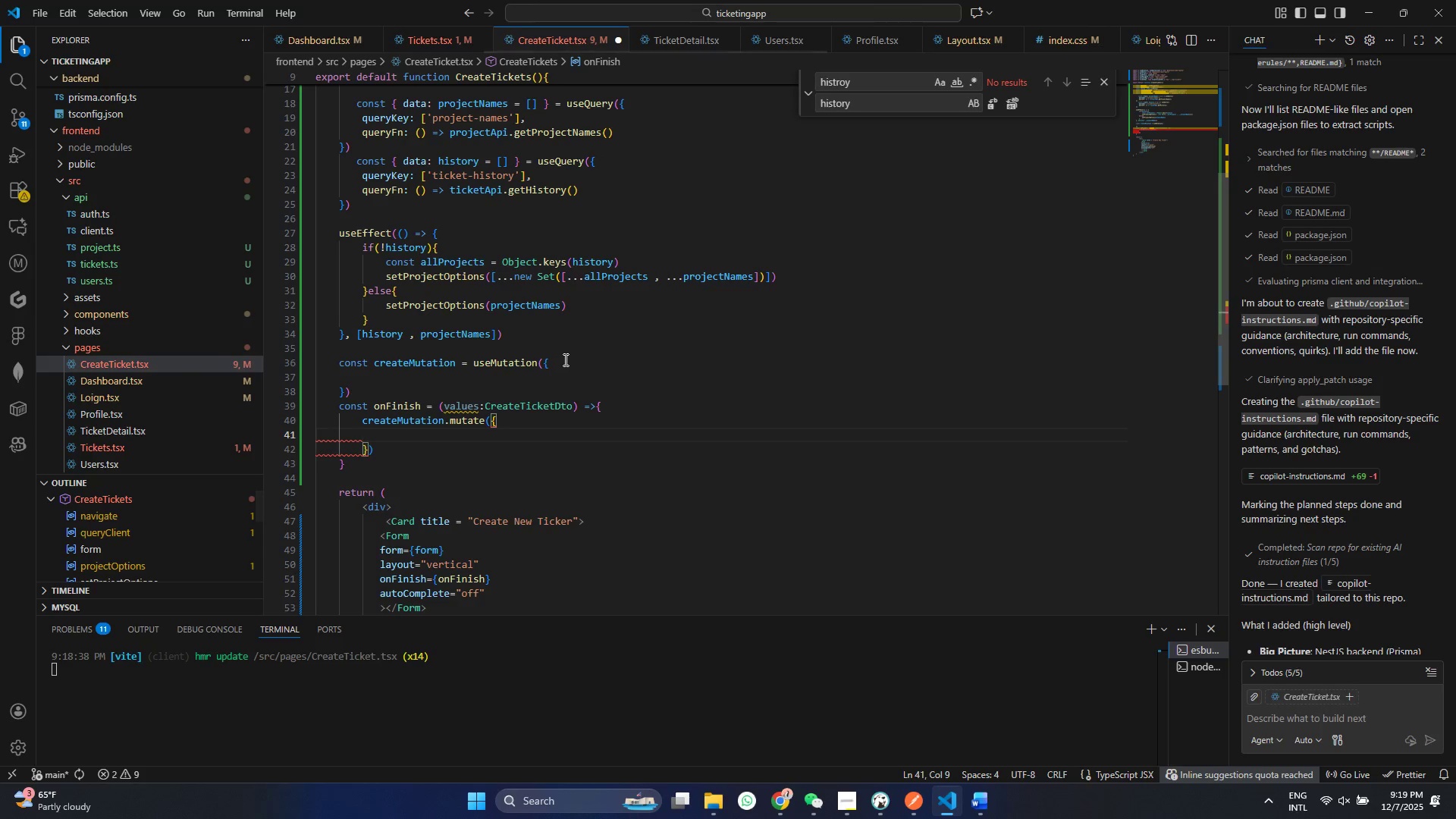 
left_click([564, 359])
 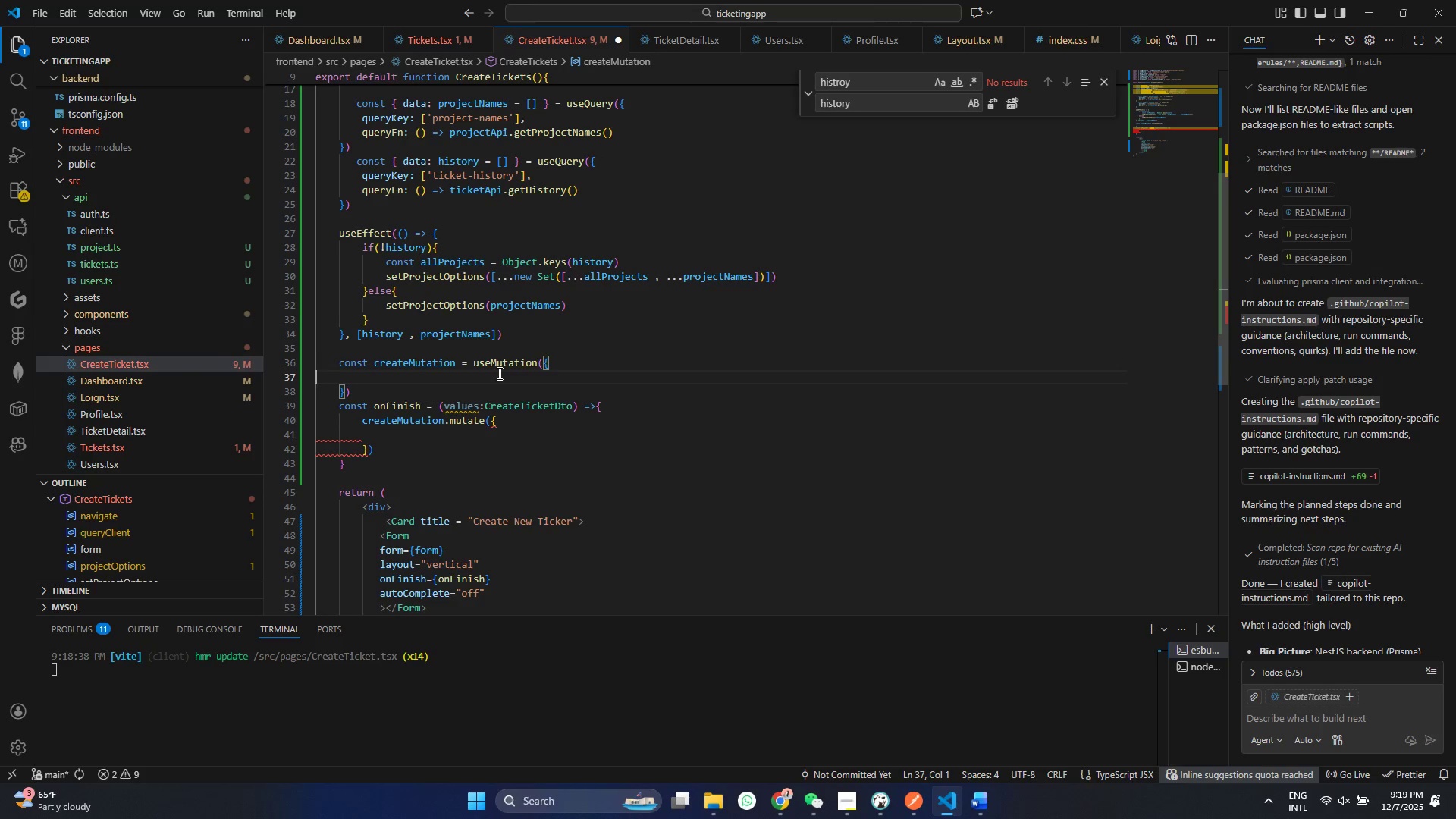 
left_click([498, 373])
 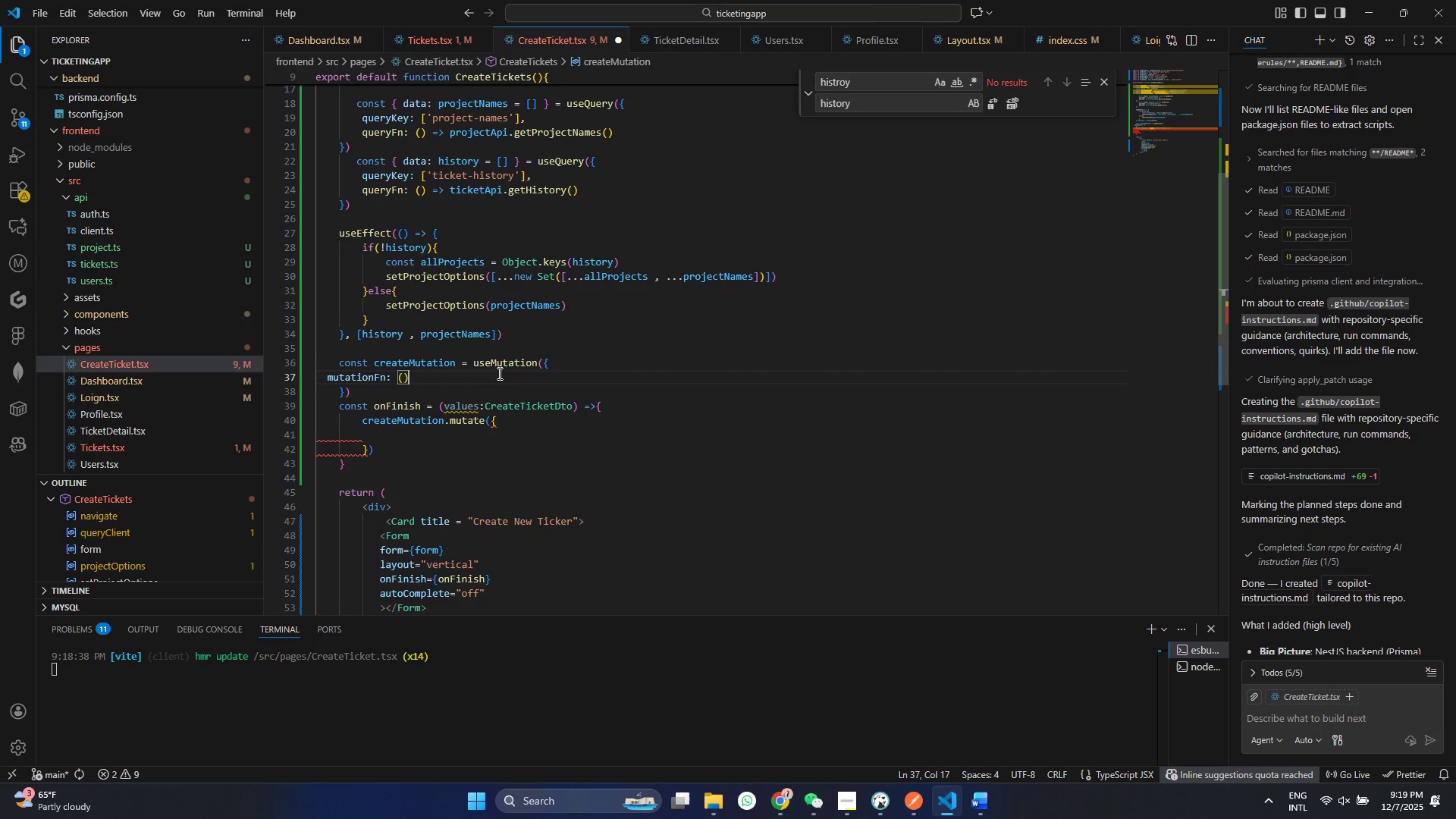 
key(Control+V)
 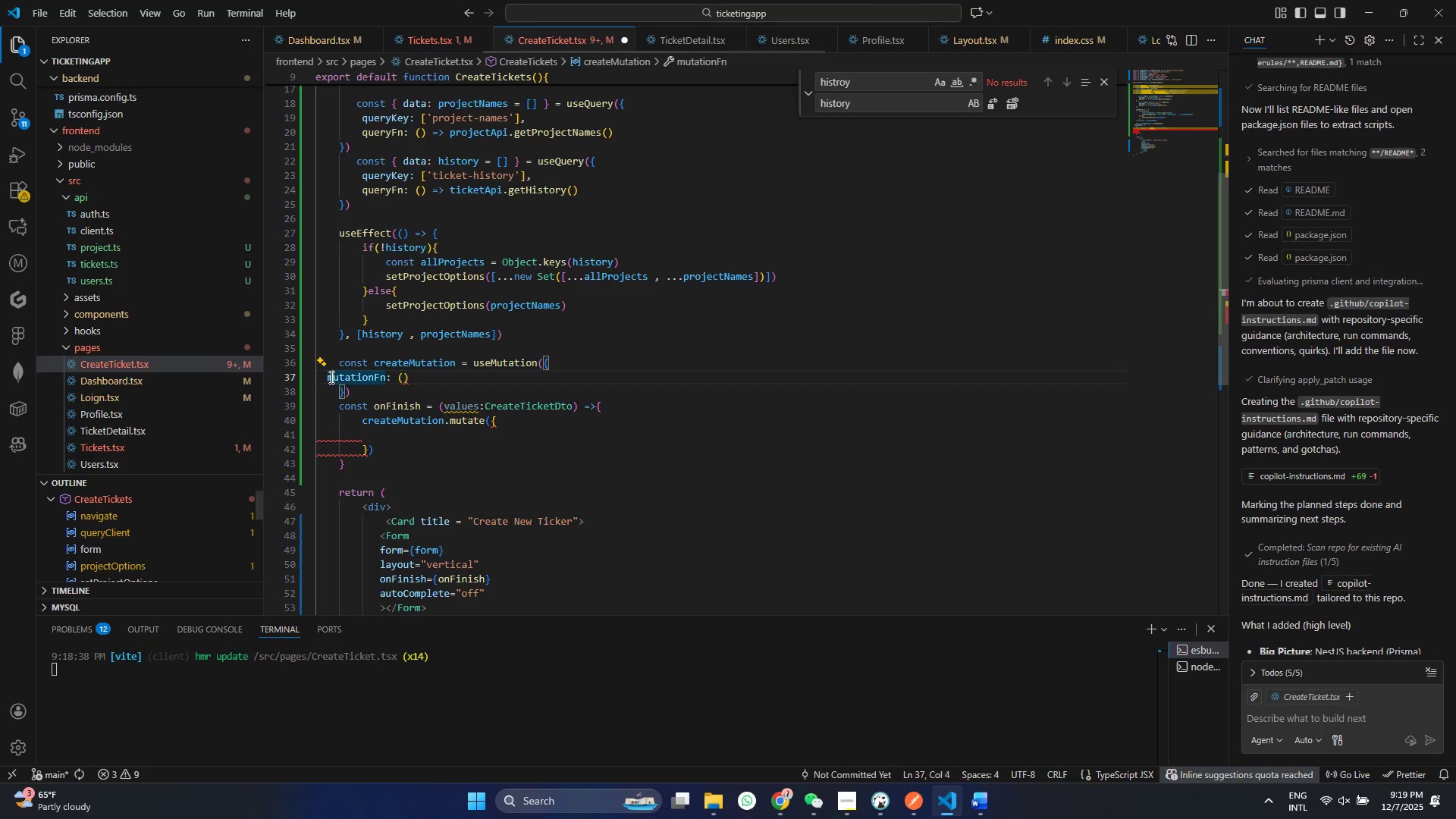 
left_click([330, 377])
 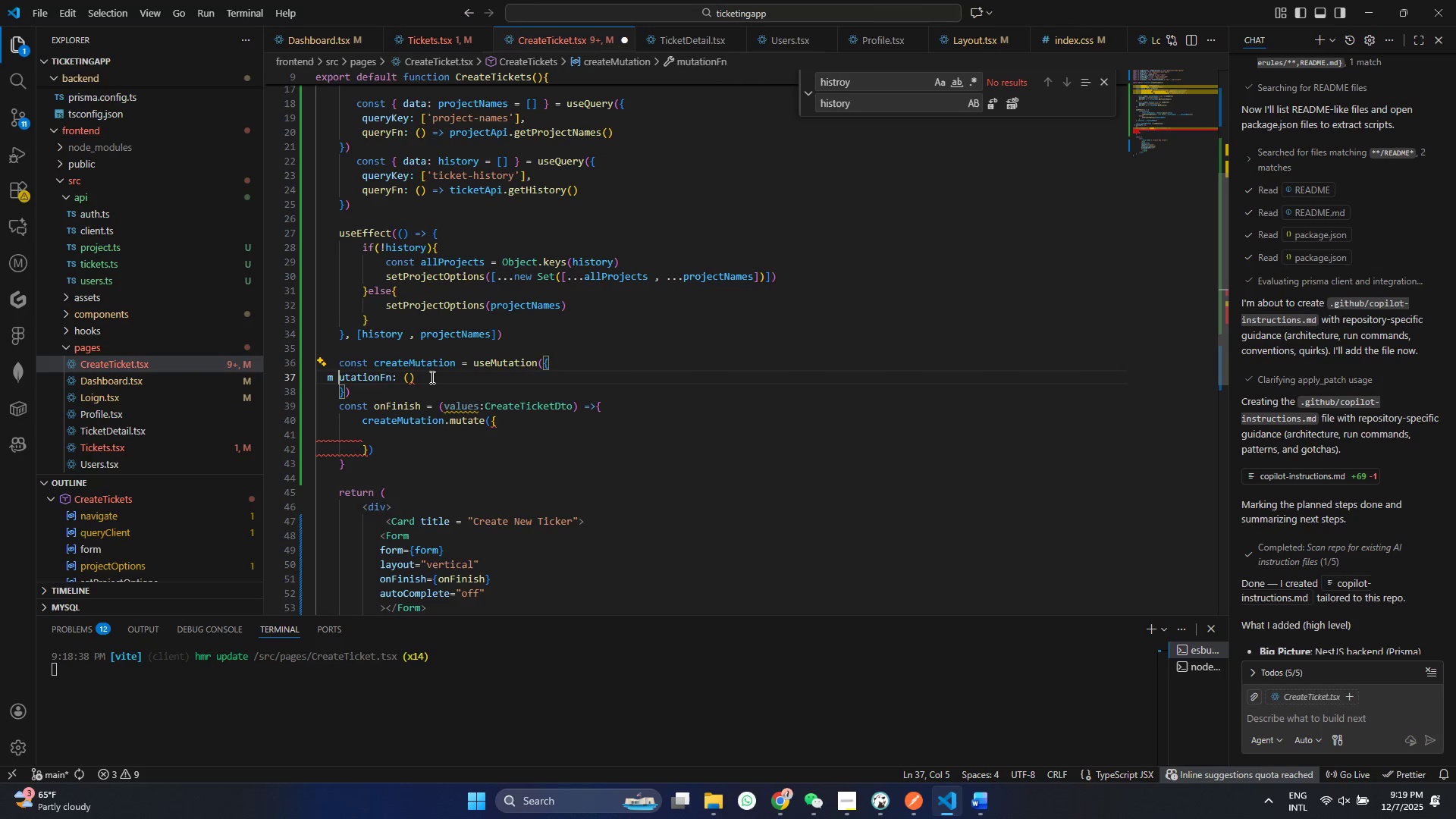 
key(Space)
 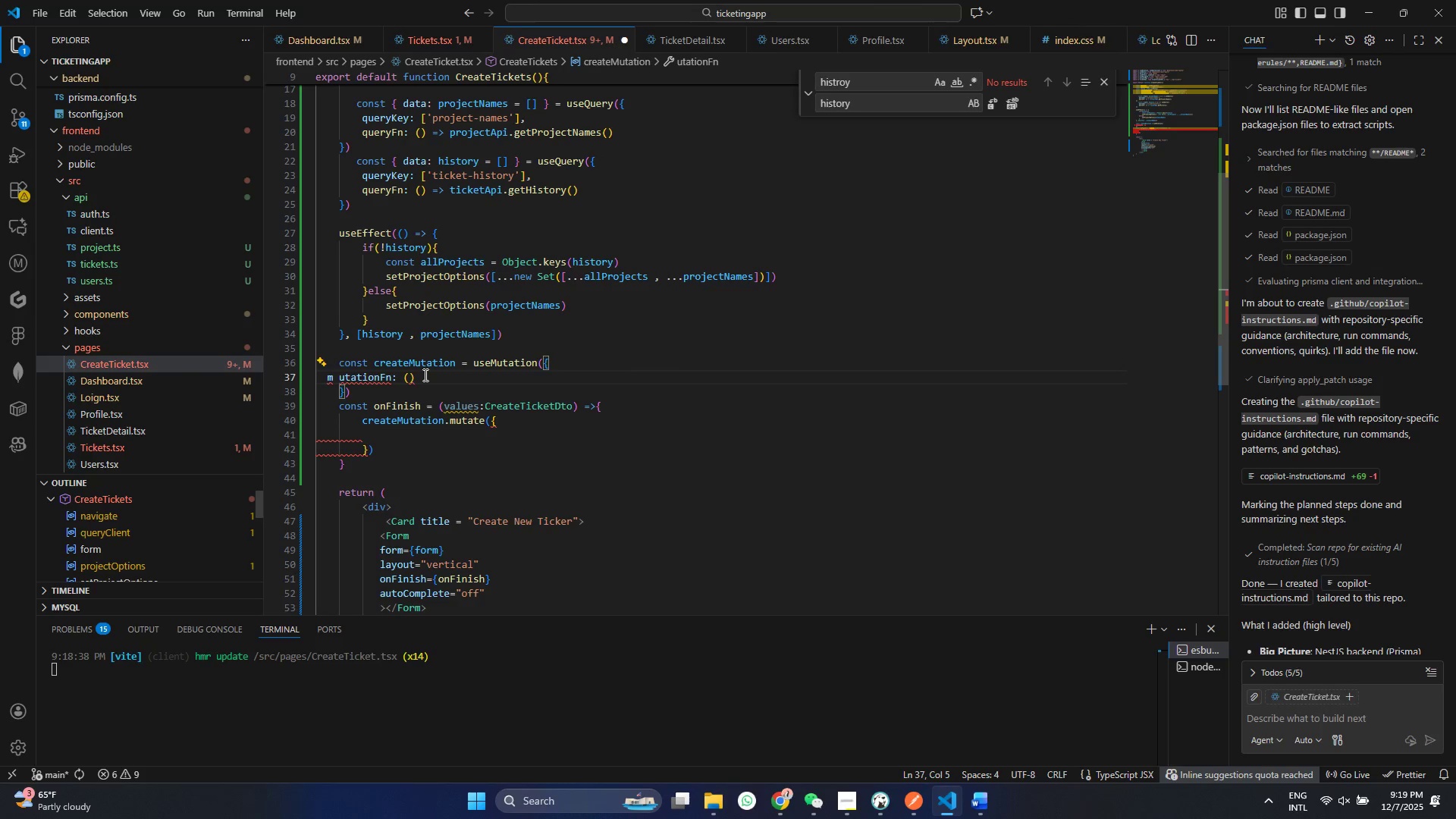 
key(Control+Z)
 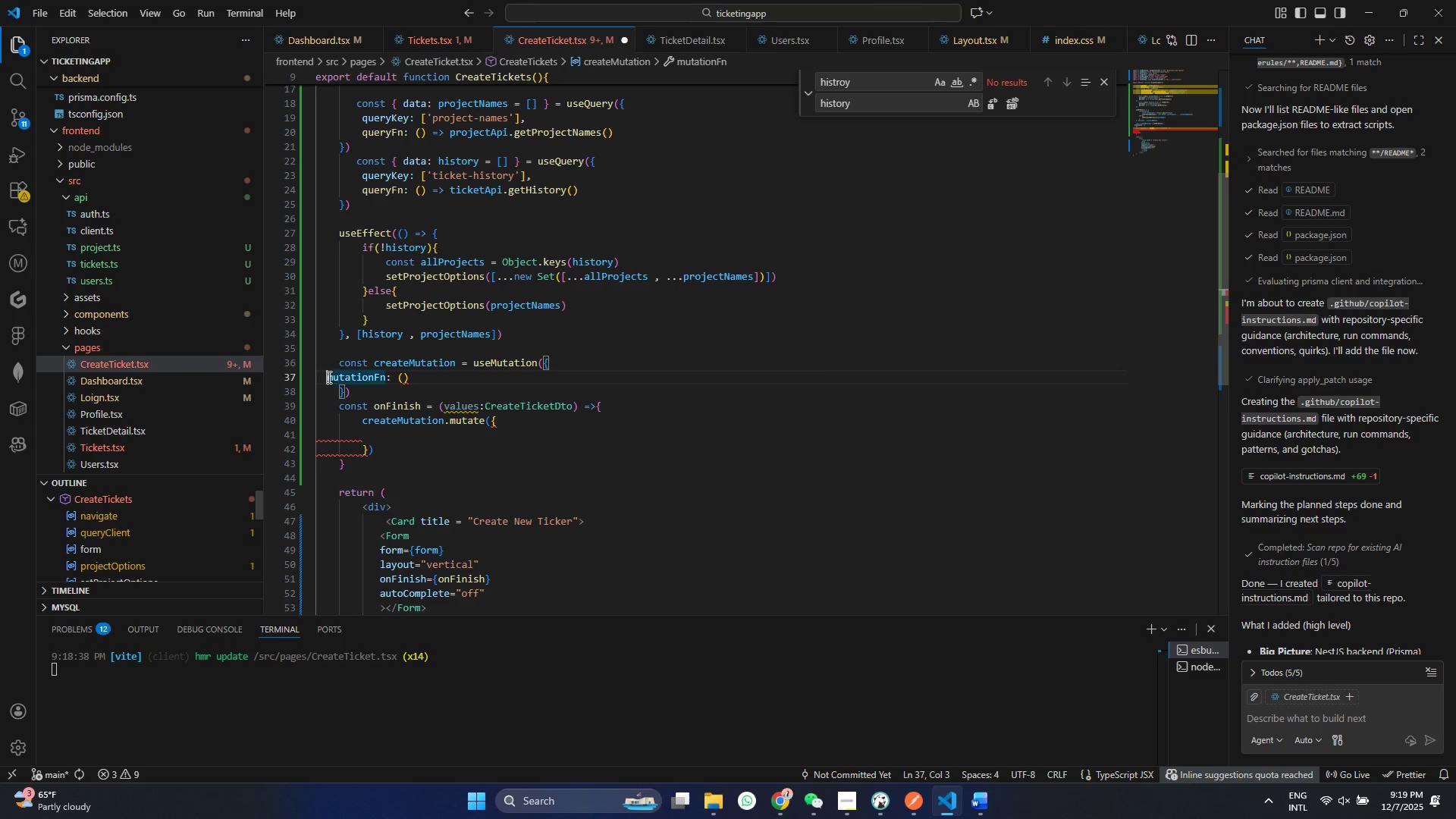 
left_click([328, 377])
 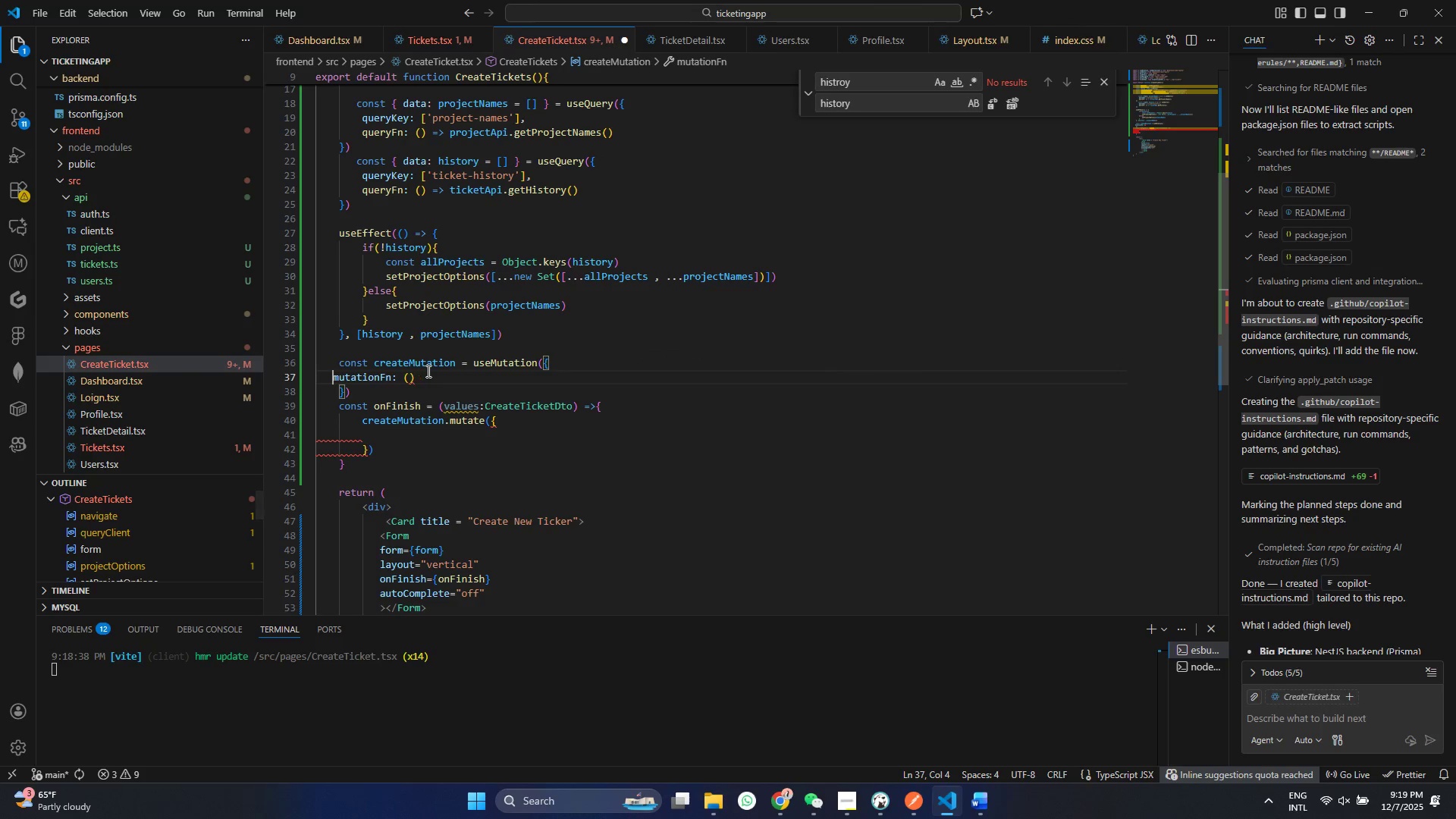 
hold_key(key=Space, duration=0.61)
 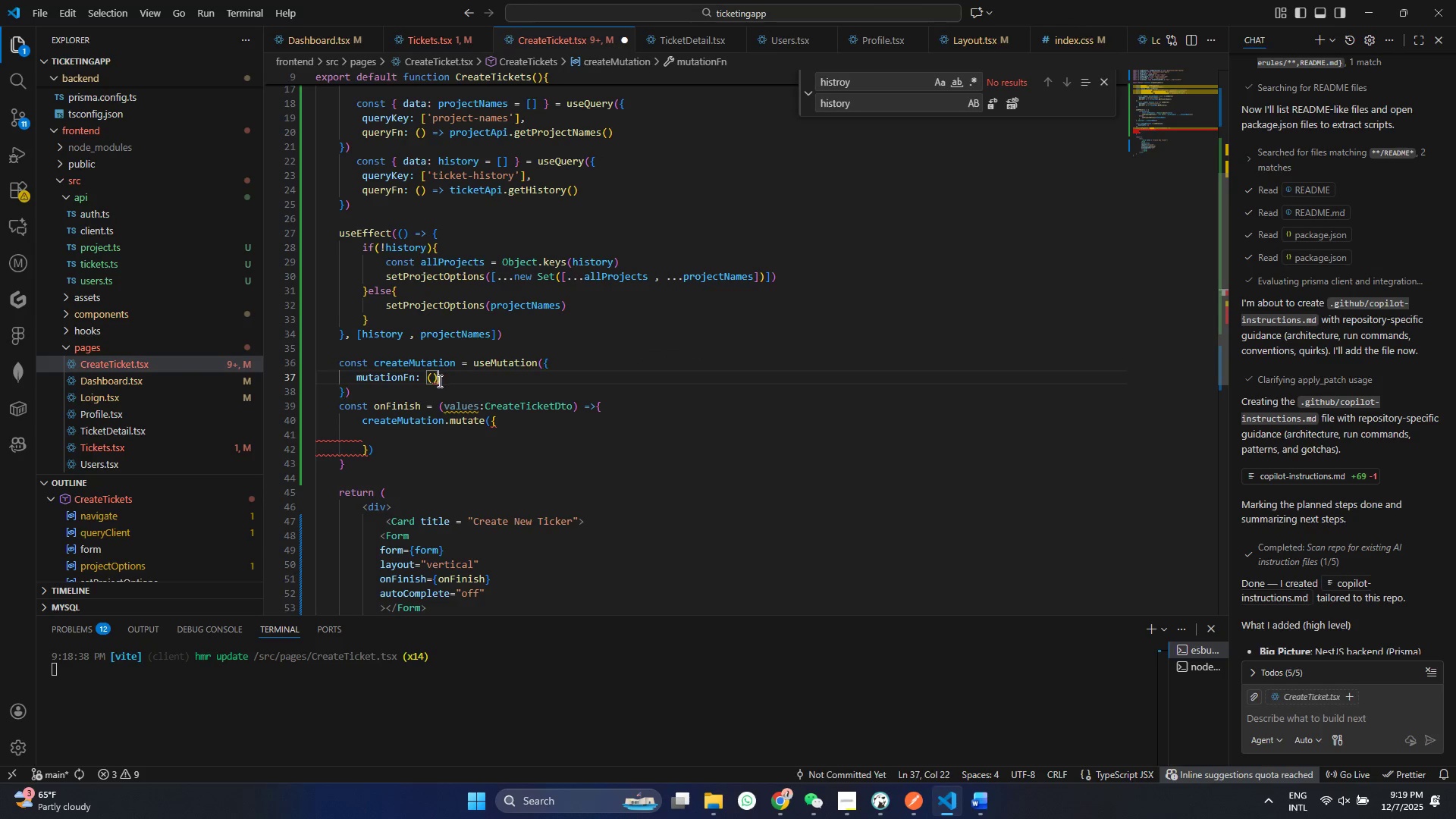 
hold_key(key=Space, duration=7.33)
 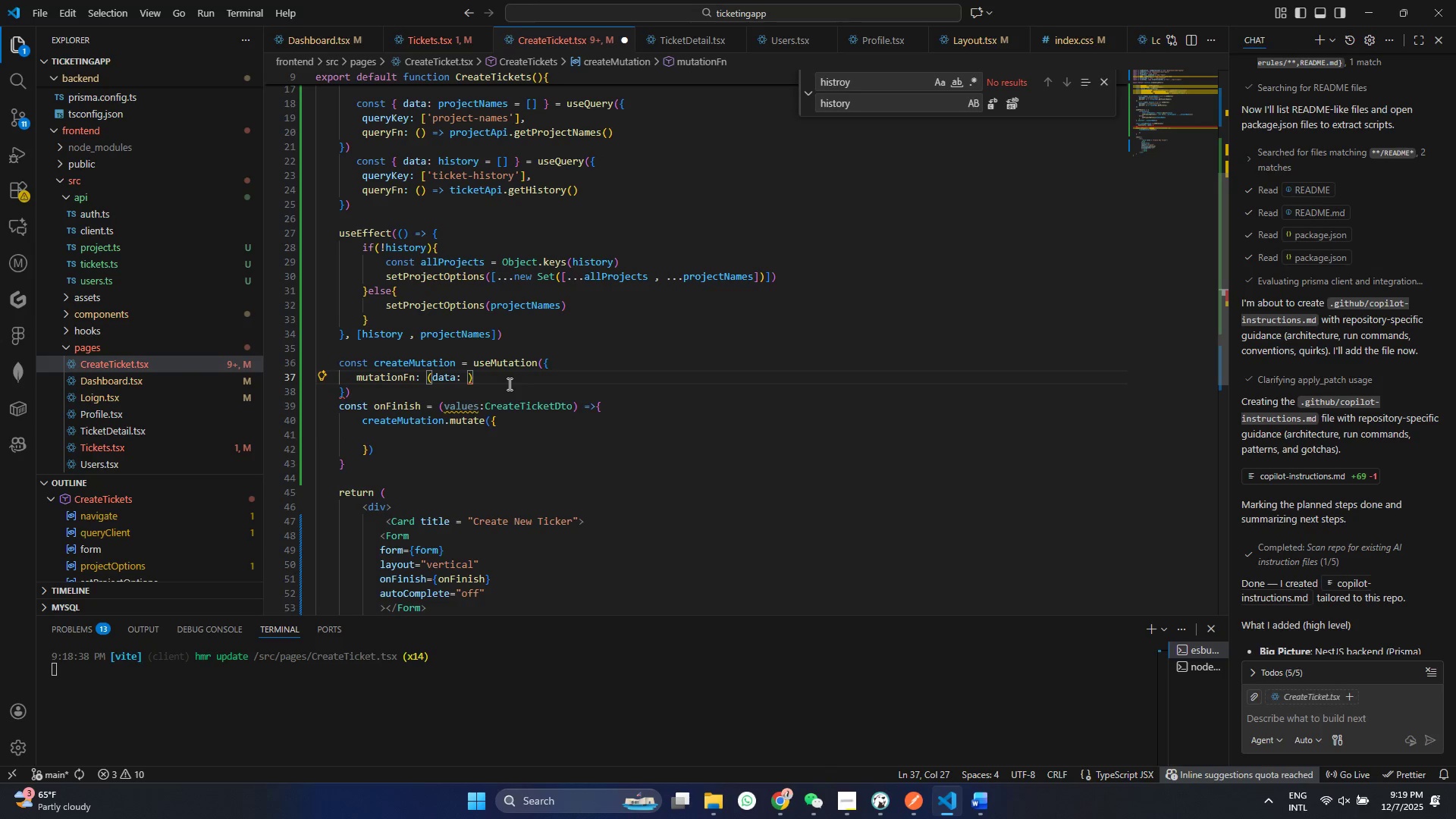 
left_click([435, 380])
 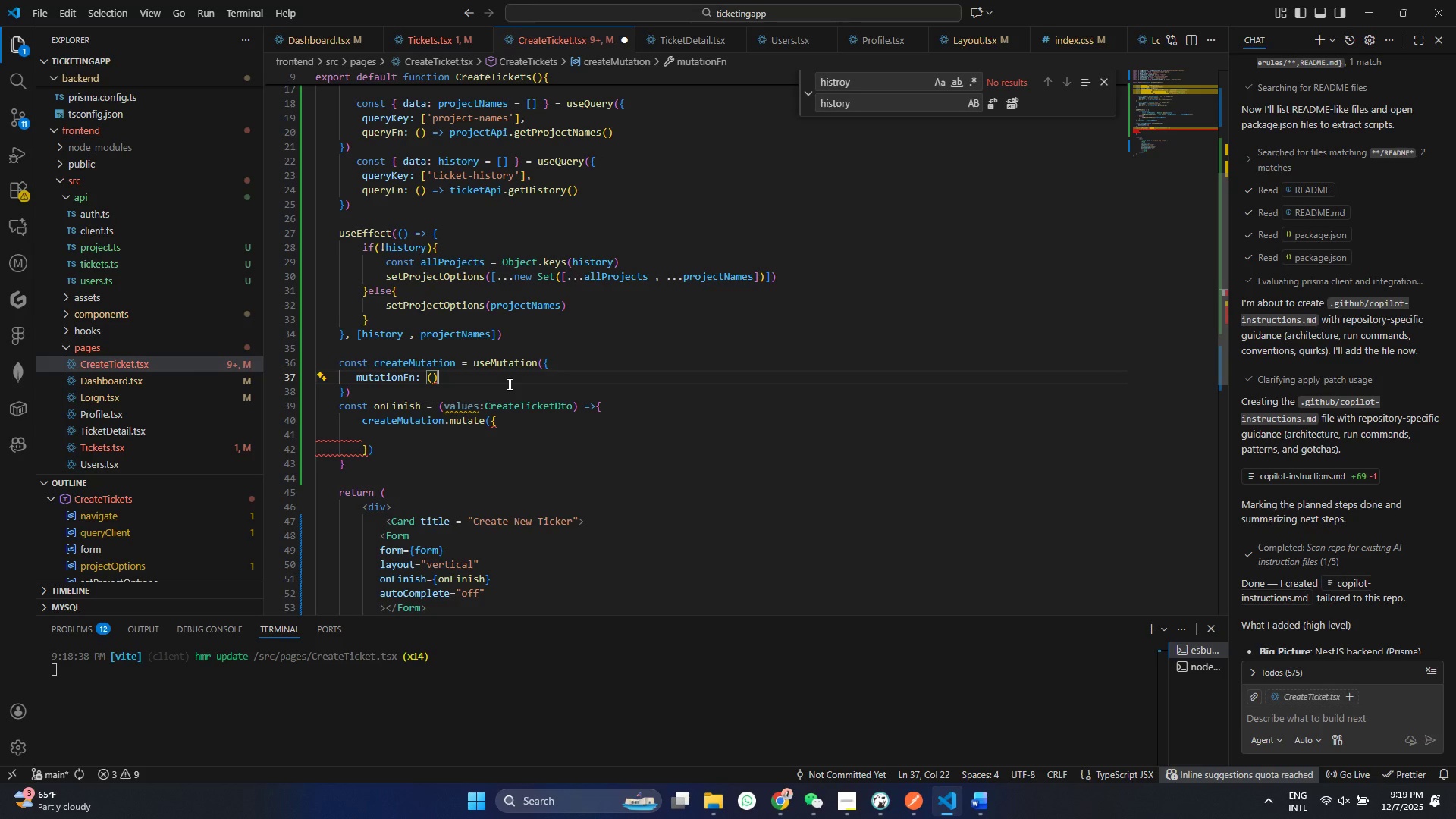 
key(ArrowLeft)
 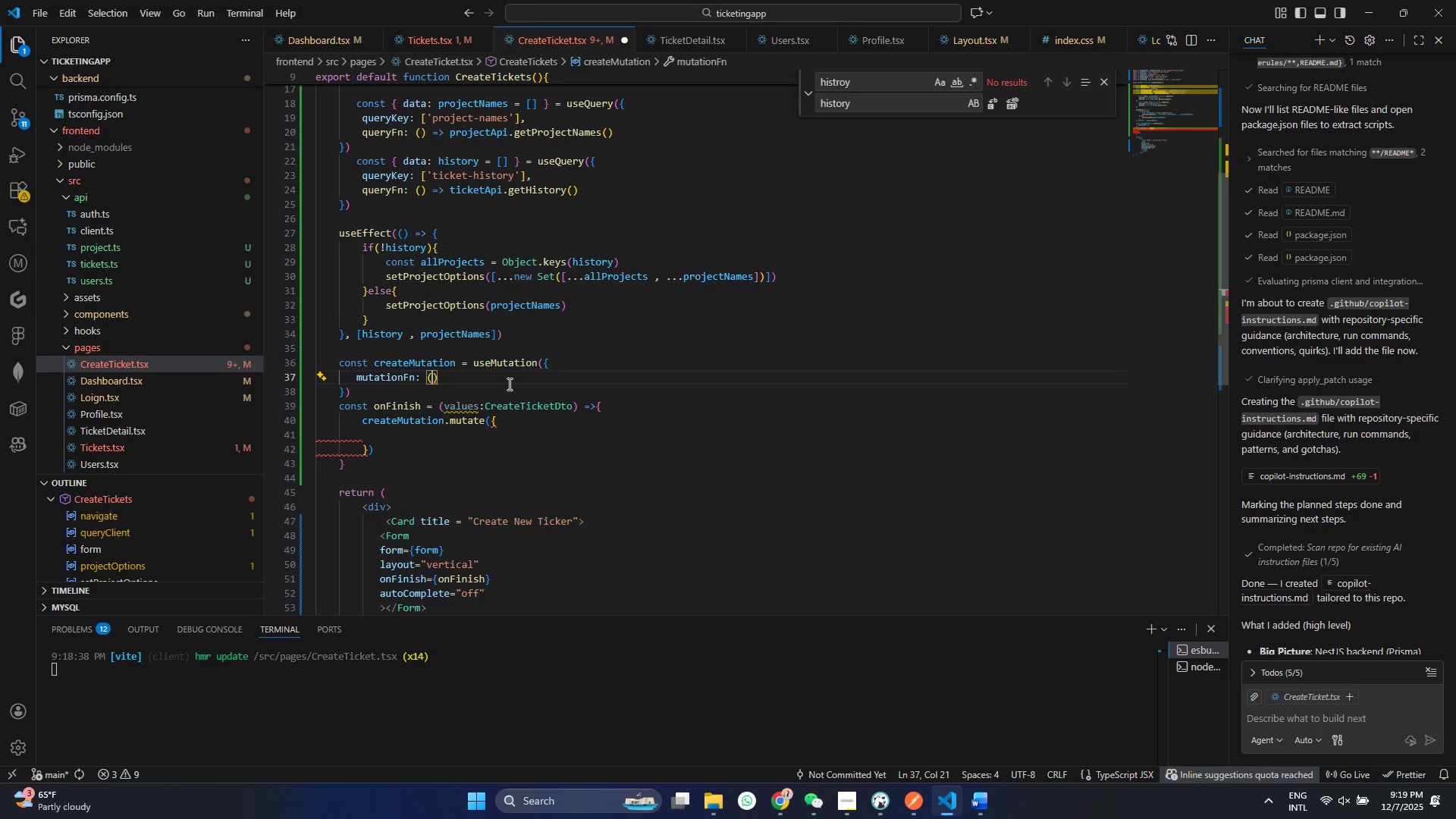 
type(da)
 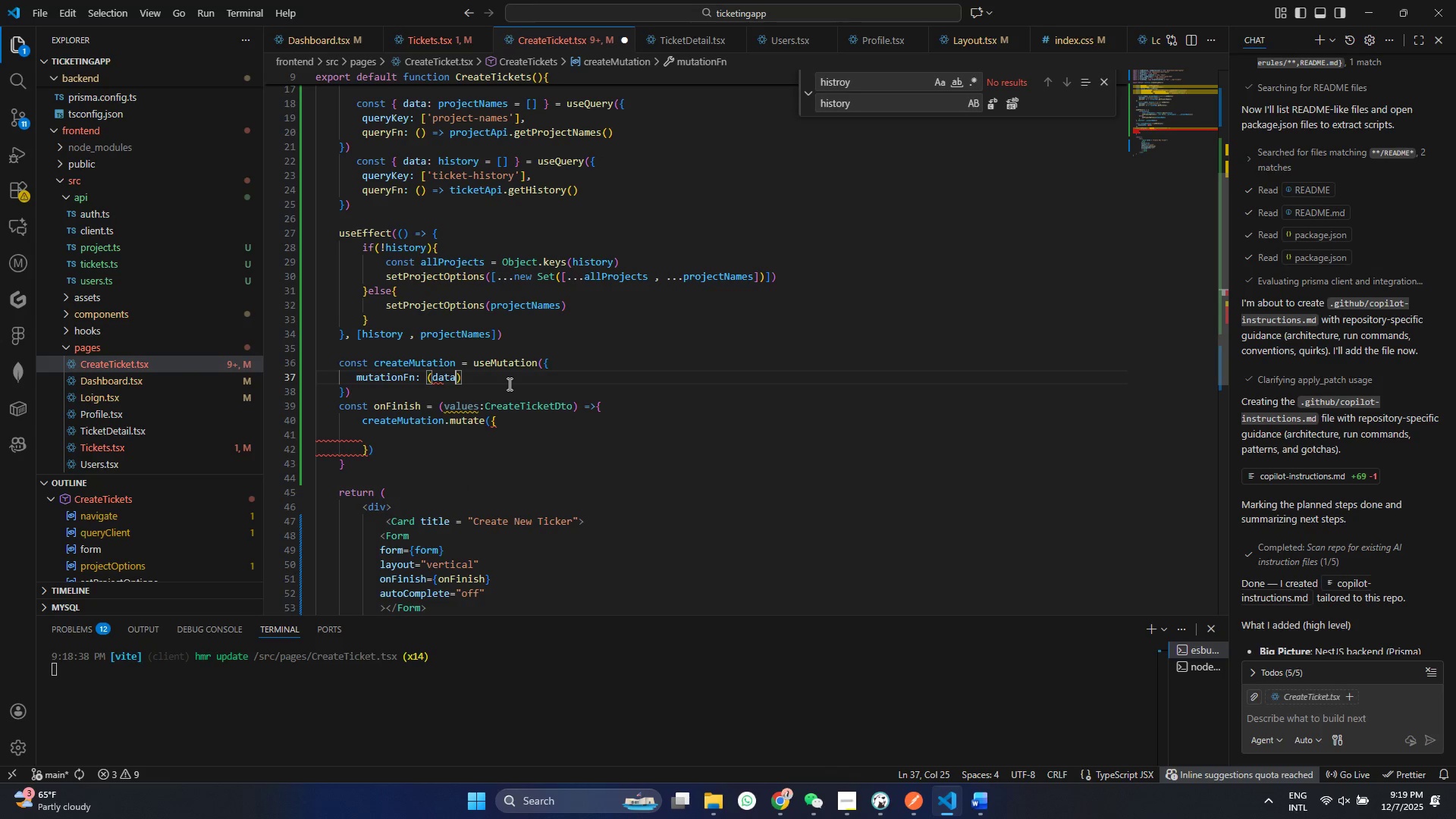 
key(Enter)
 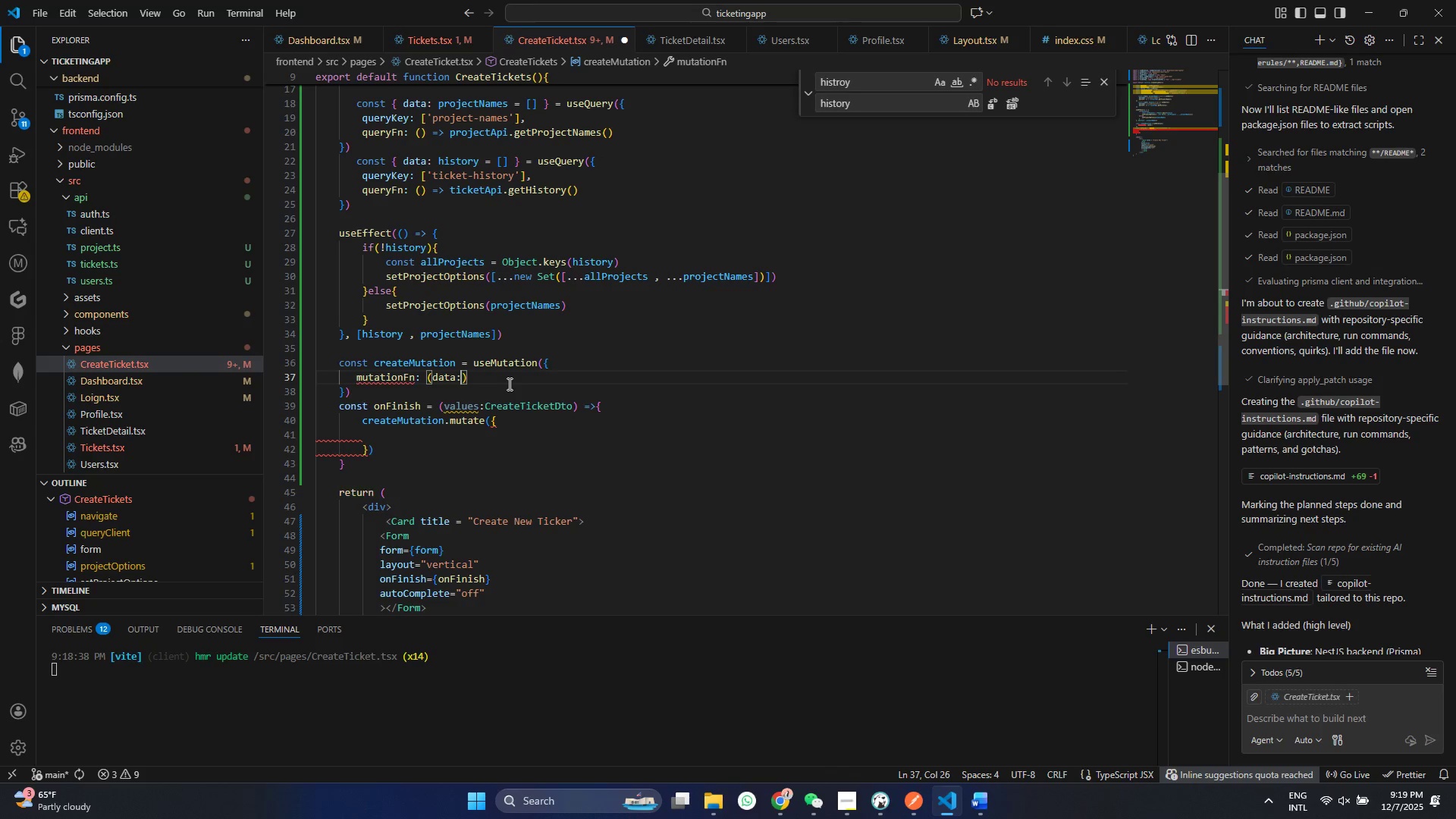 
type(:c)
key(Backspace)
type(Cre)
 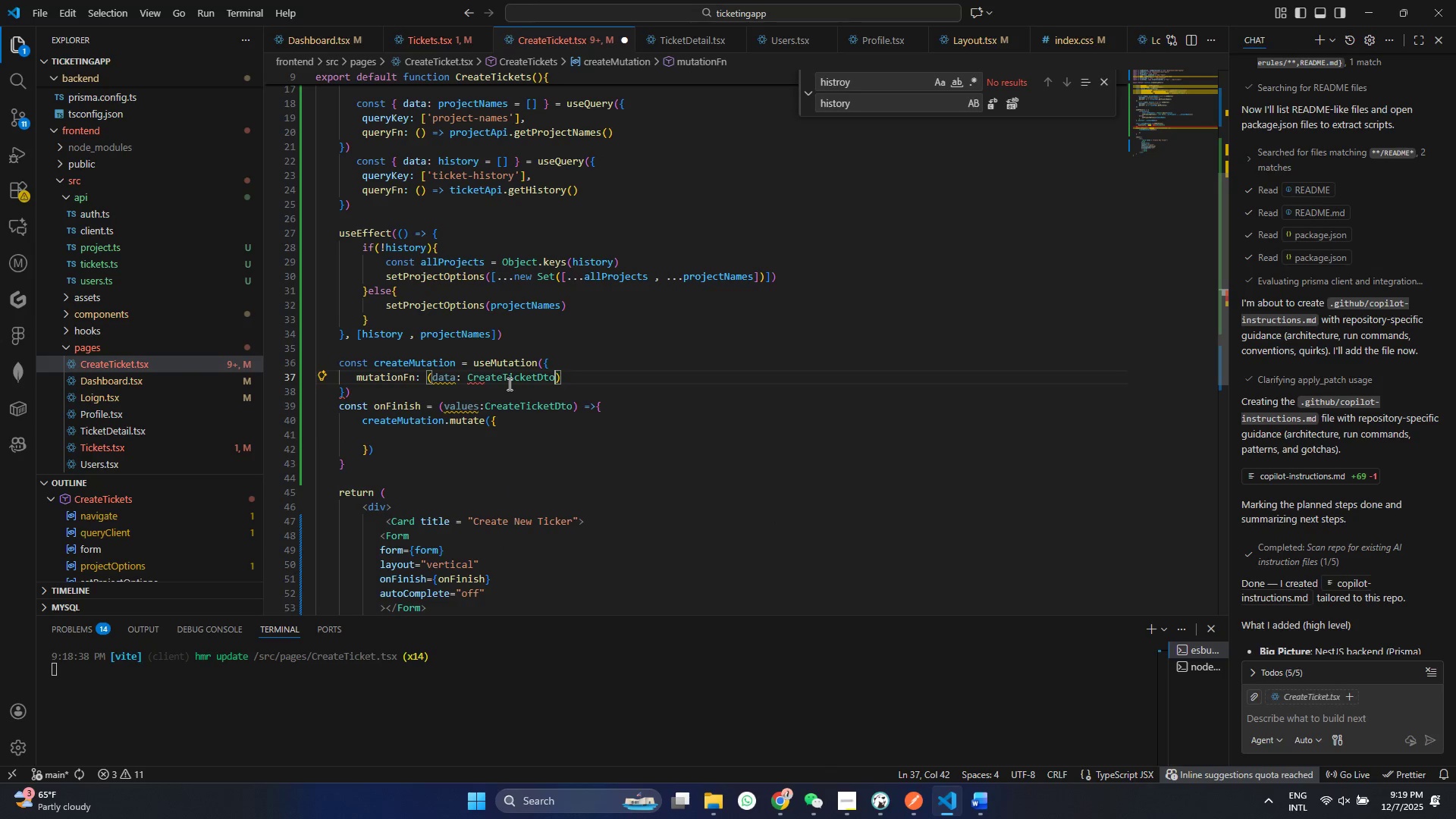 
key(Enter)
 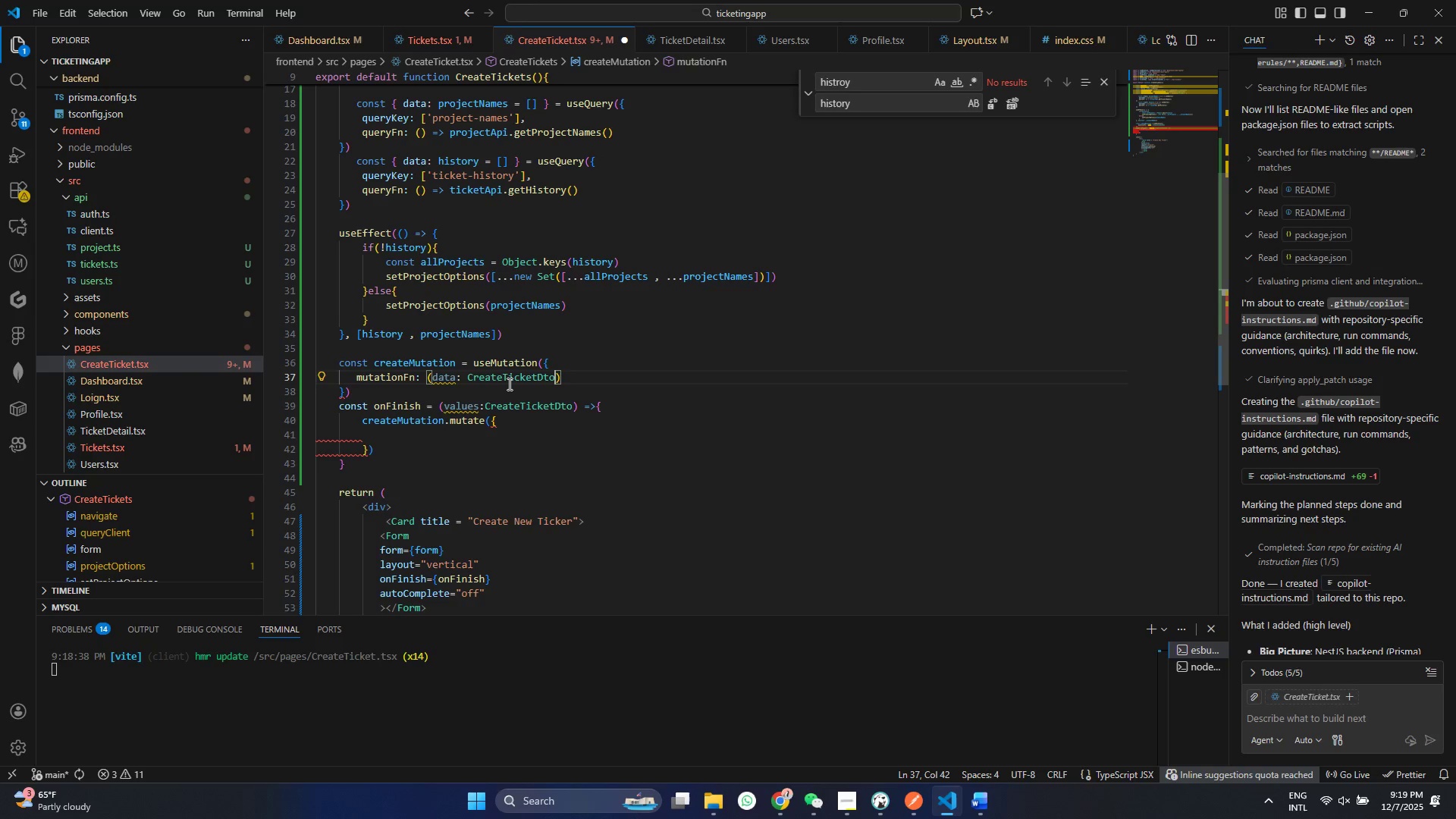 
key(ArrowRight)
 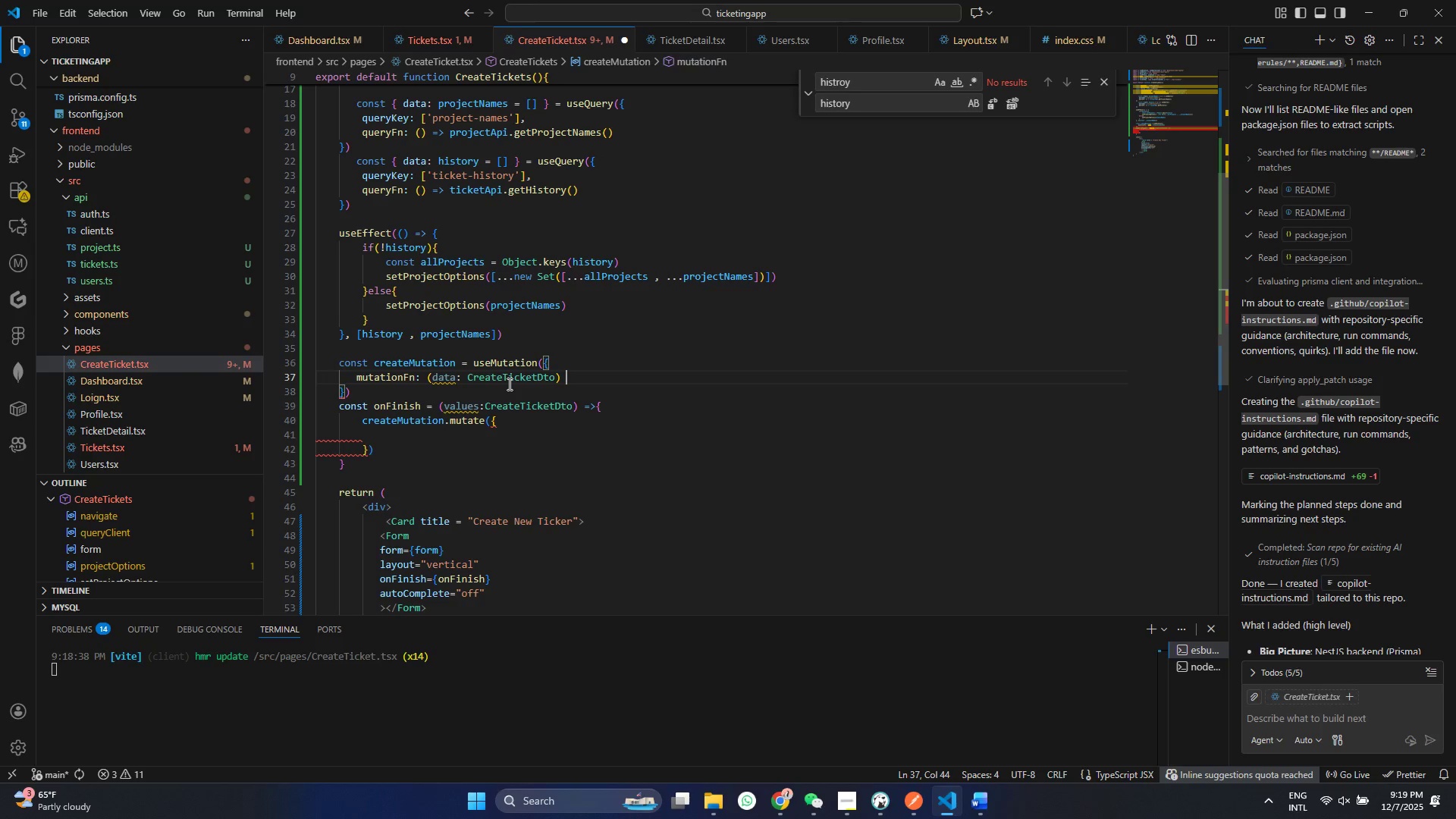 
type( => tick)
 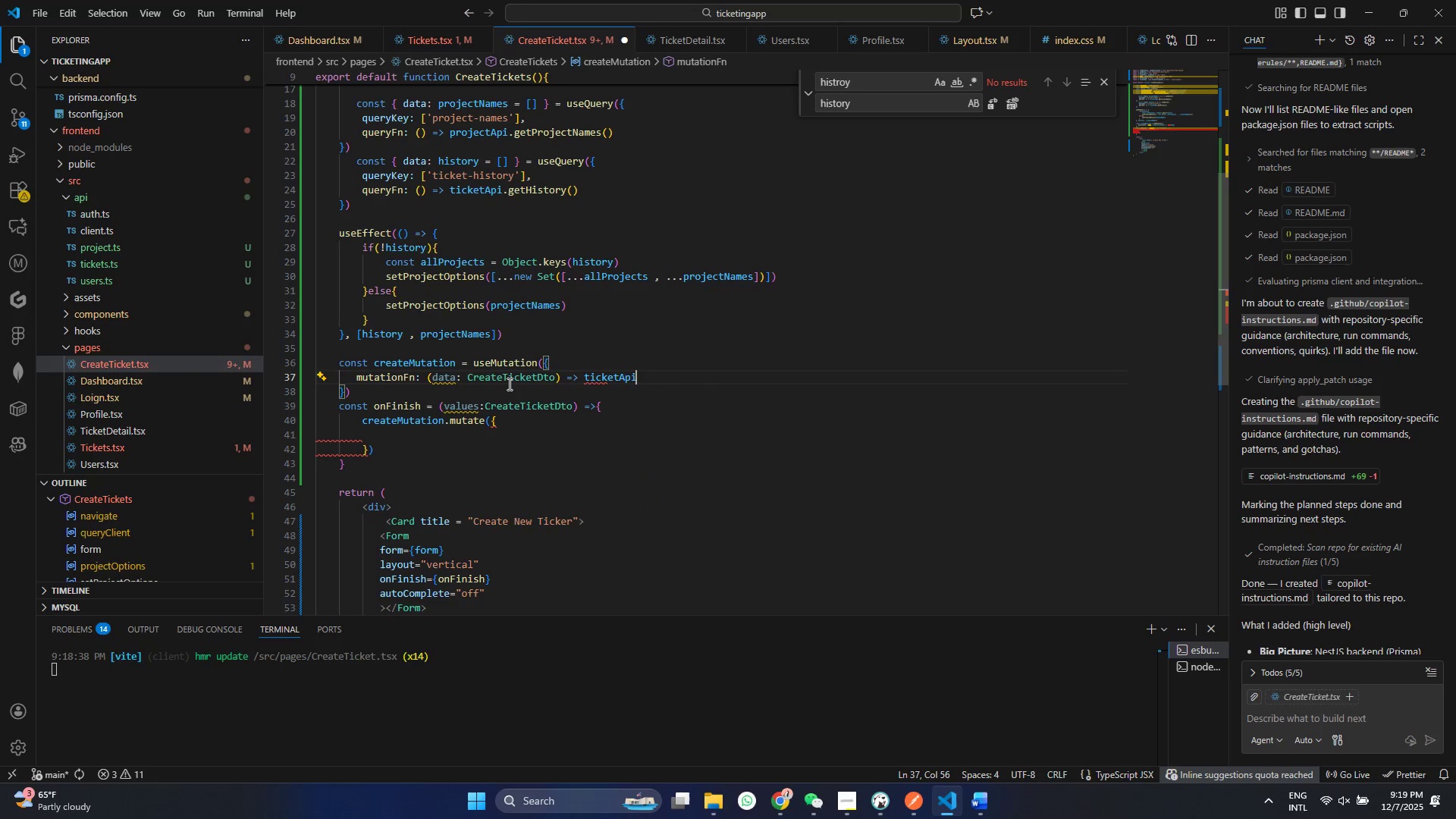 
key(Enter)
 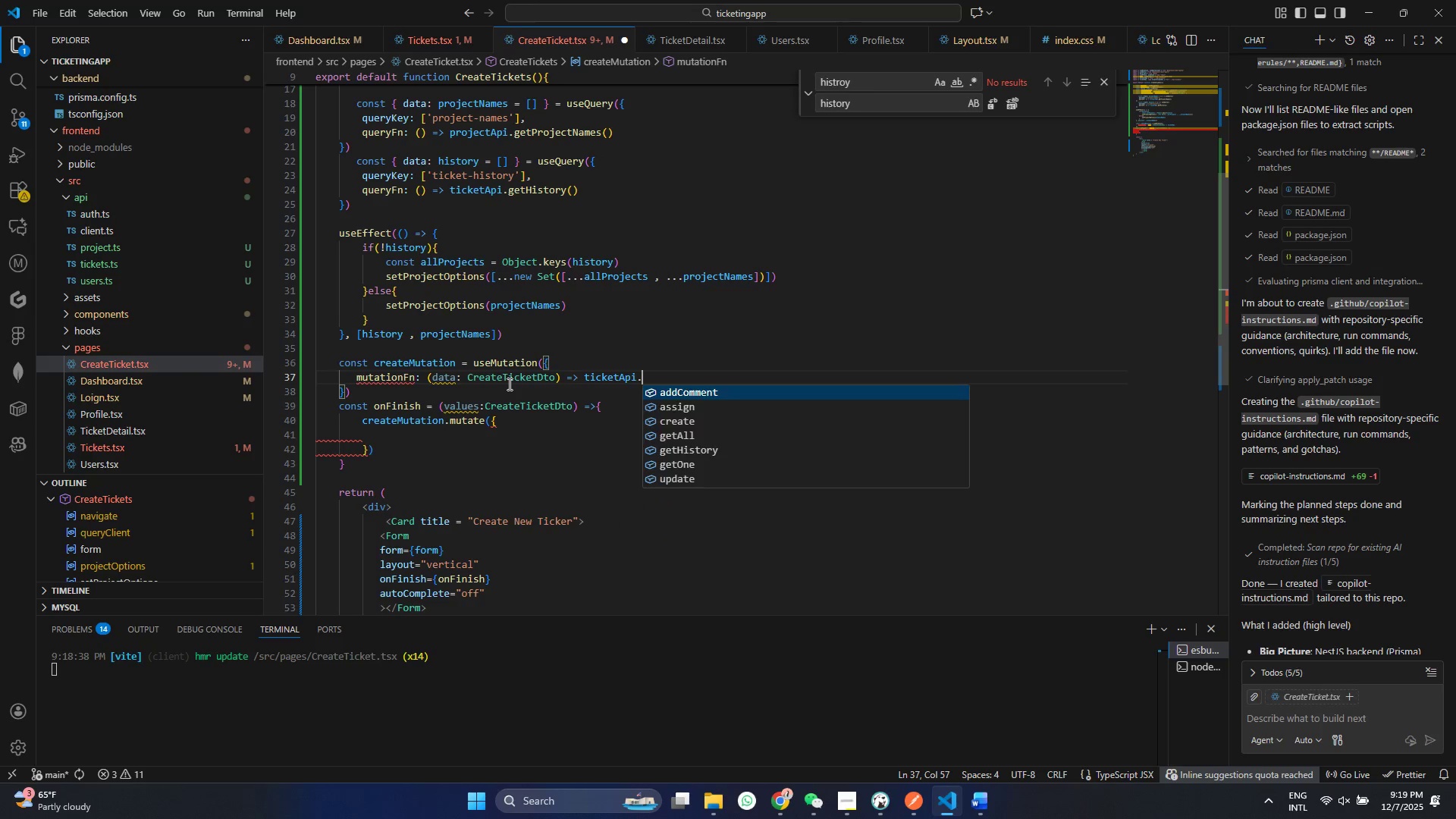 
type(.create(DA)
 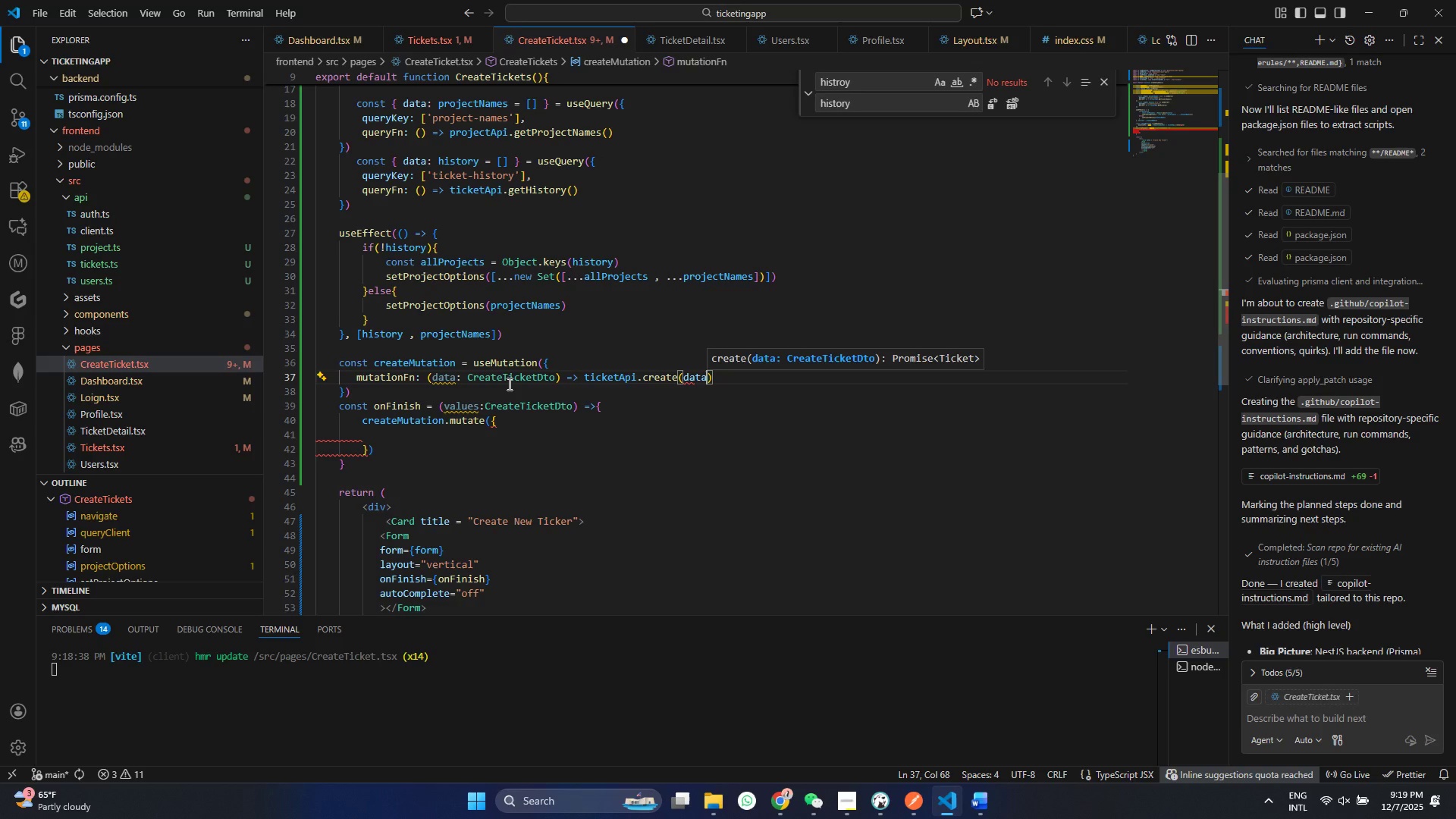 
key(Enter)
 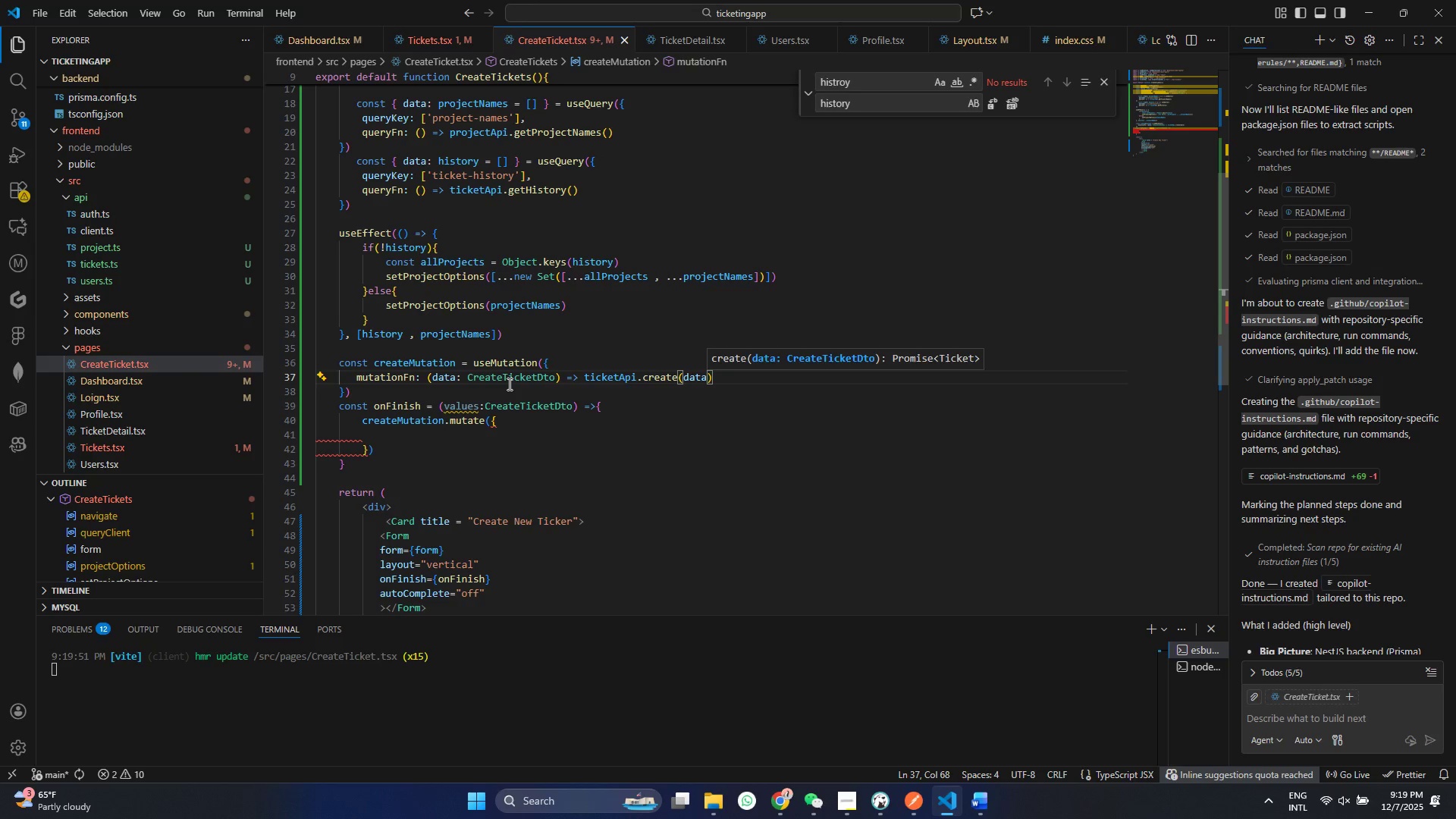 
key(Control+ControlLeft)
 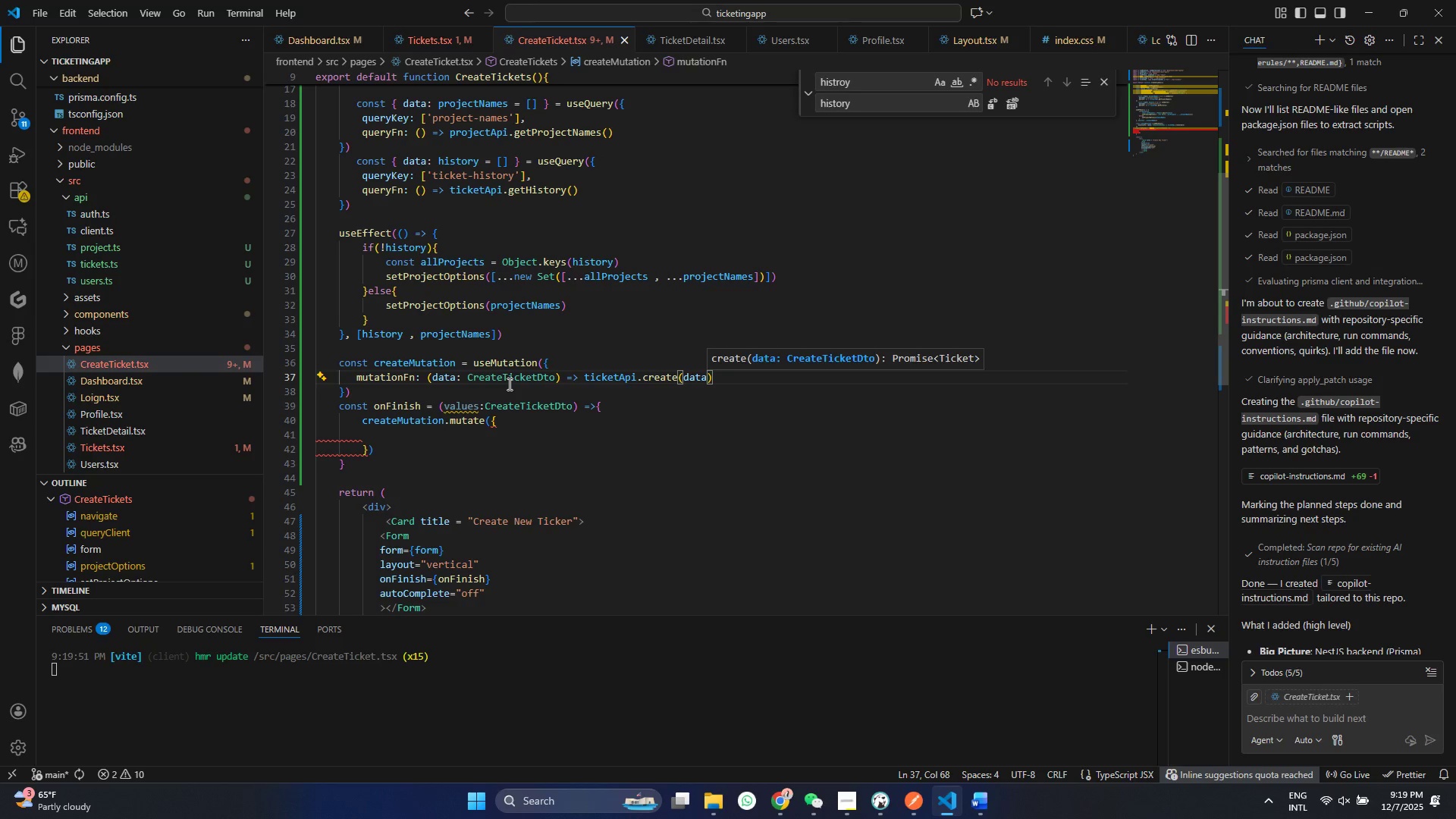 
key(S)
 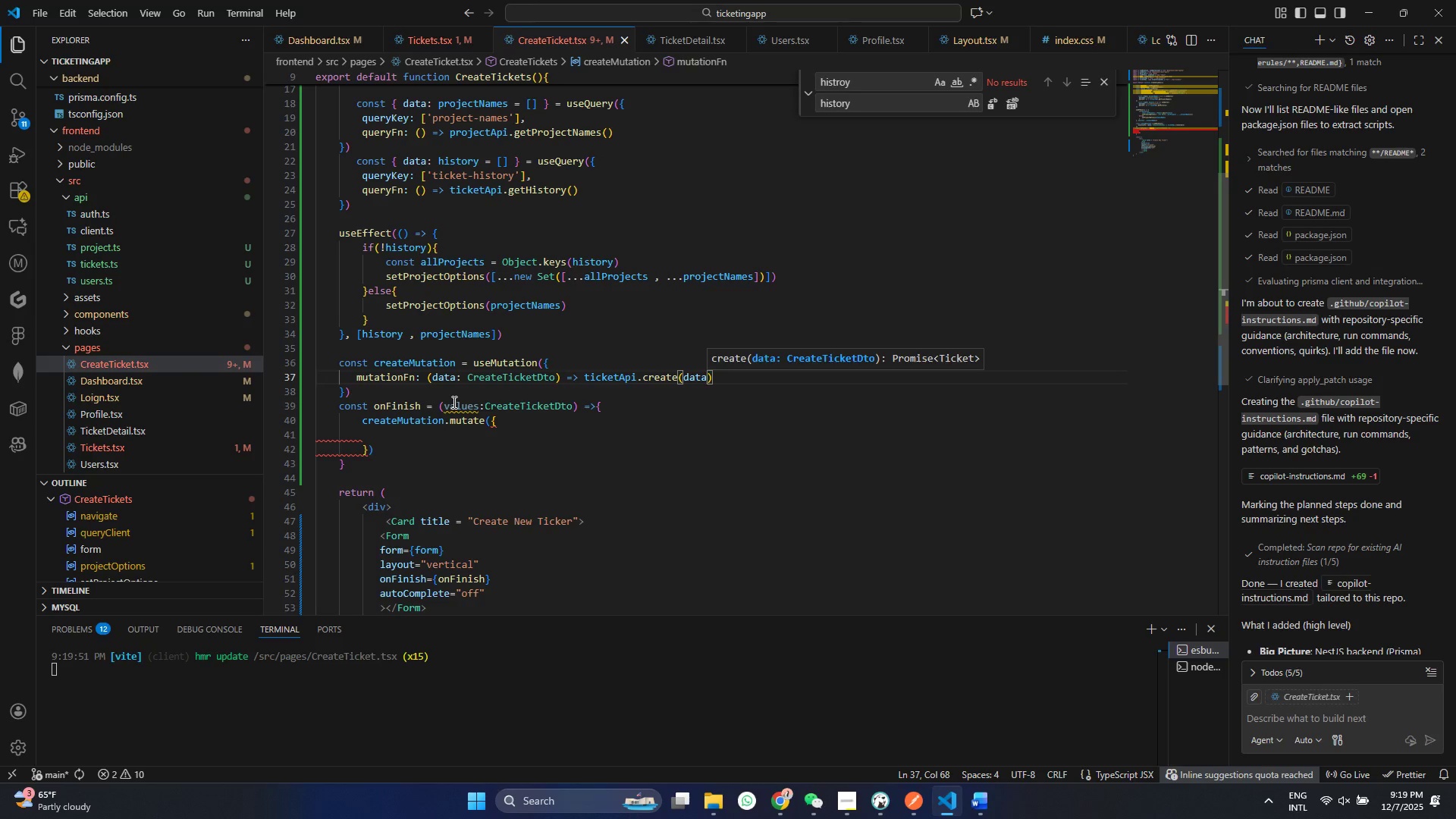 
left_click([453, 402])
 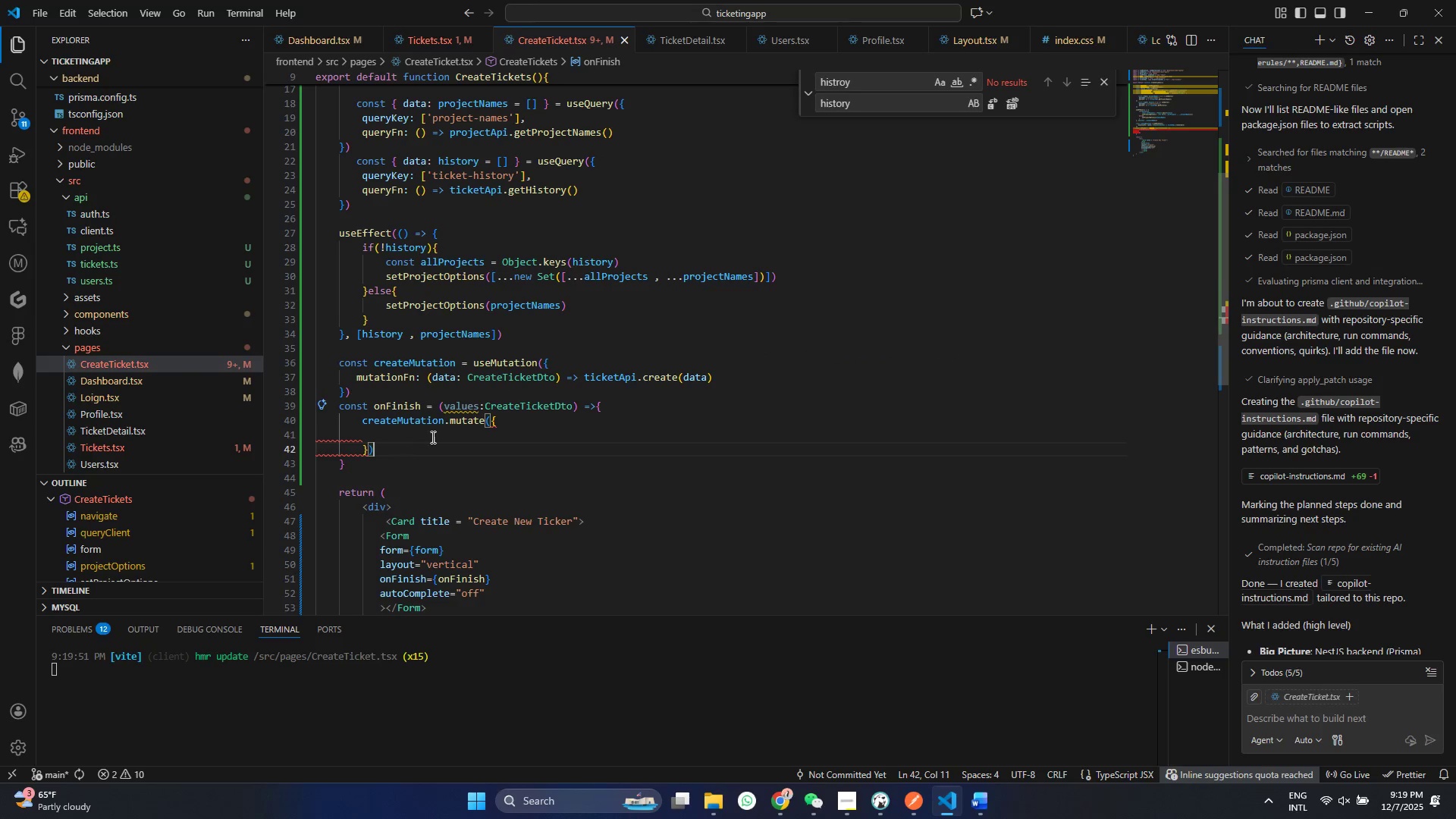 
left_click([400, 452])
 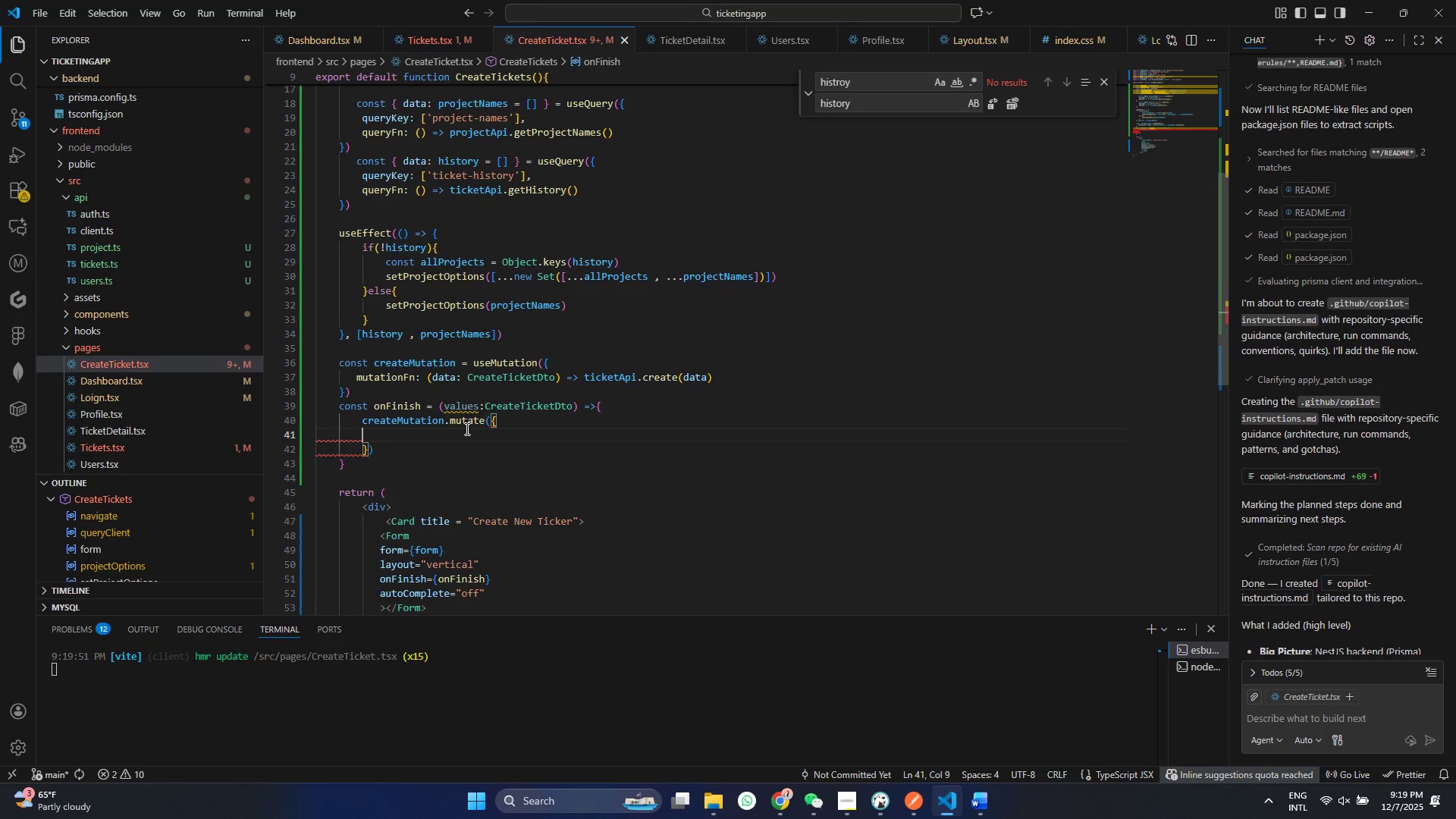 
left_click([466, 428])
 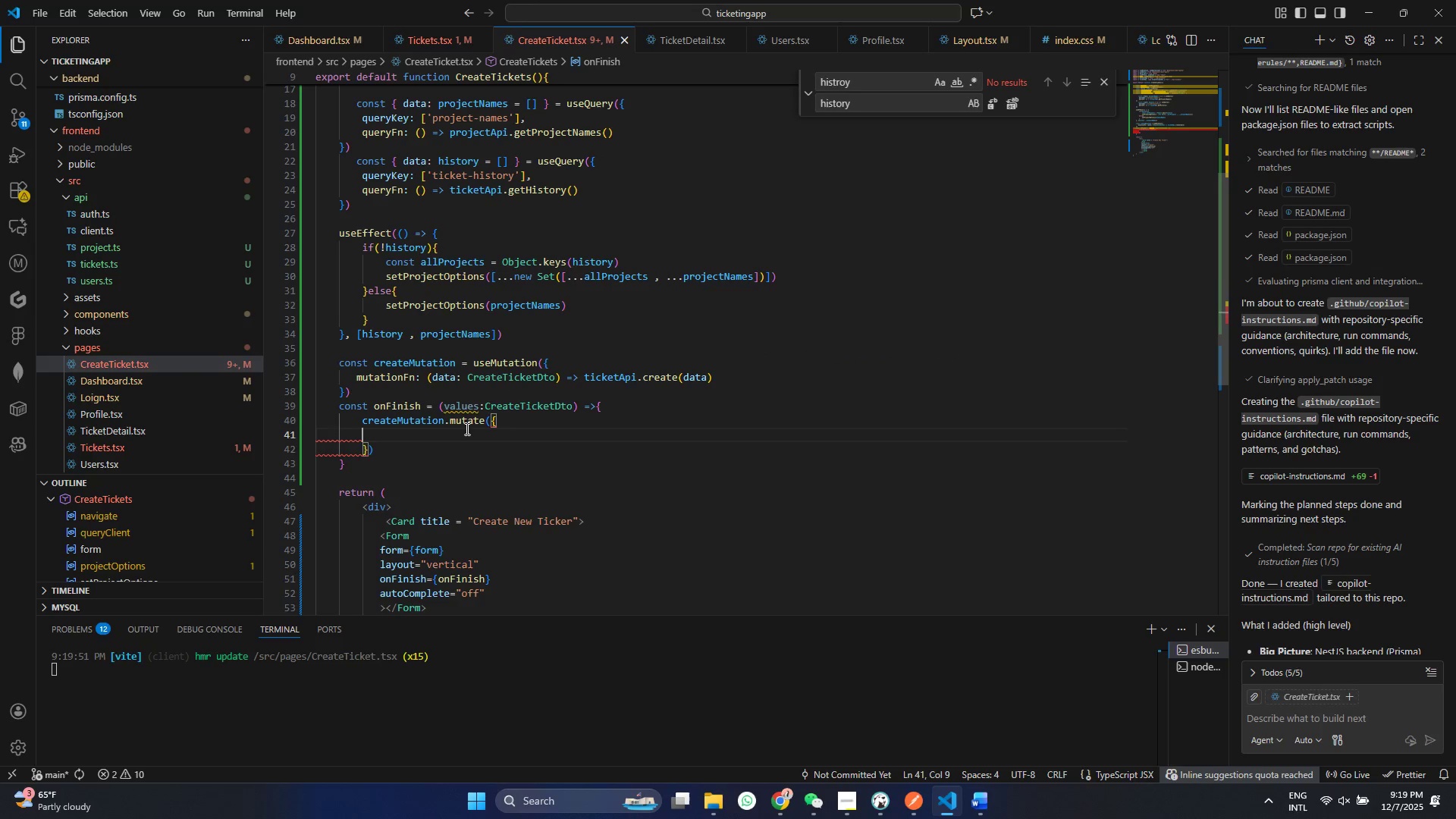 
type(pro)
 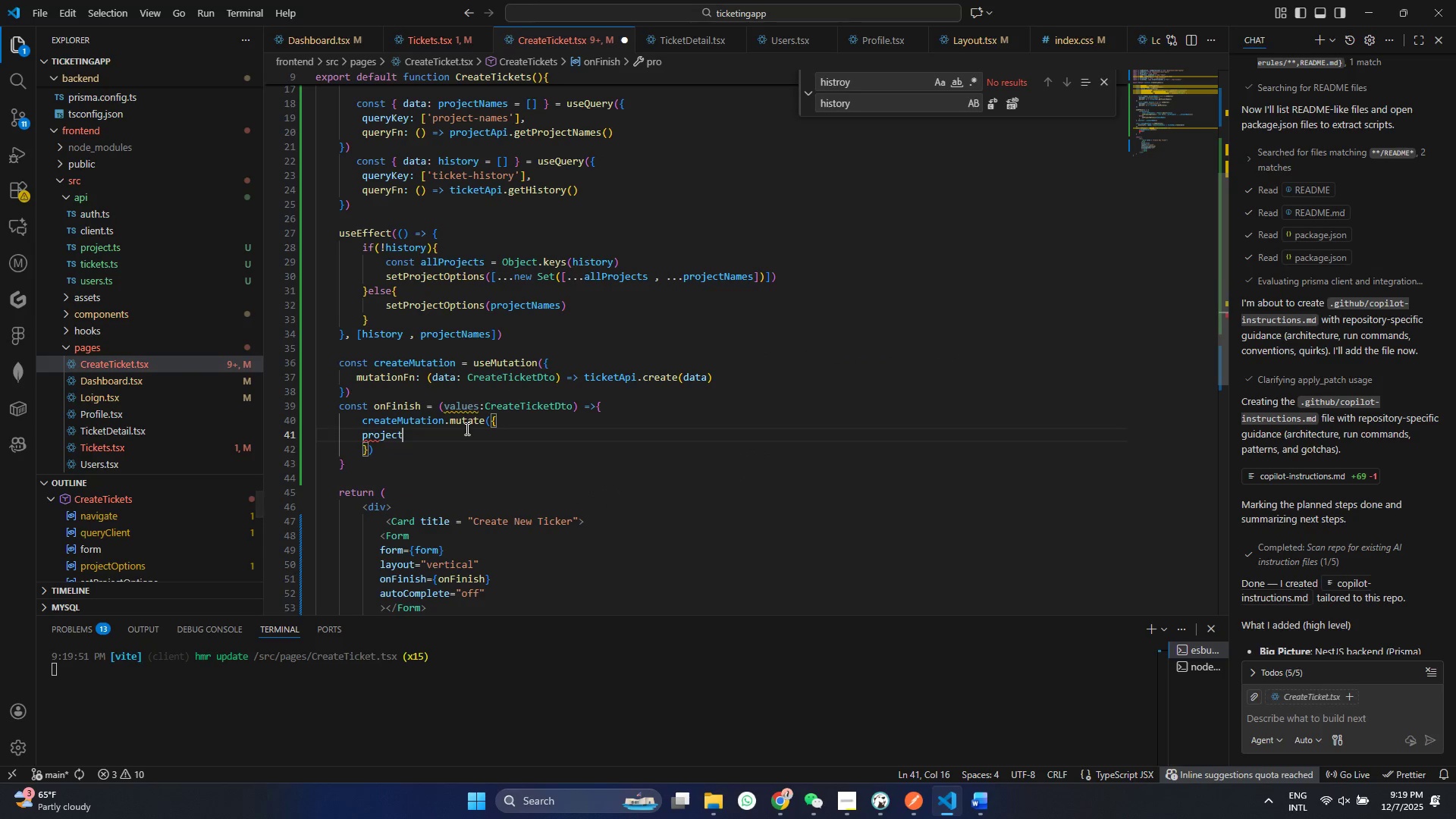 
key(Enter)
 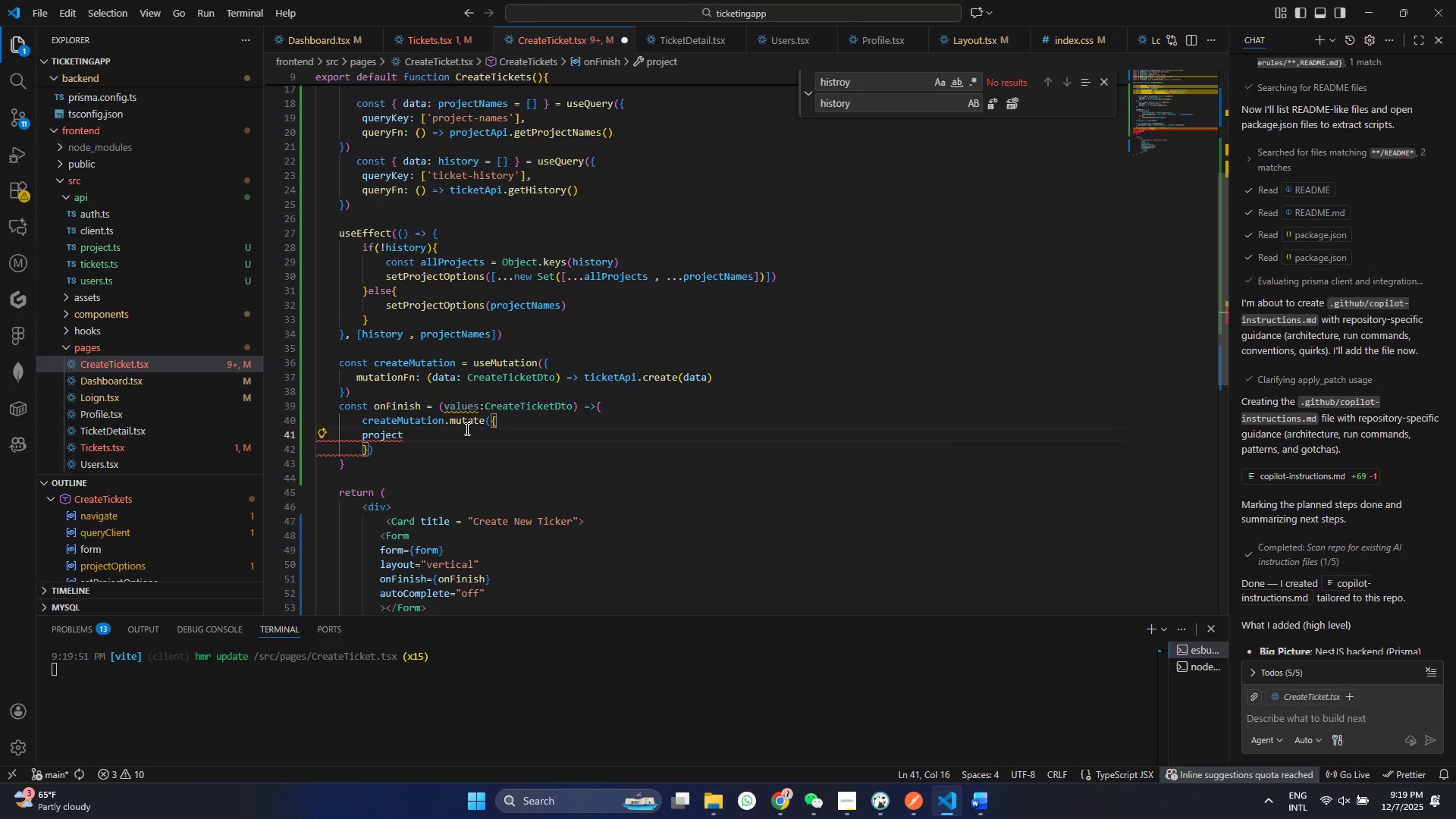 
type(: value.pro)
 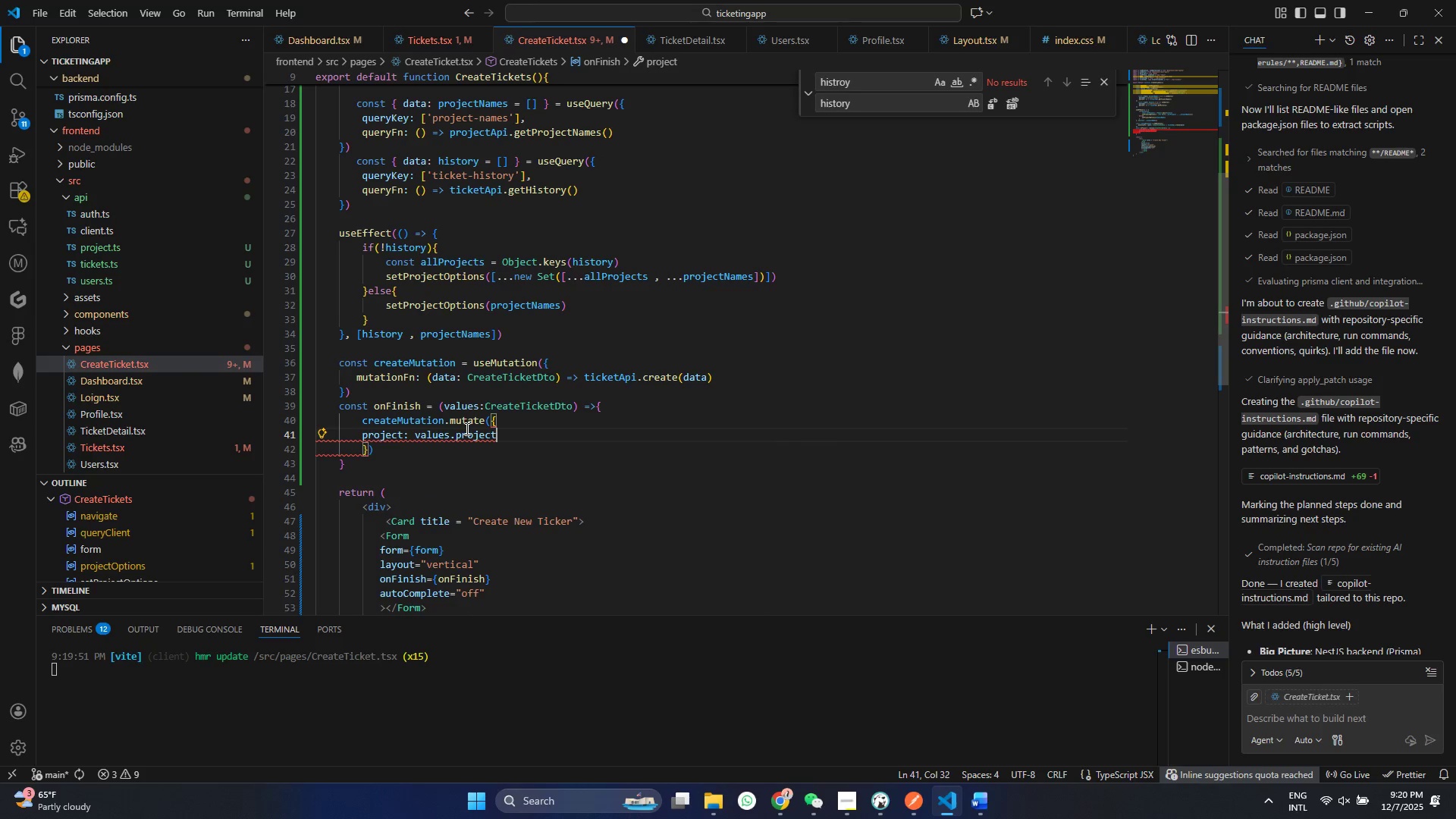 
key(Enter)
 